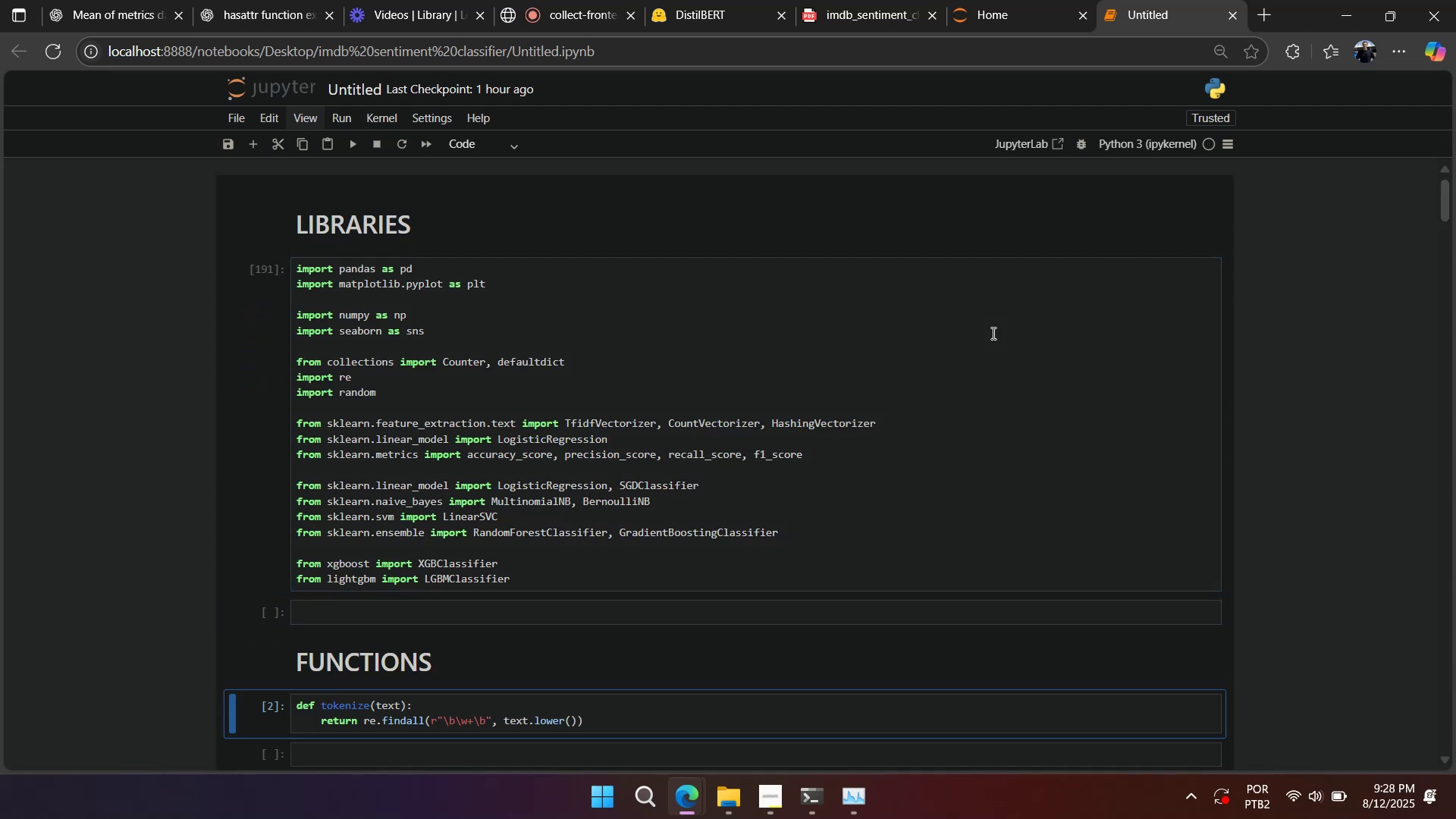 
key(Shift+Enter)
 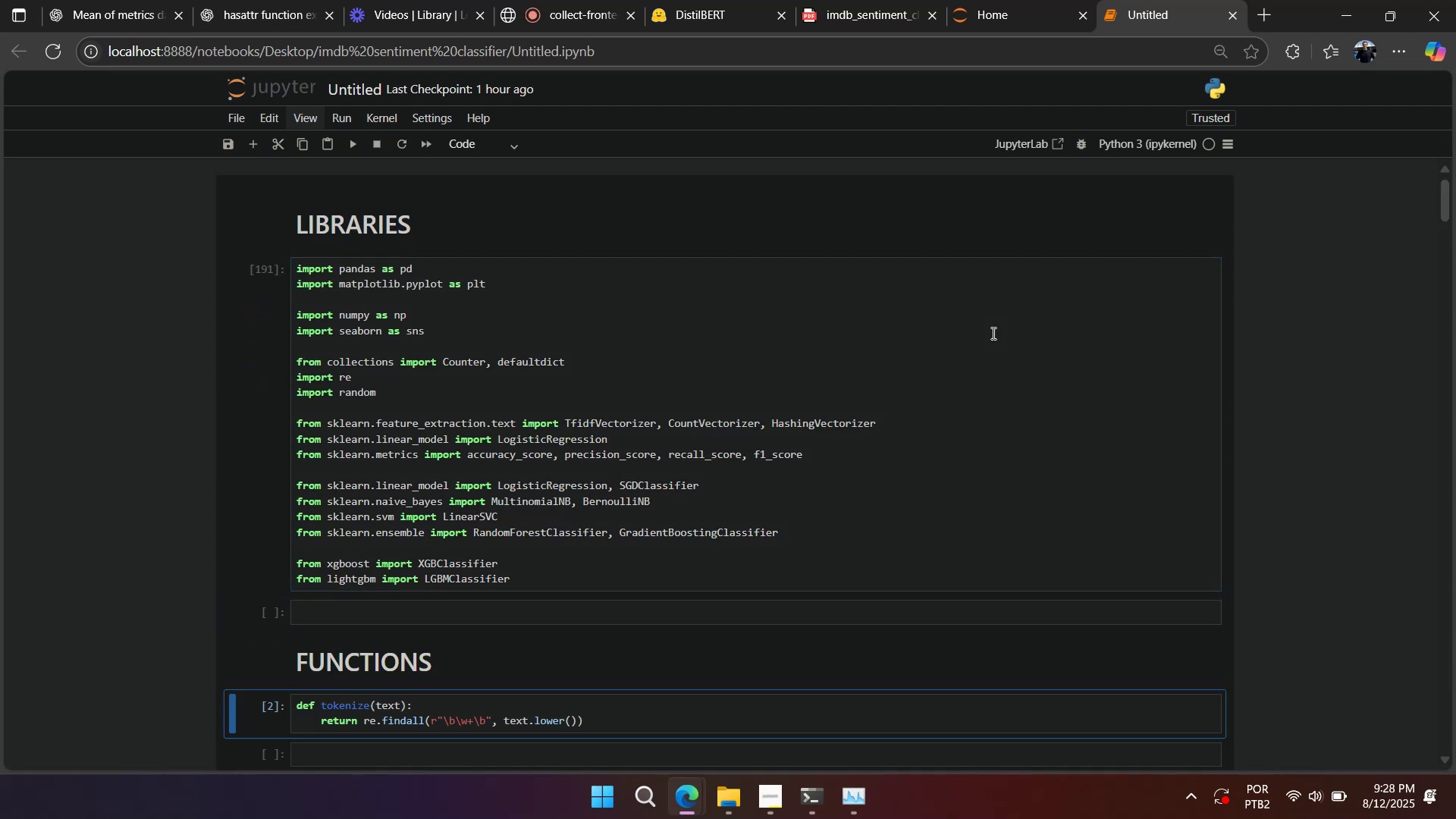 
key(Shift+Enter)
 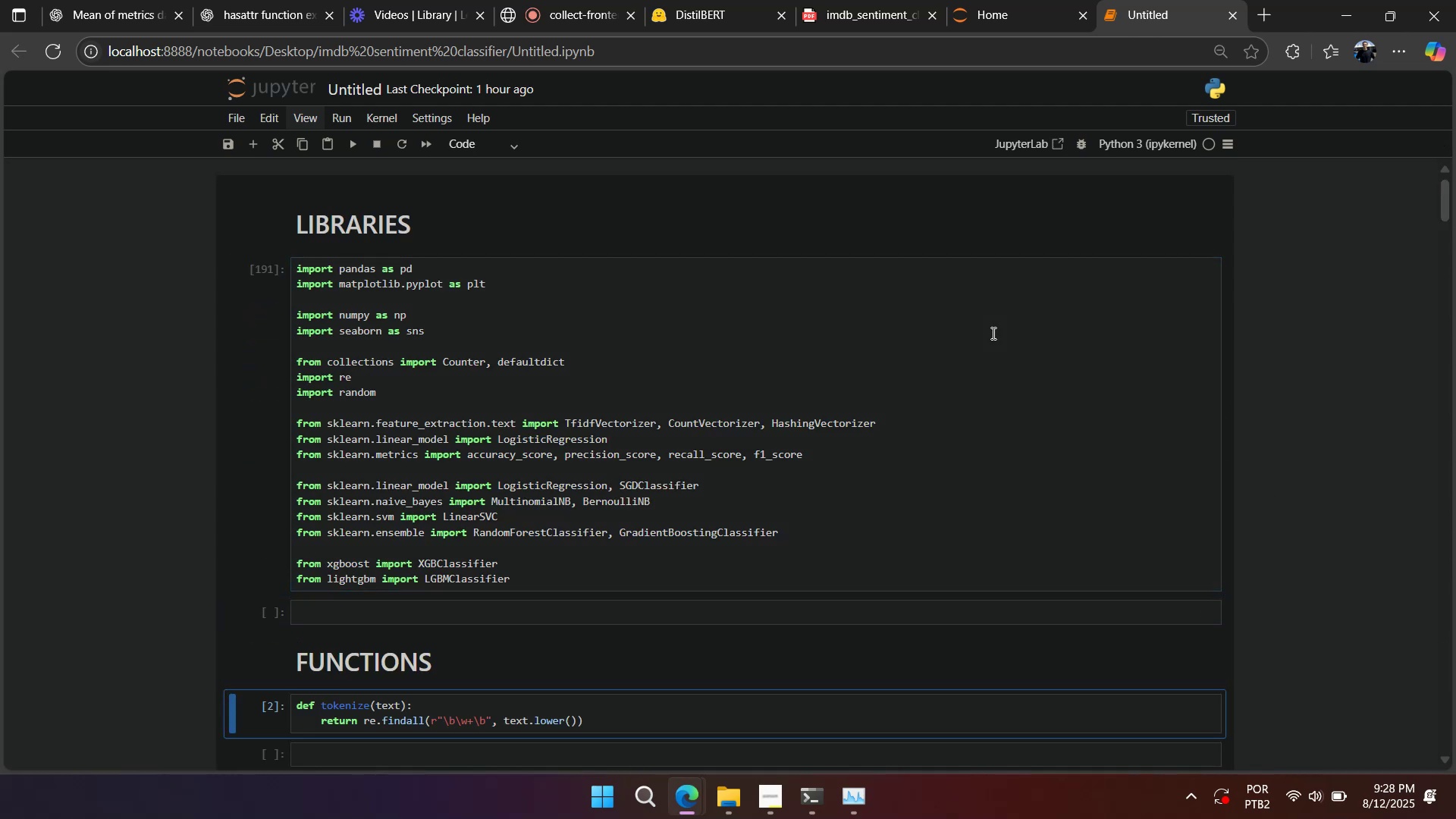 
key(Shift+Enter)
 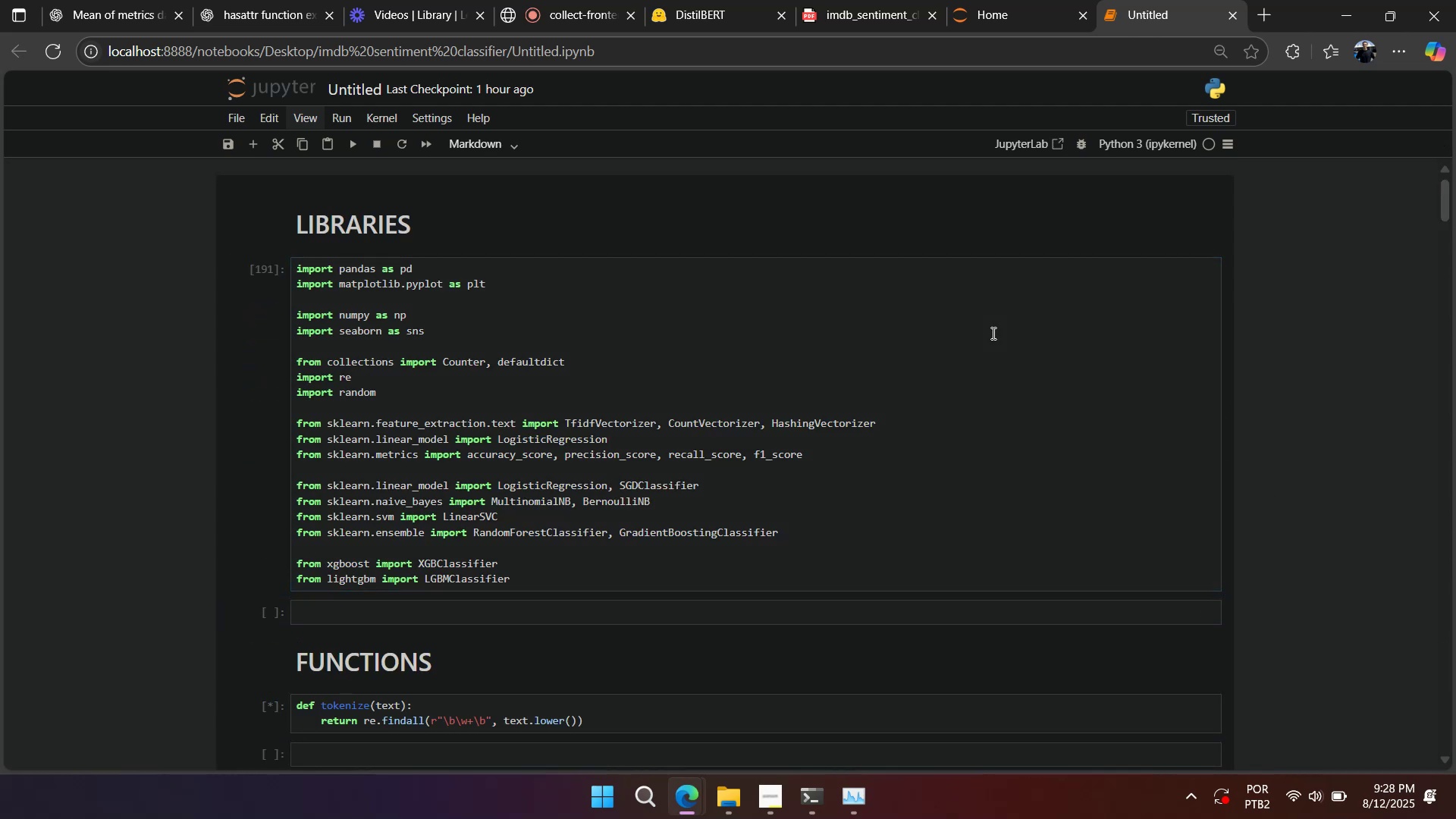 
key(Shift+Enter)
 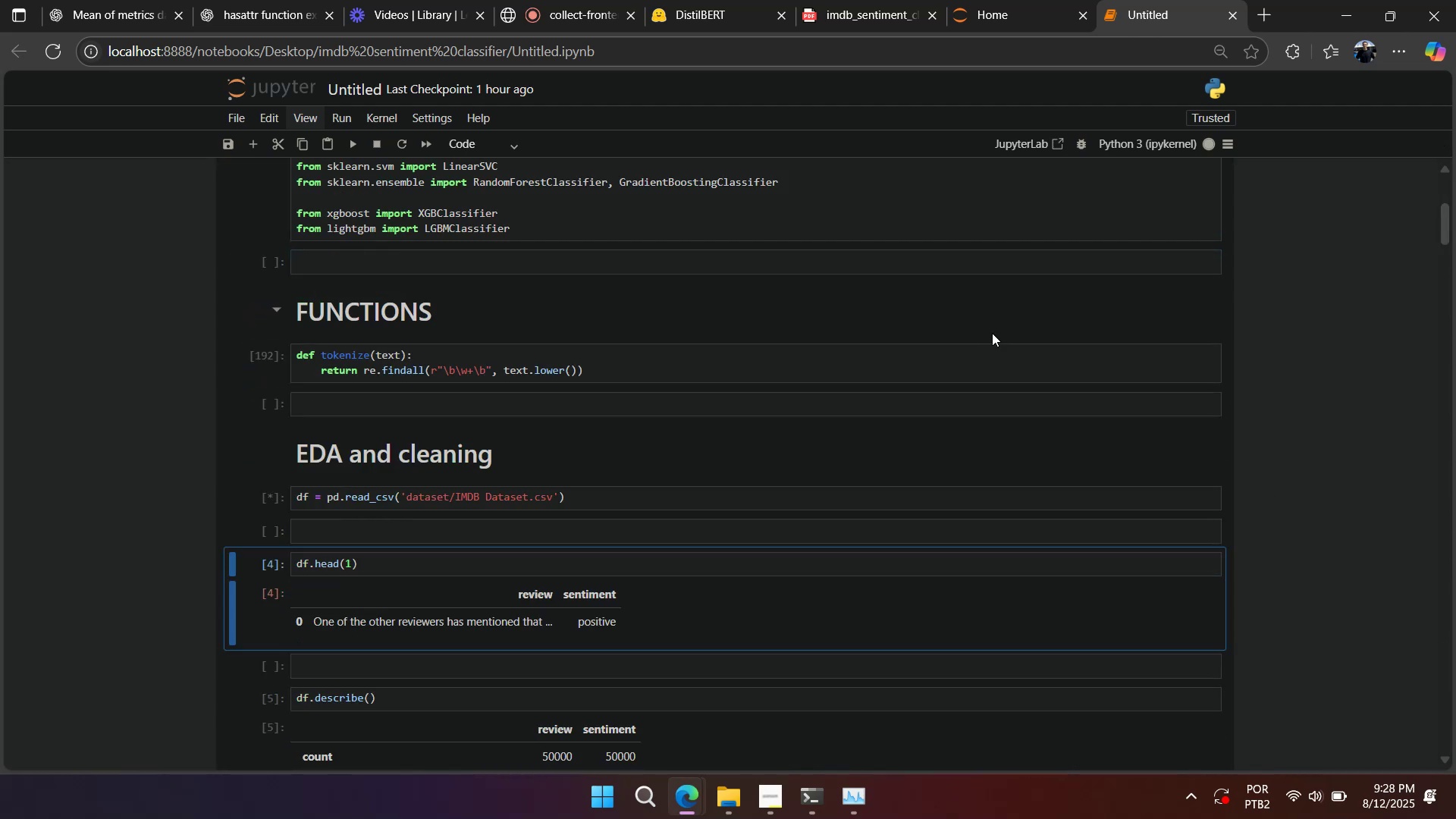 
key(Shift+Enter)
 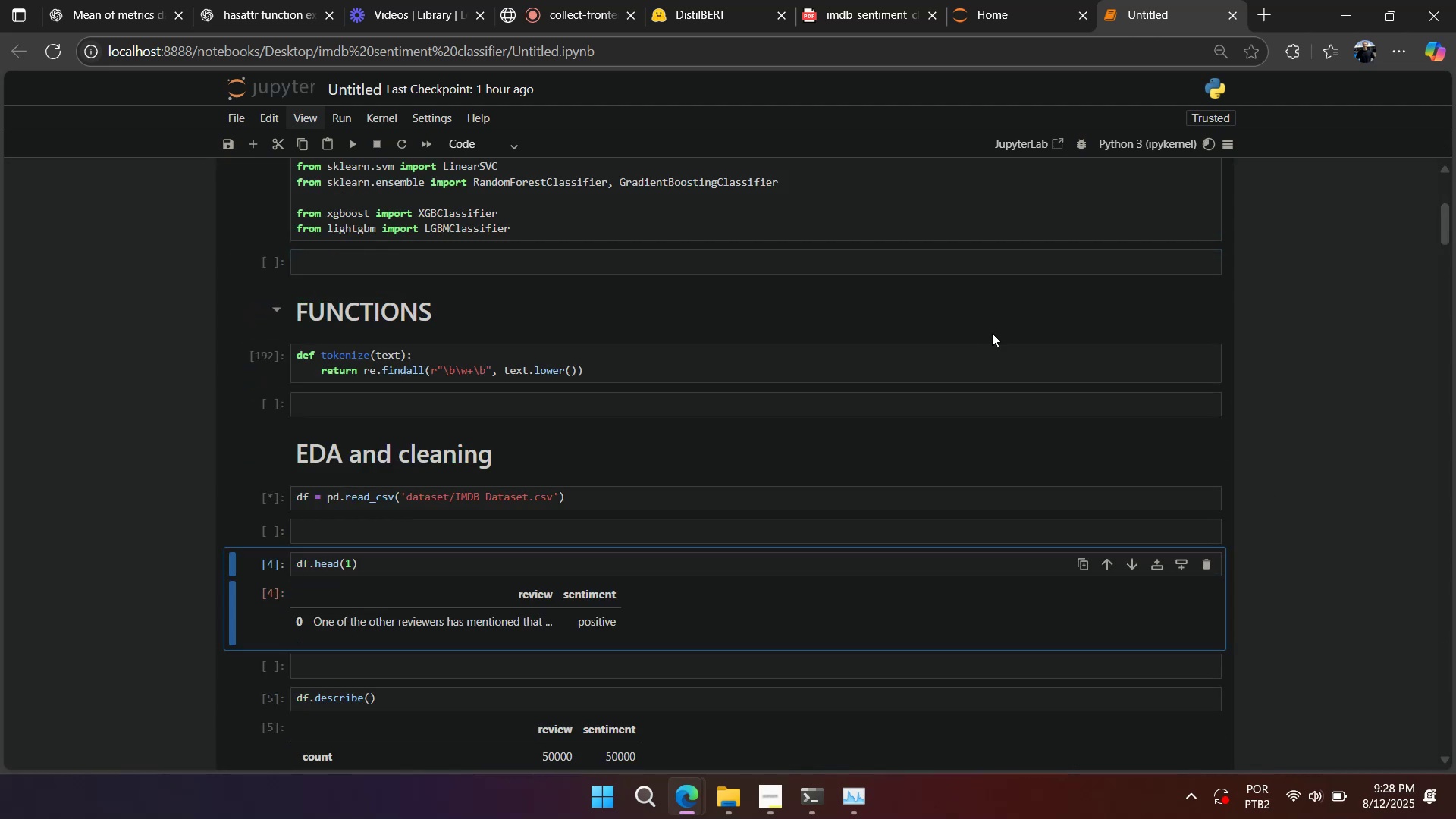 
key(Shift+Enter)
 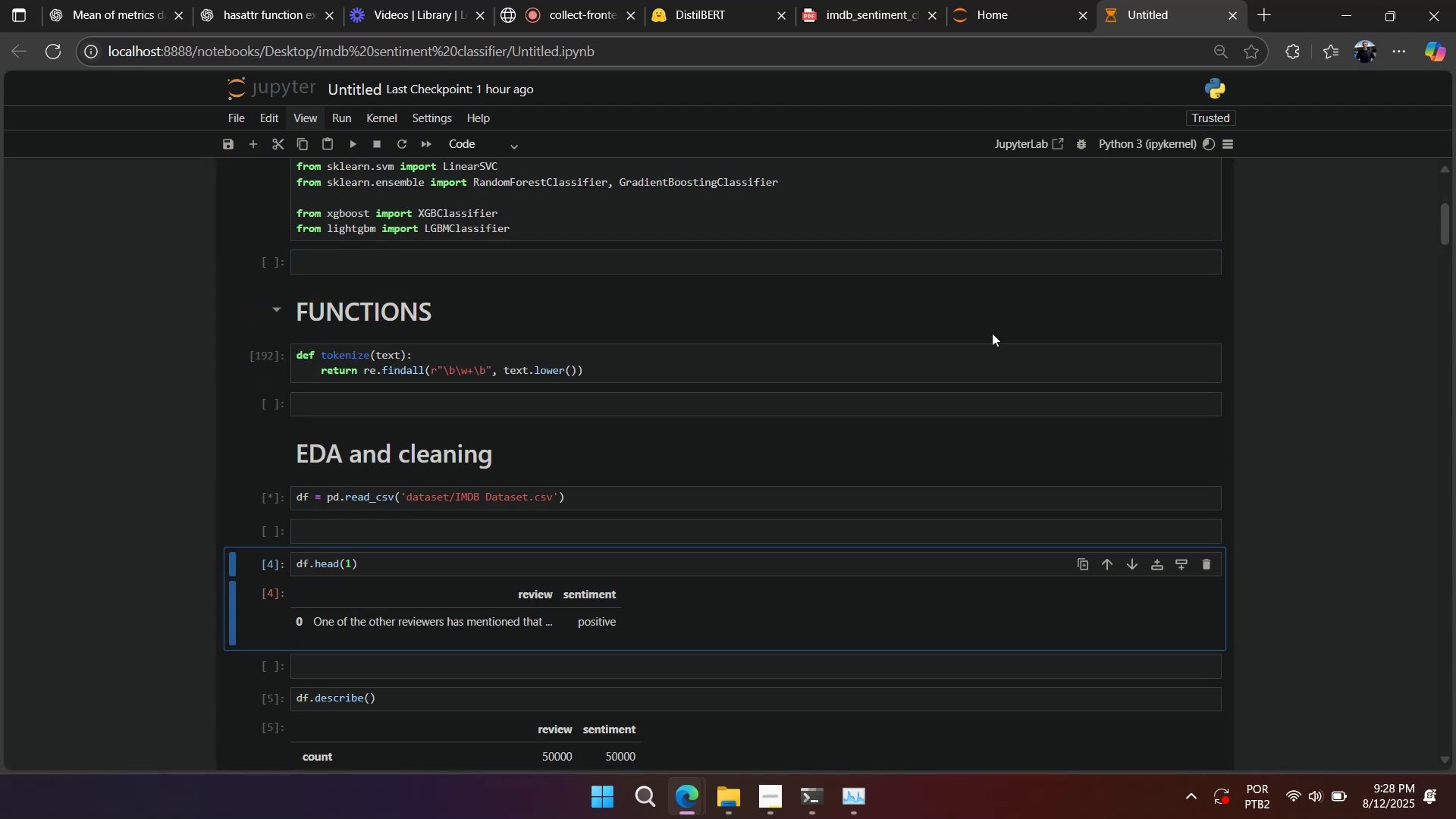 
key(Shift+Enter)
 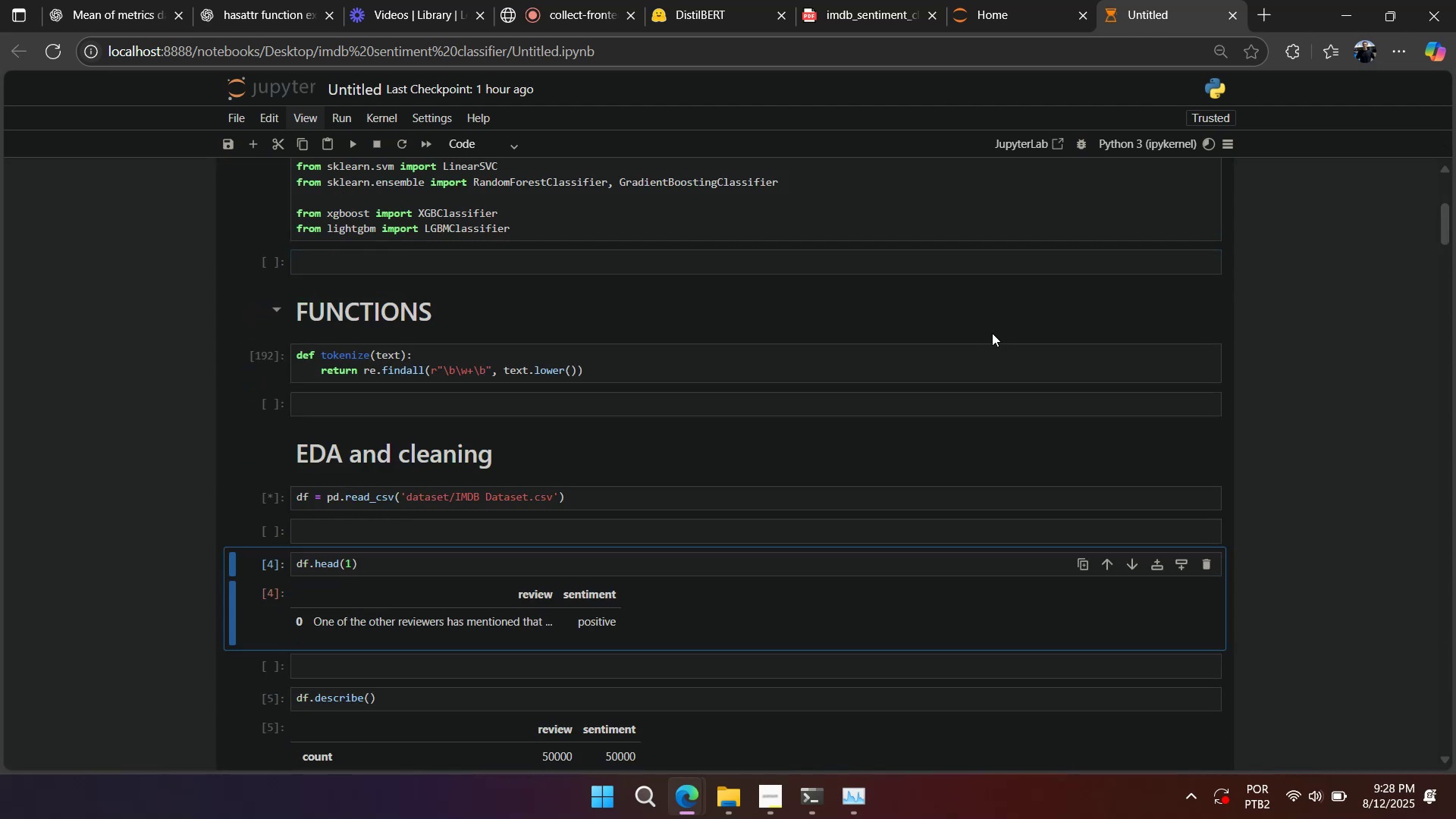 
key(Shift+Enter)
 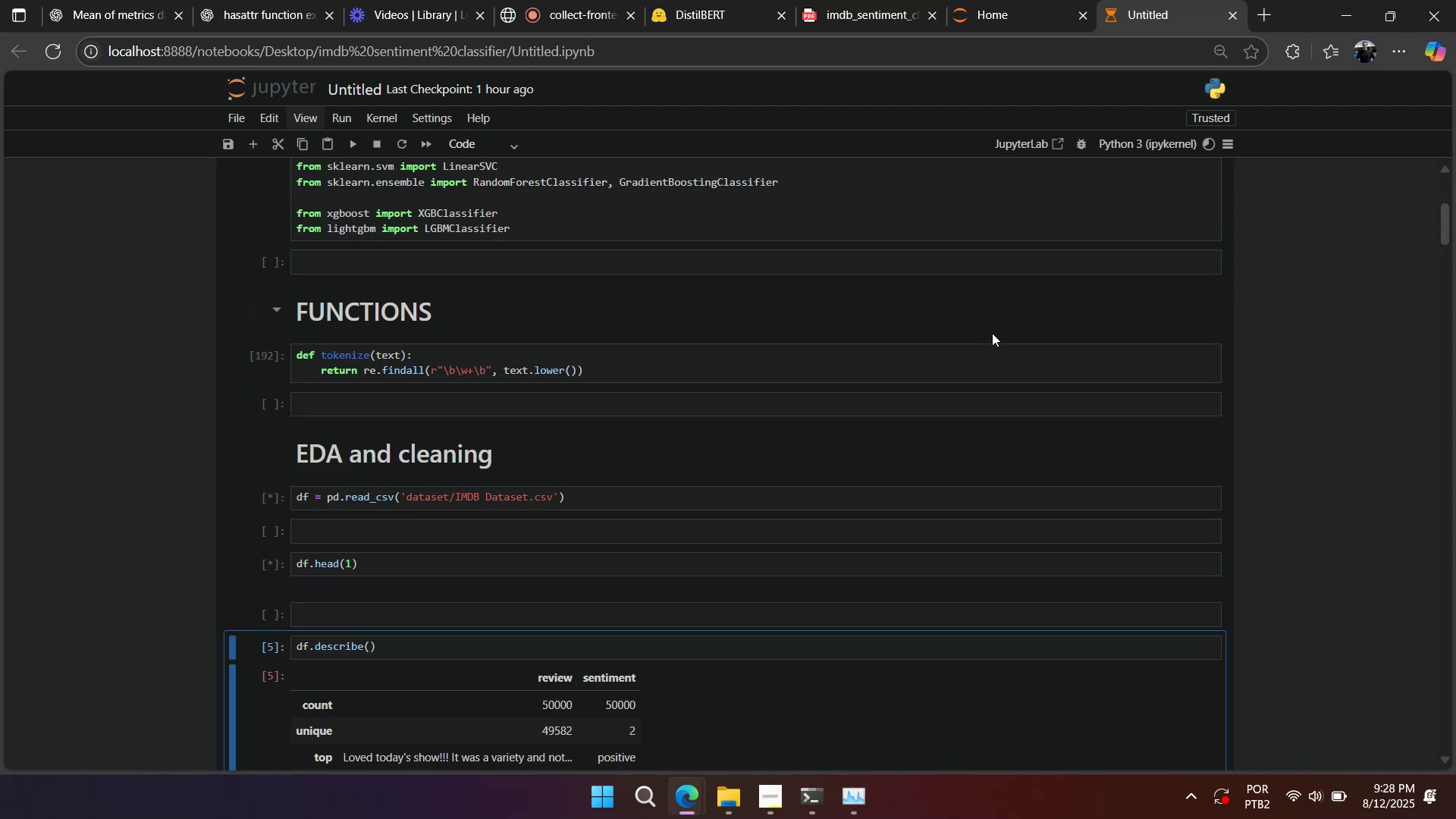 
key(Shift+Enter)
 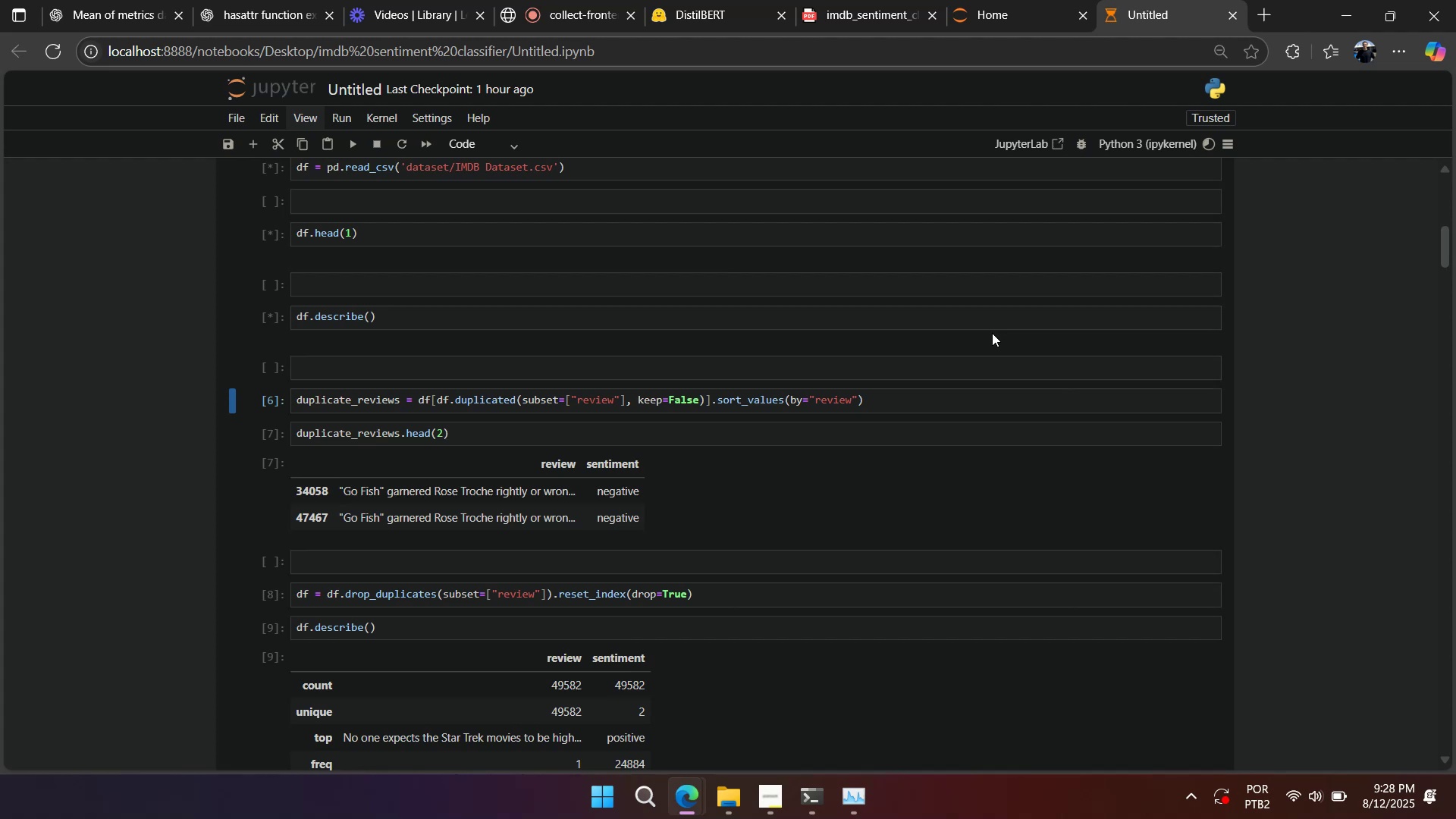 
key(Shift+Enter)
 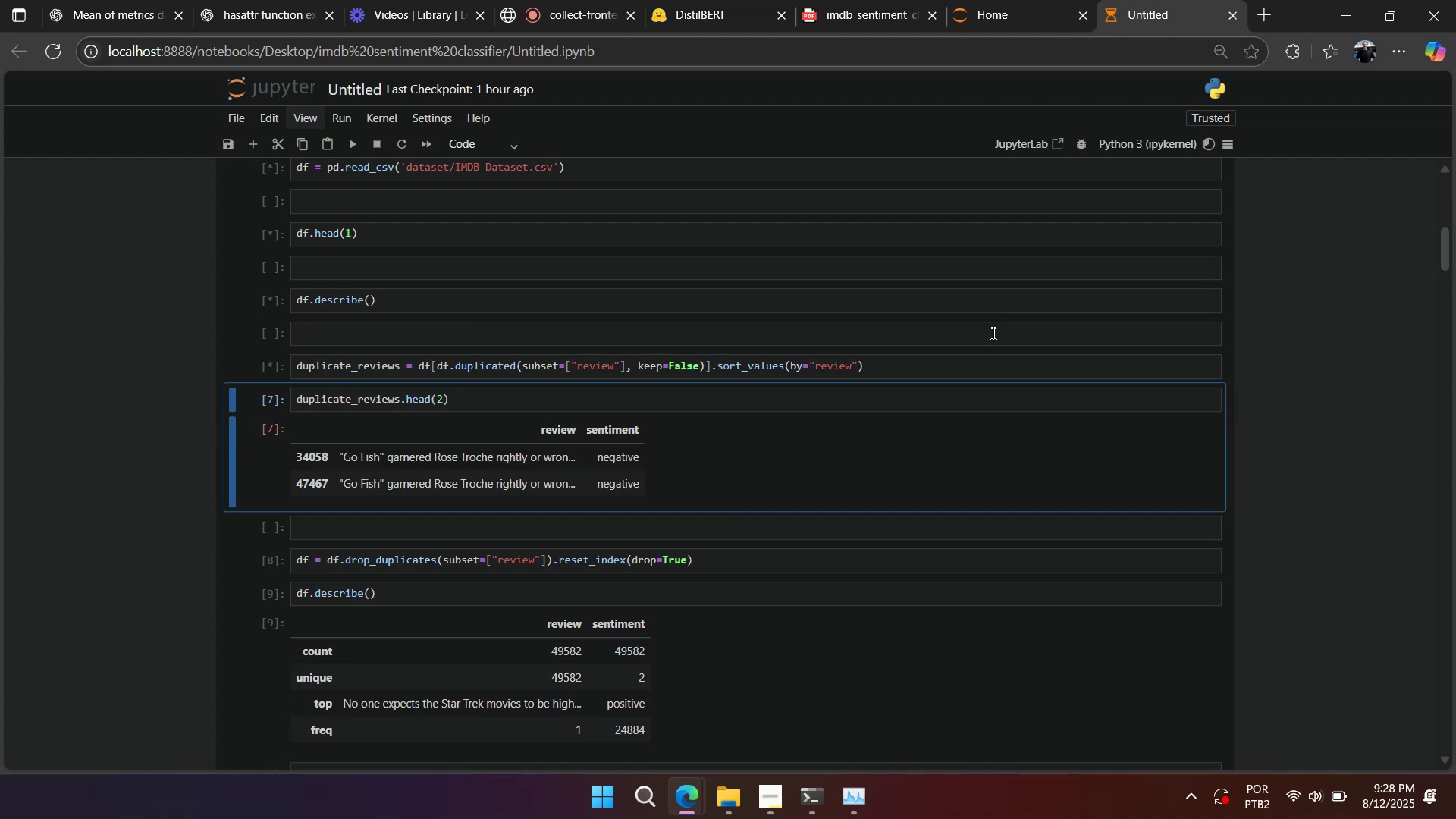 
key(Shift+Enter)
 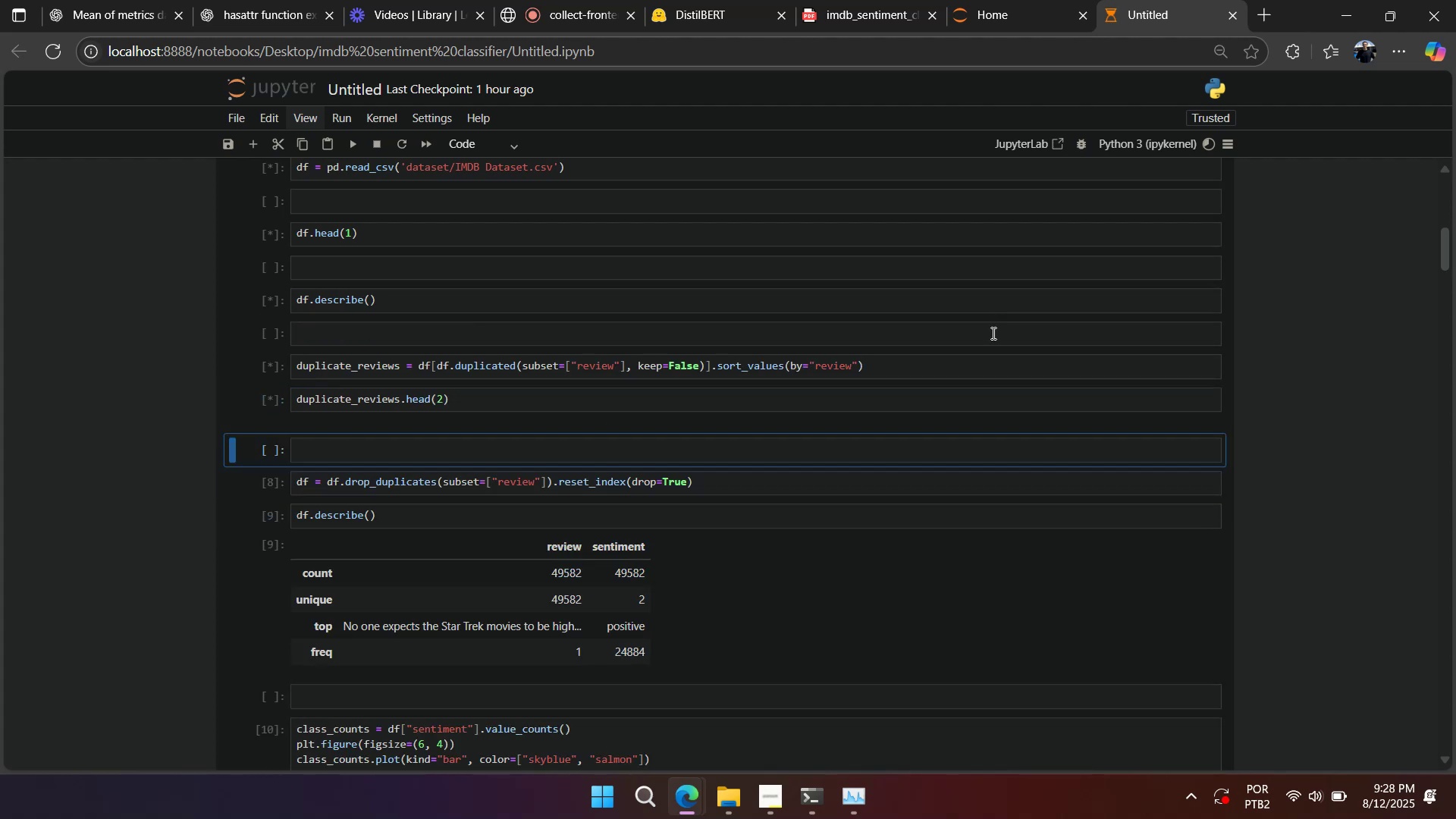 
key(Shift+Enter)
 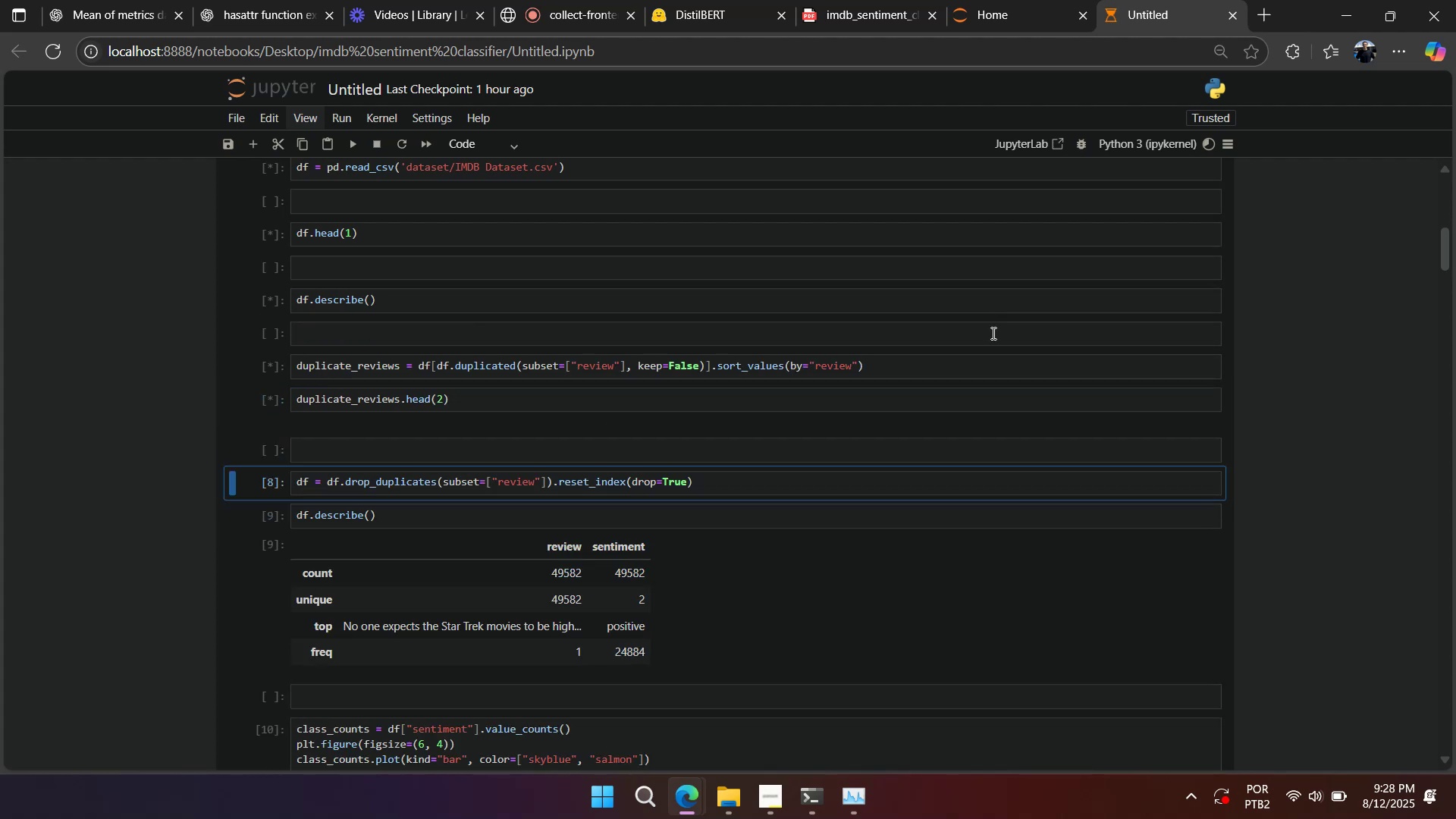 
key(Shift+Enter)
 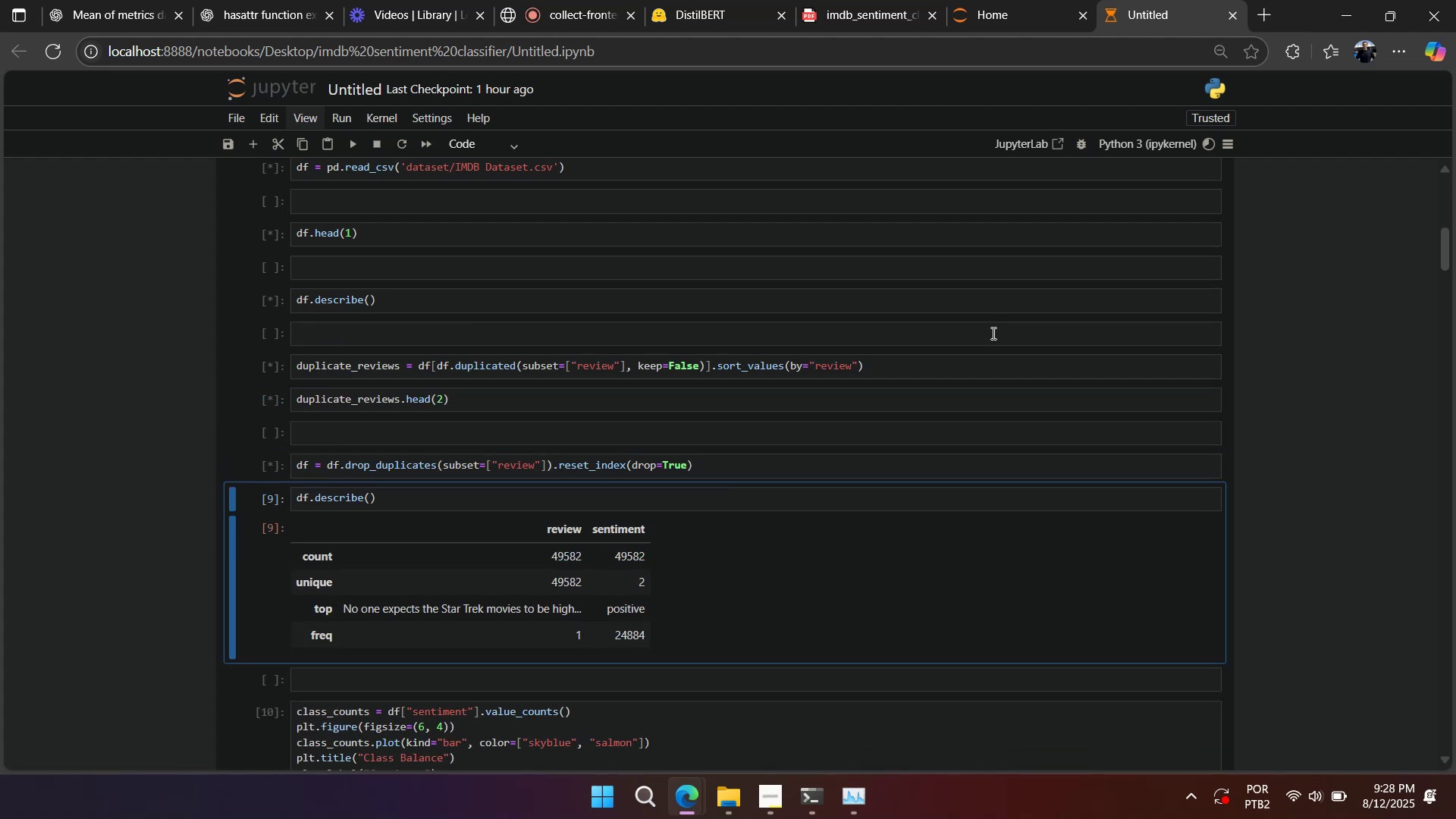 
key(Shift+Enter)
 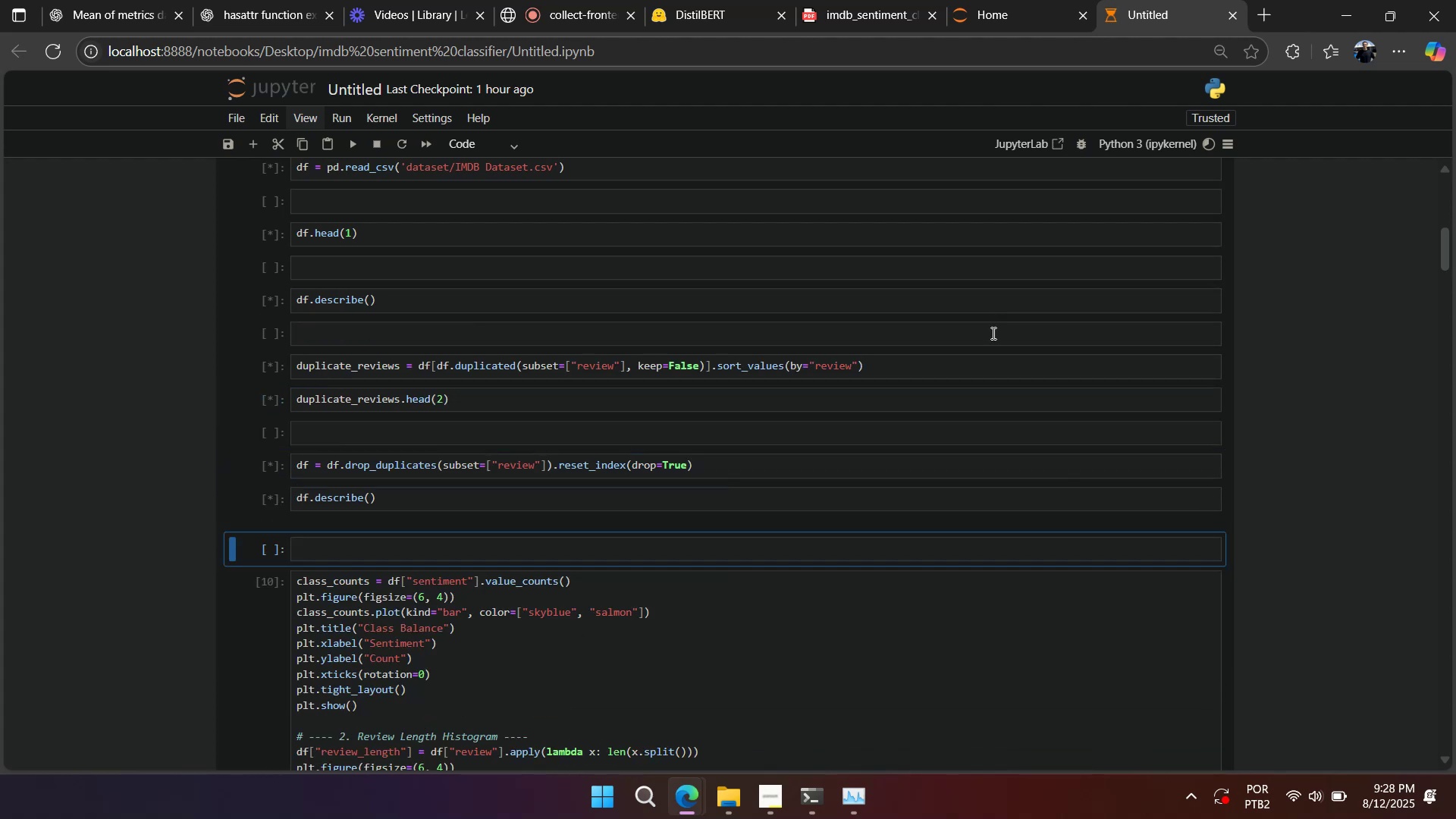 
key(Shift+Enter)
 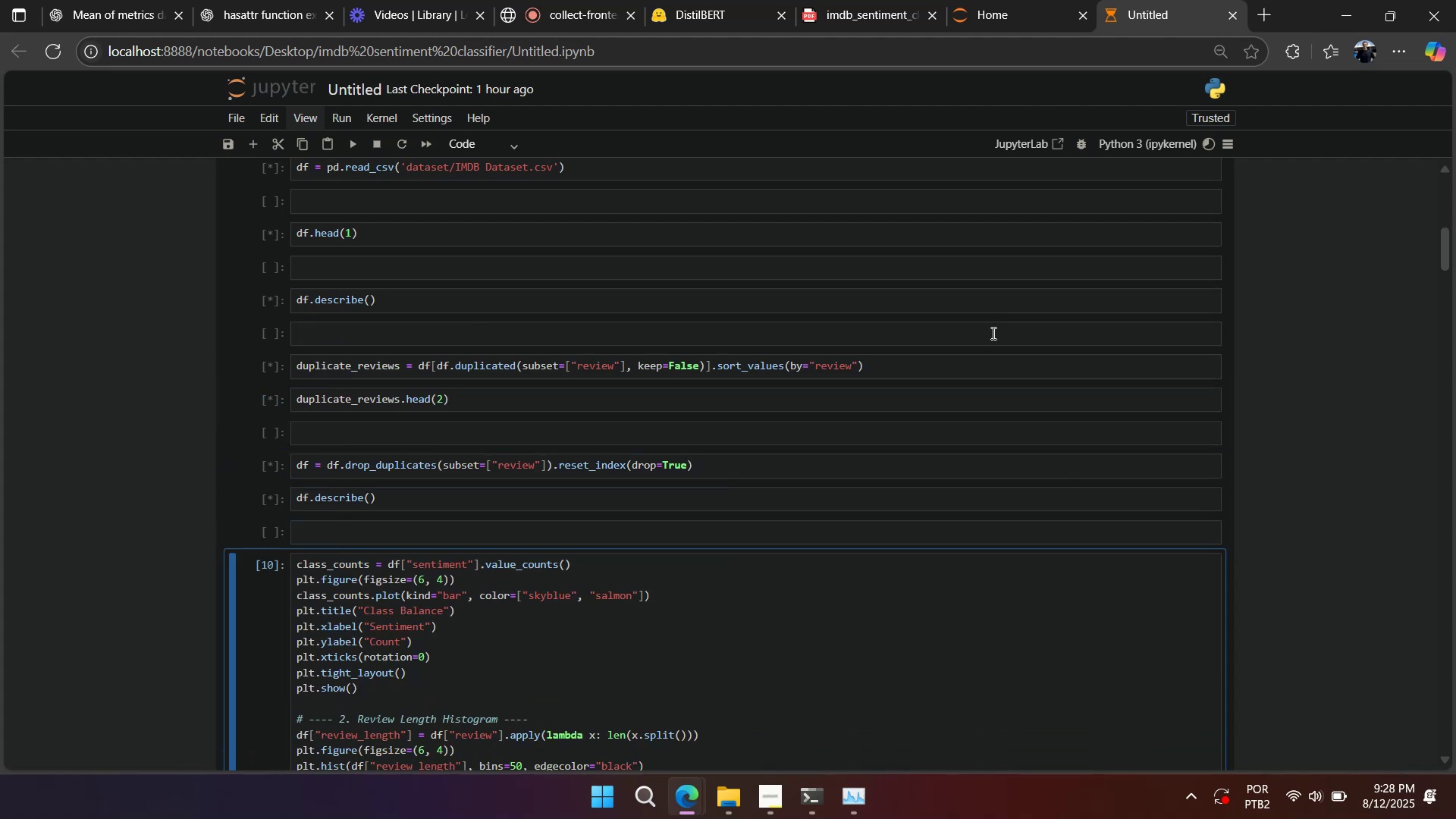 
key(Shift+Enter)
 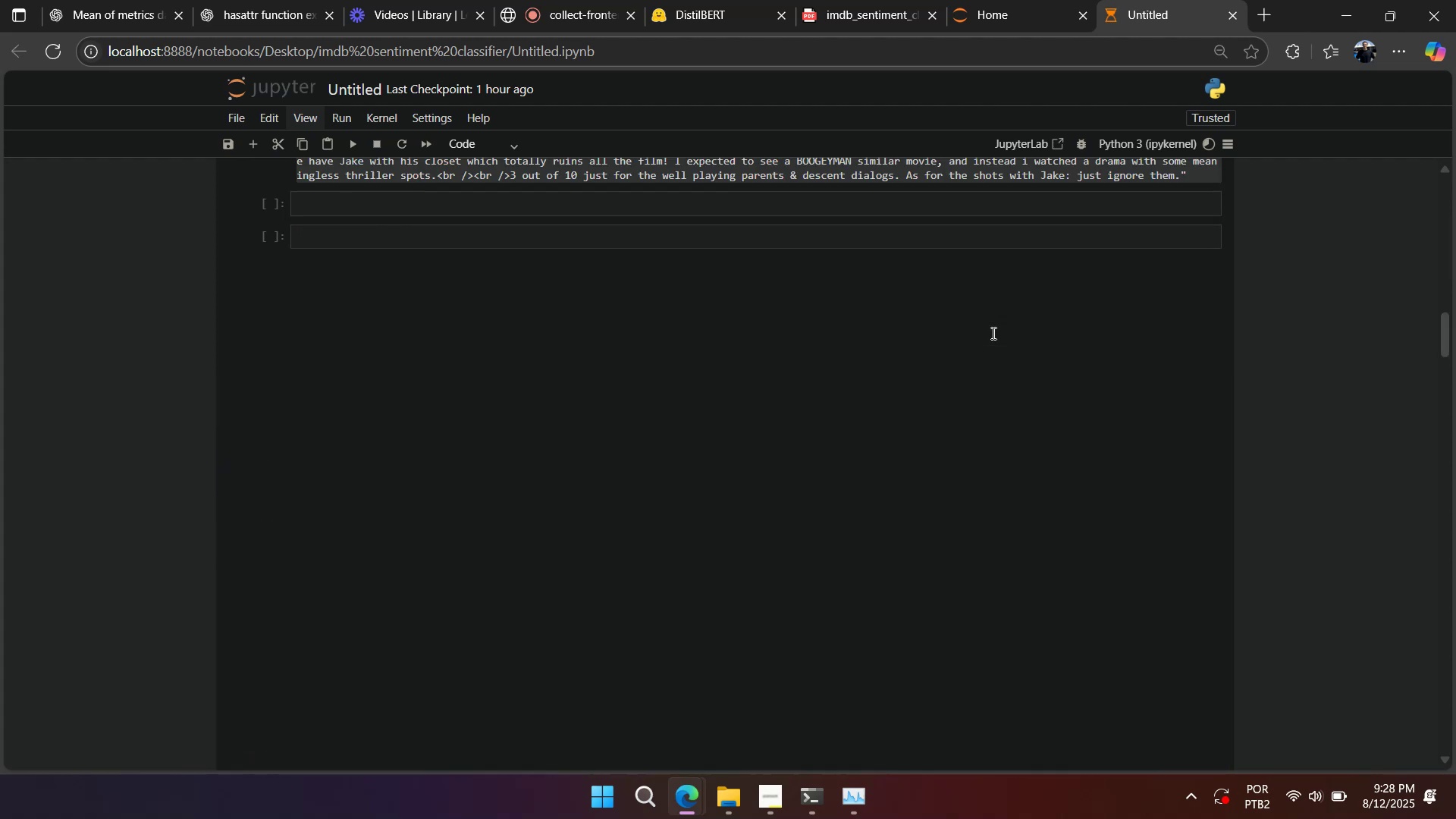 
key(Shift+Enter)
 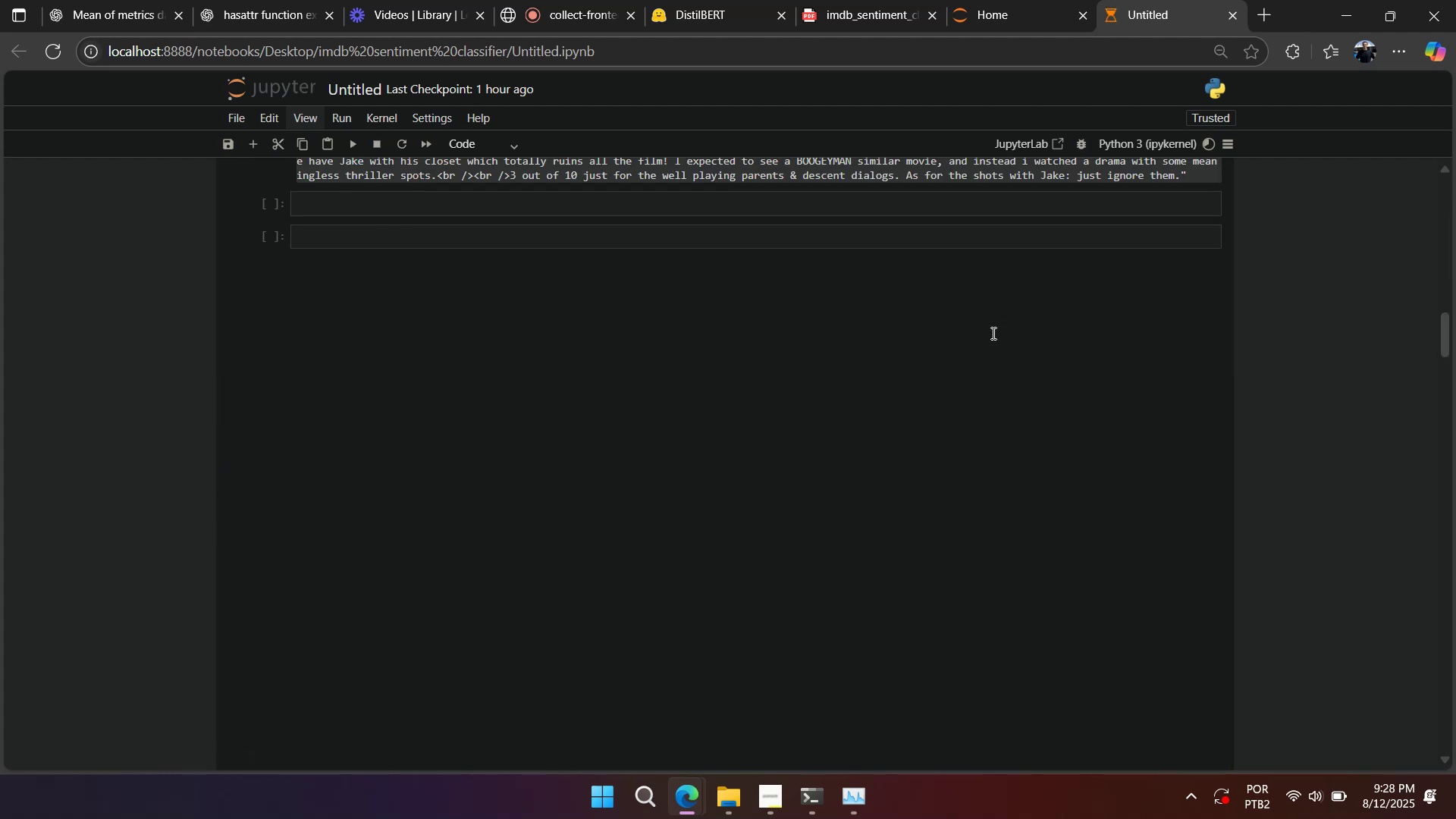 
key(Shift+Enter)
 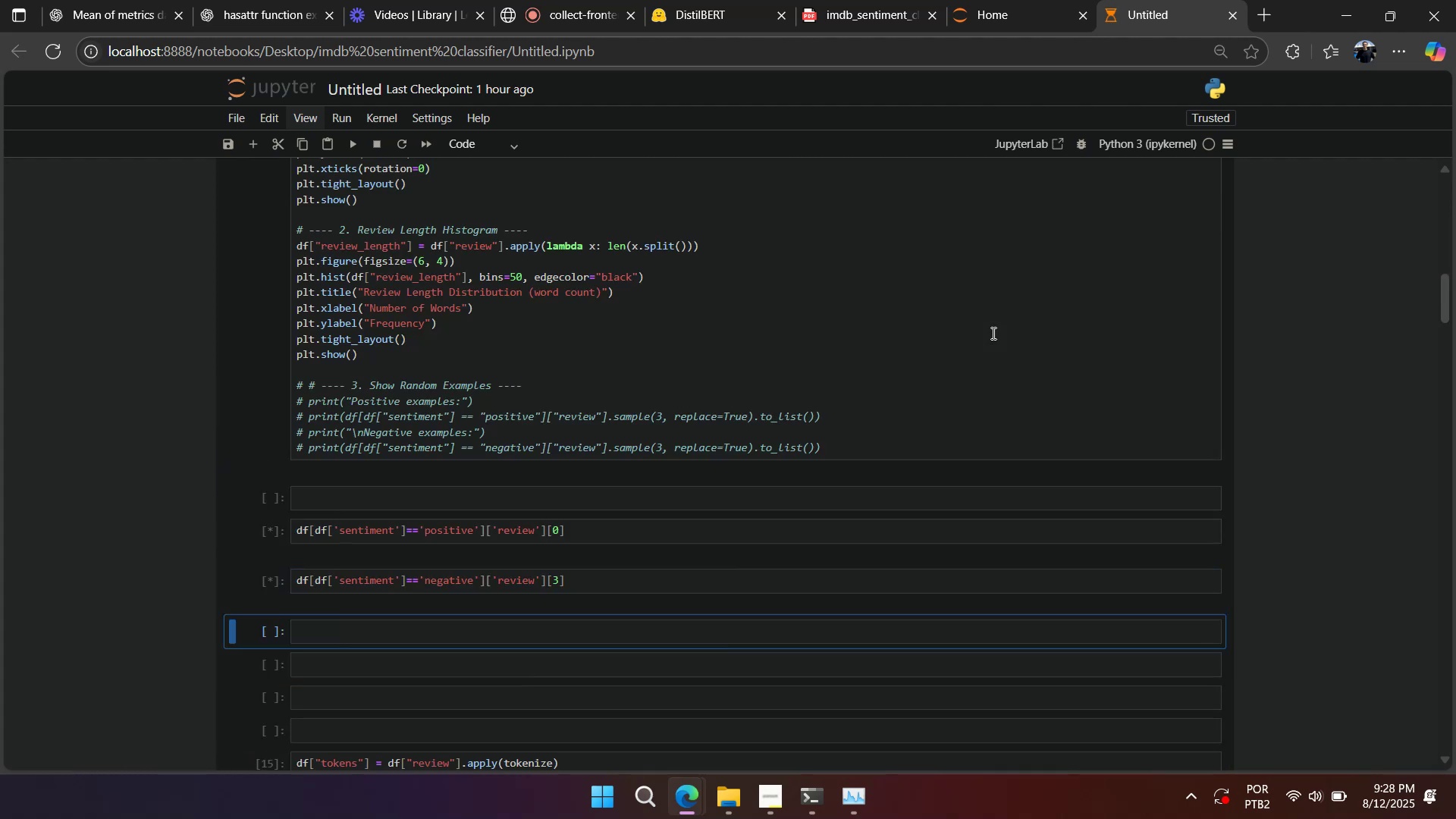 
key(Shift+Enter)
 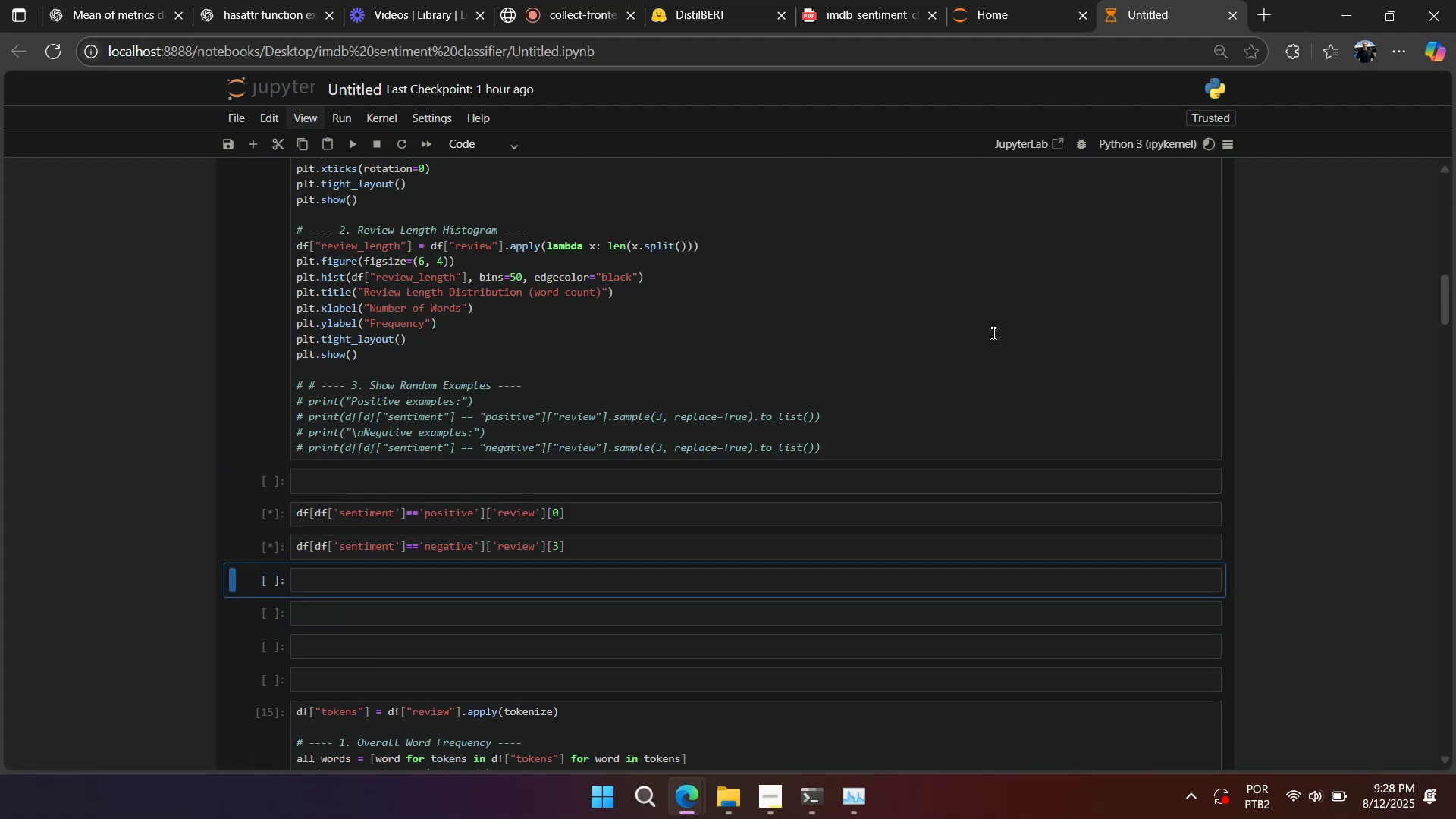 
key(Shift+Enter)
 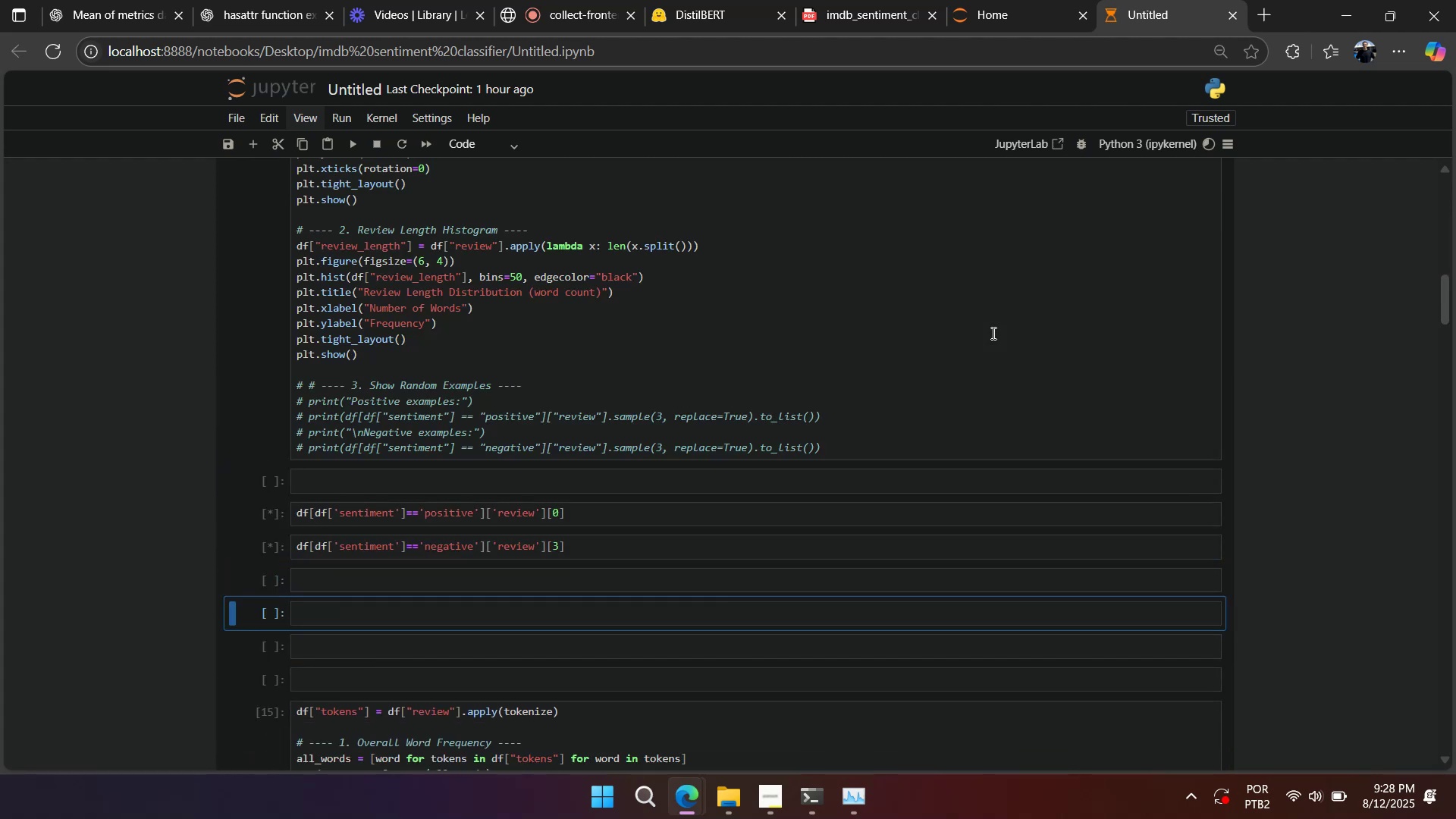 
key(Shift+Enter)
 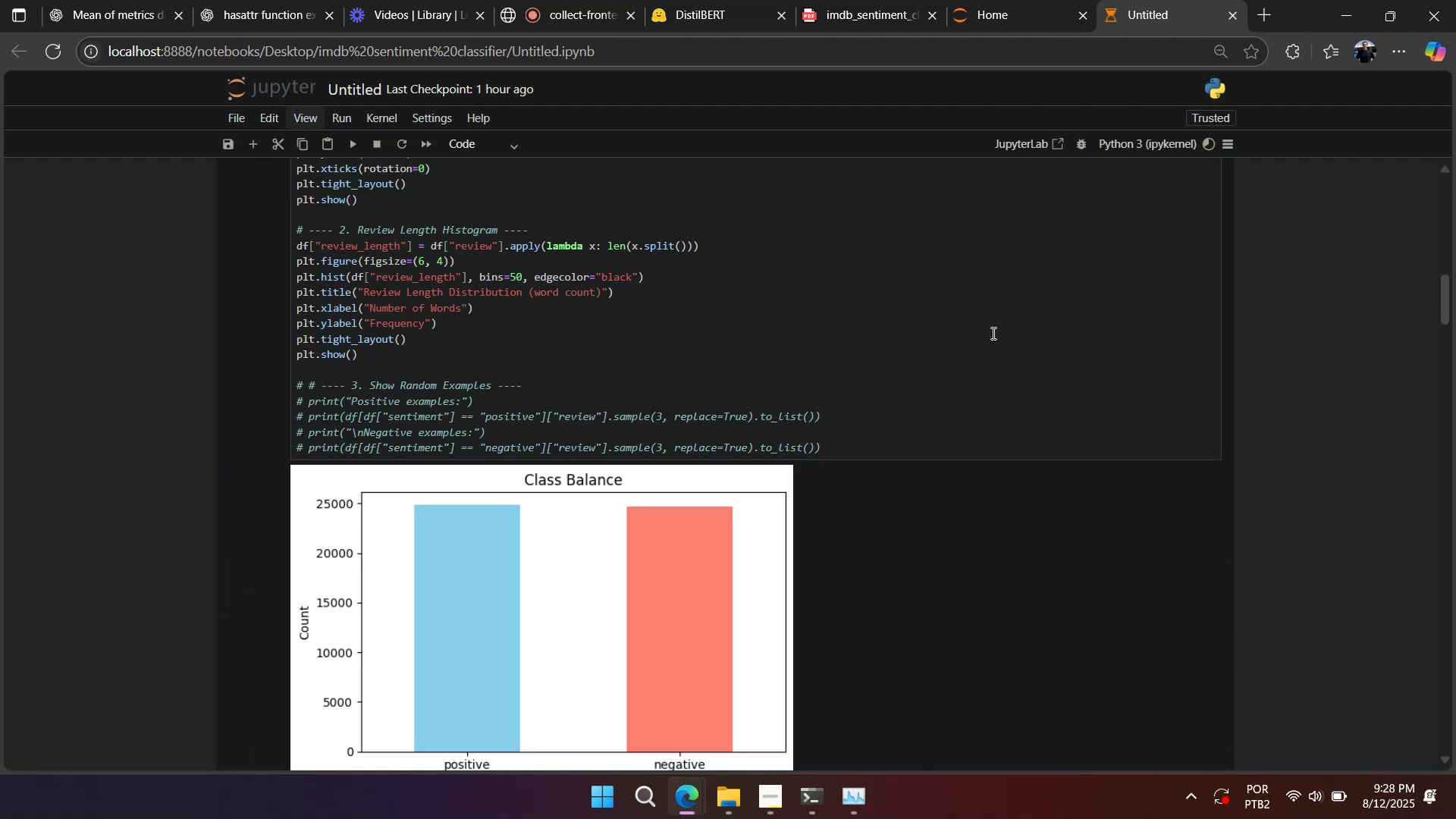 
key(Shift+Enter)
 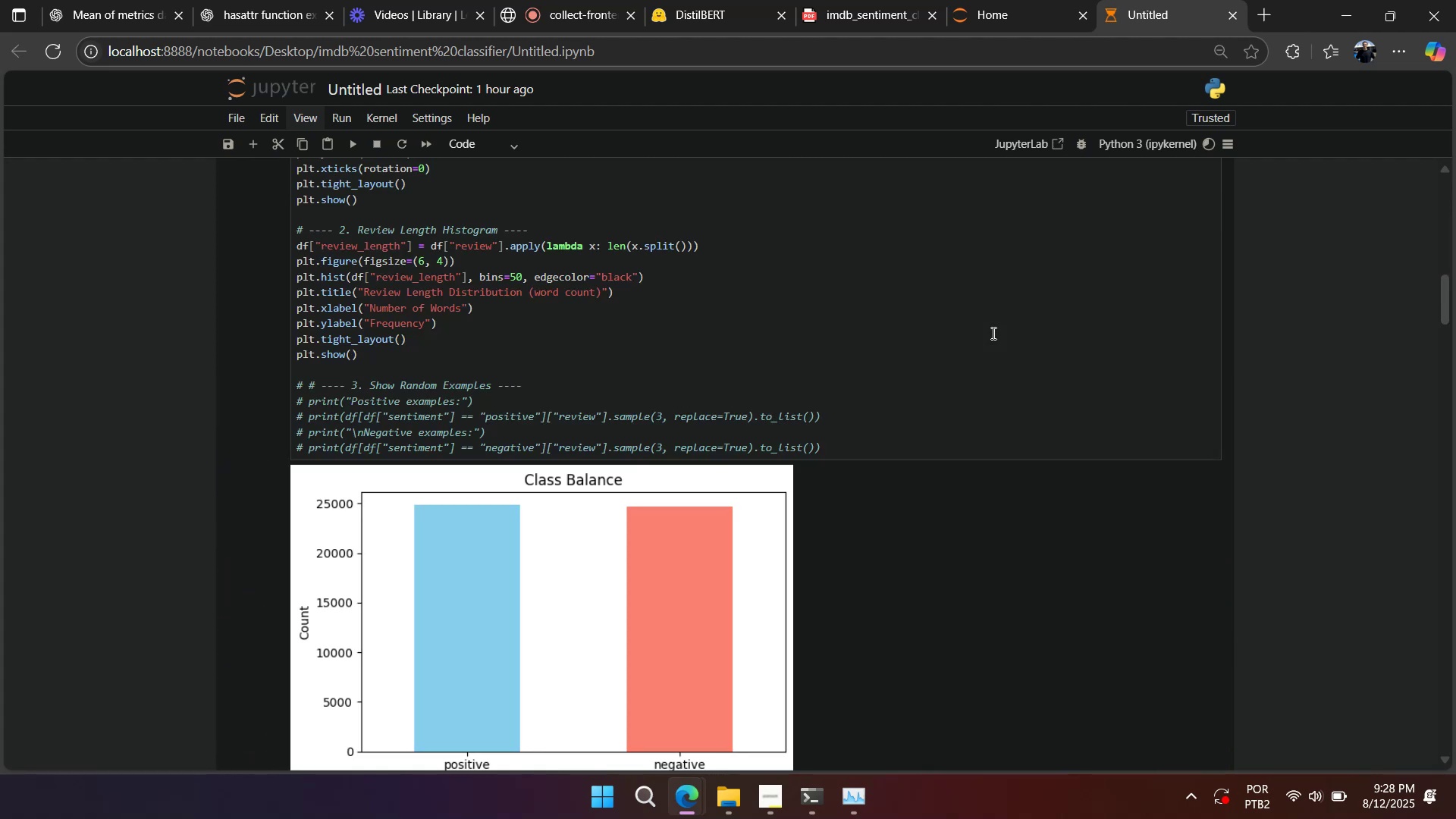 
key(Shift+Enter)
 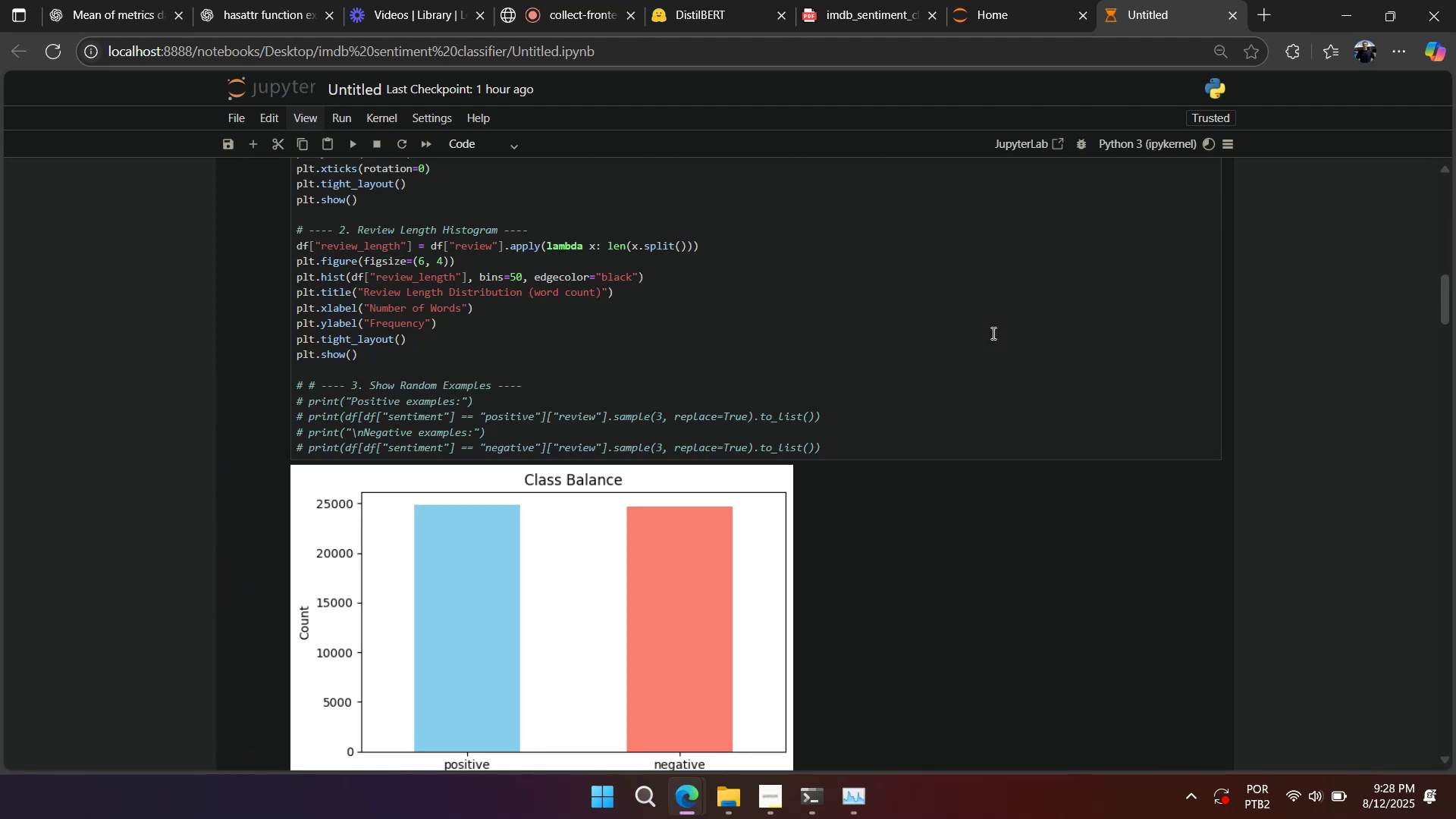 
key(Shift+Enter)
 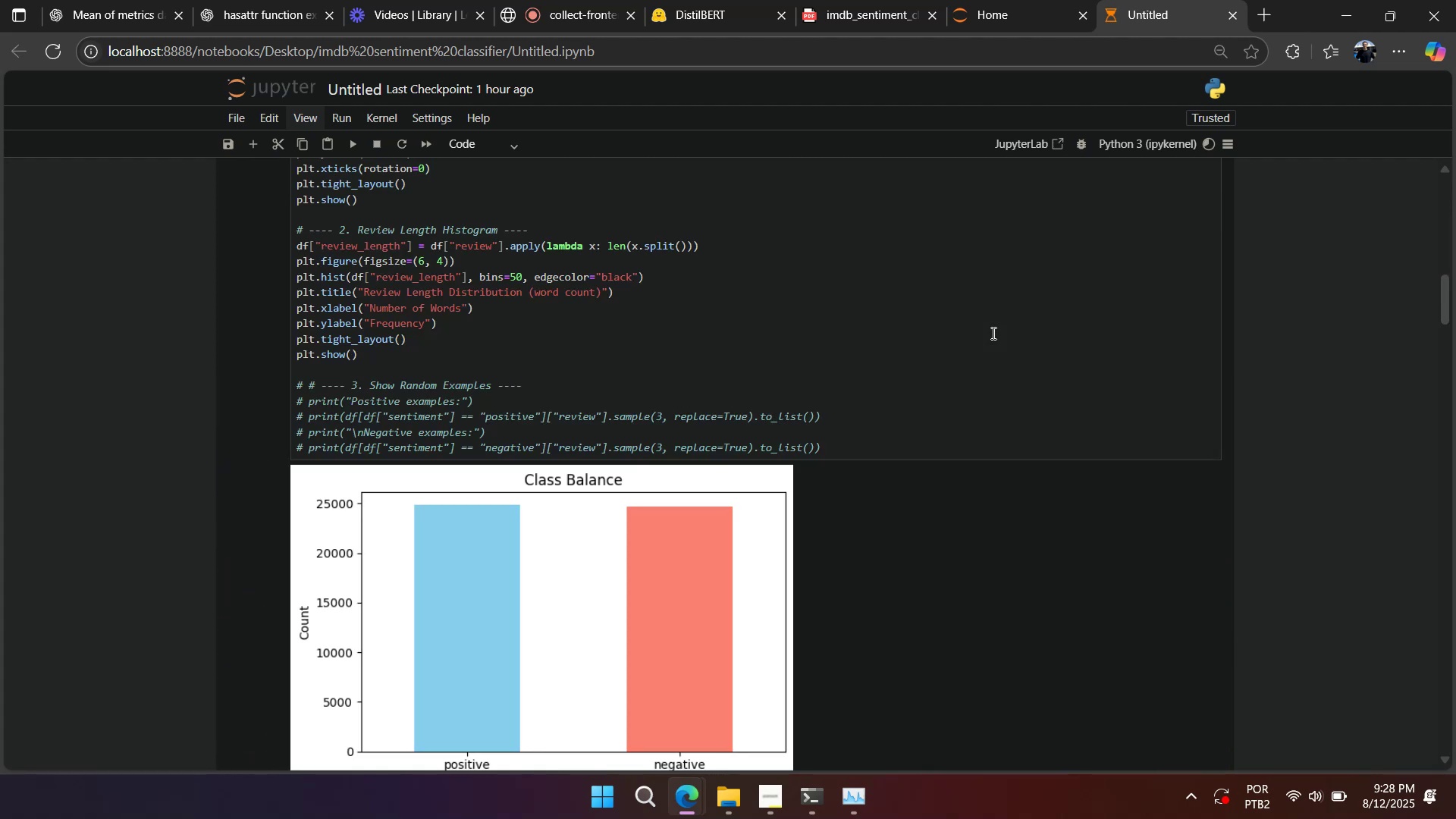 
key(Shift+Enter)
 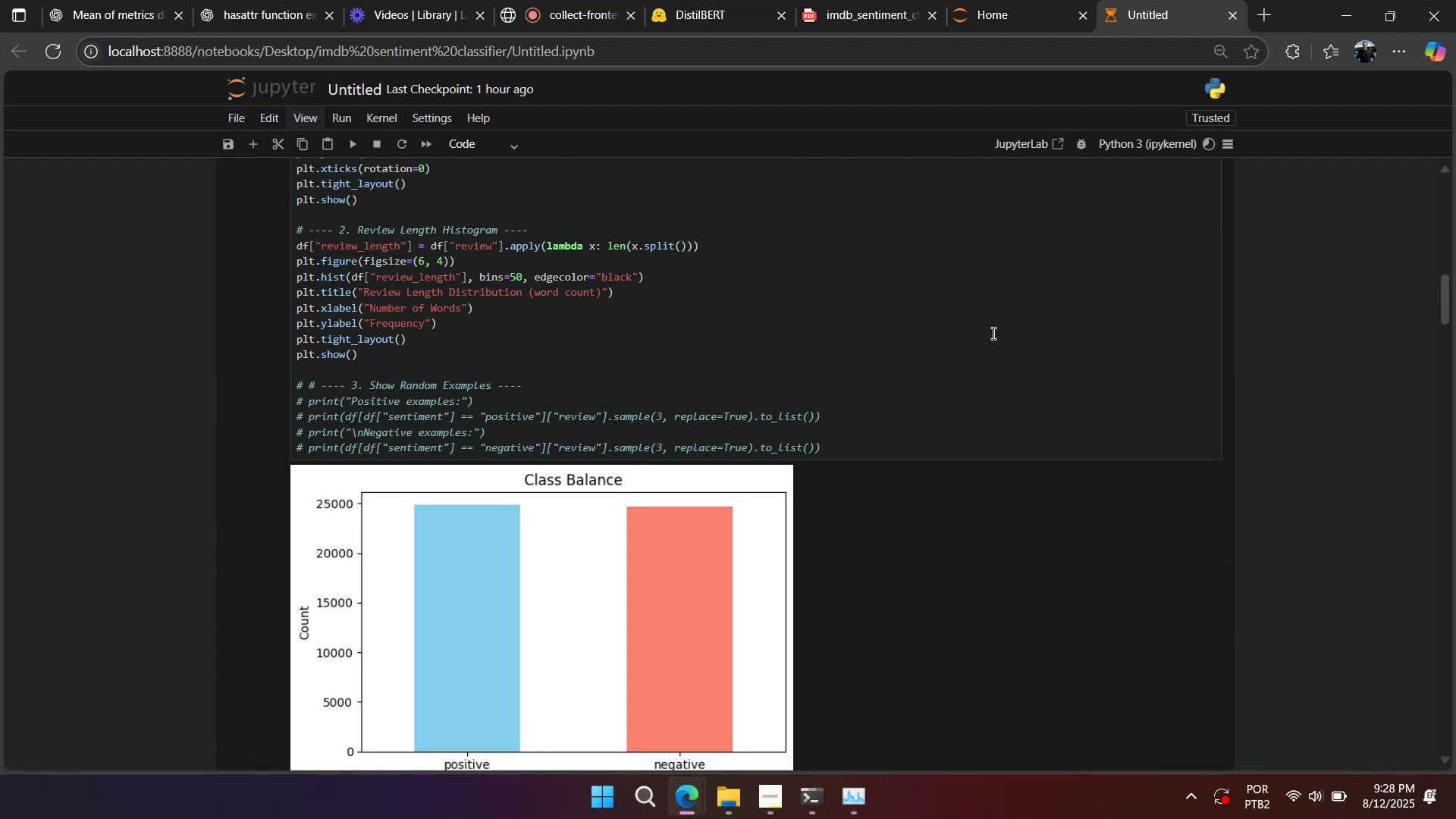 
key(Shift+Enter)
 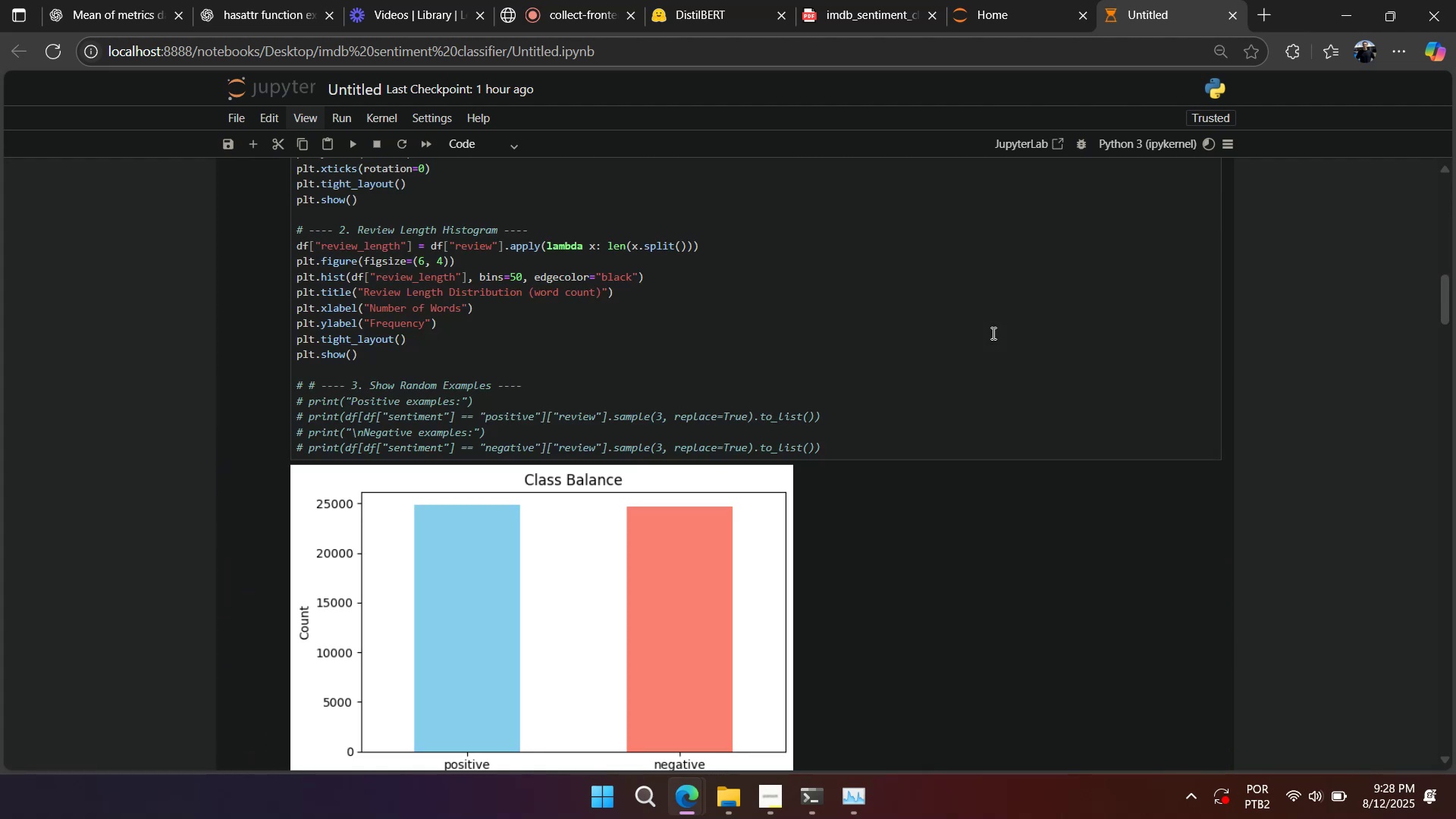 
key(Shift+Enter)
 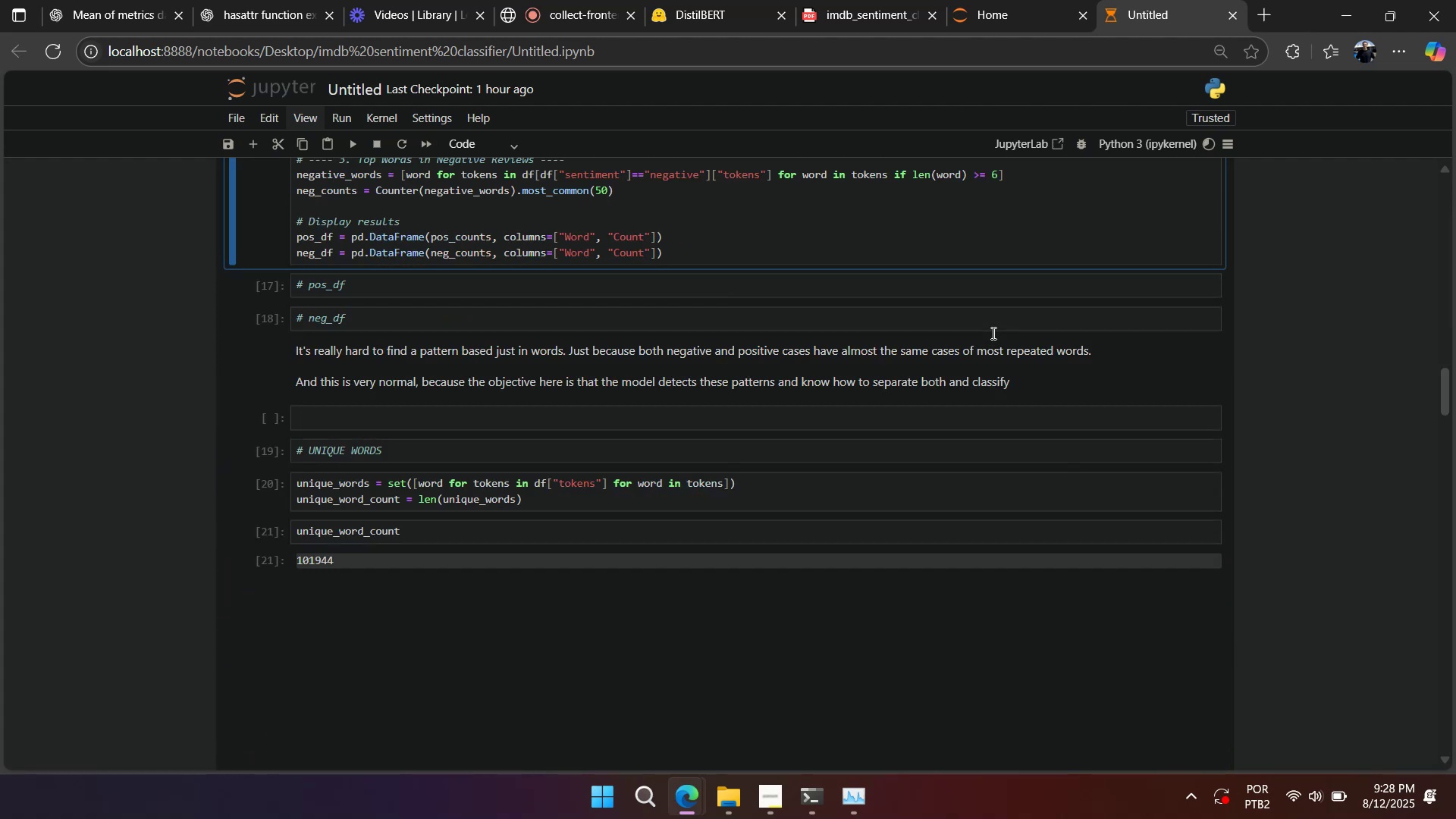 
key(Shift+Enter)
 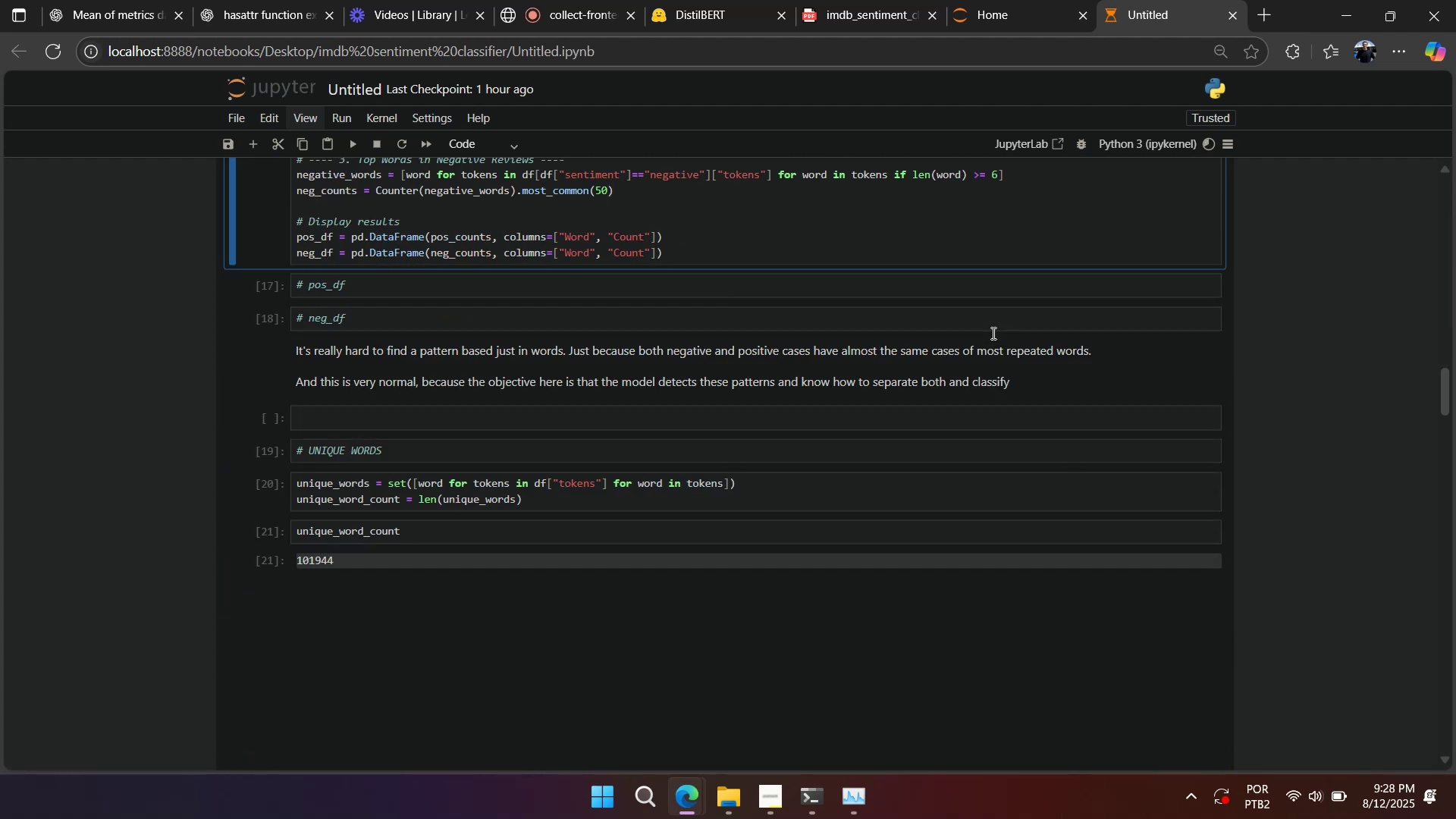 
key(Shift+Enter)
 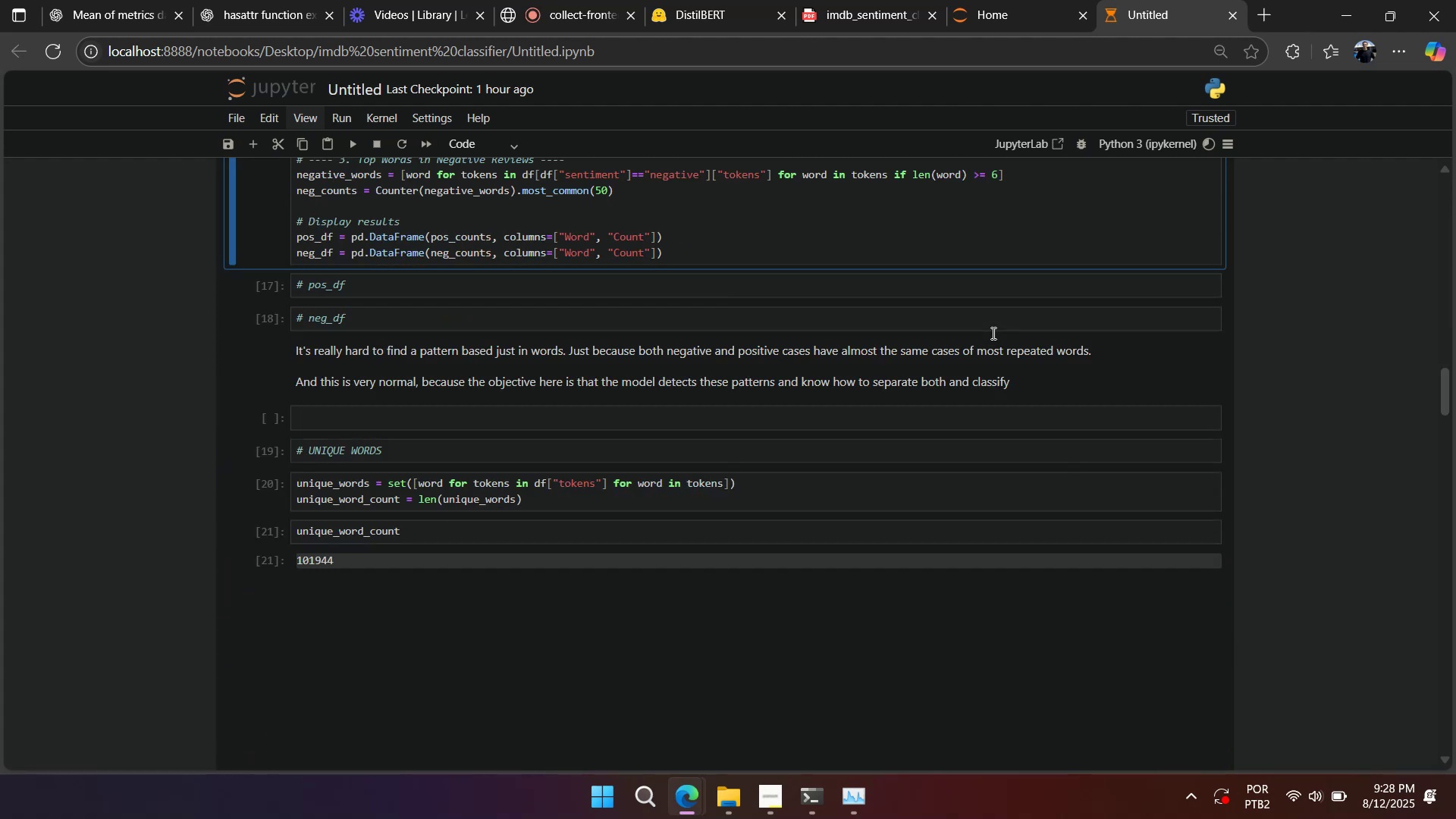 
key(Shift+Enter)
 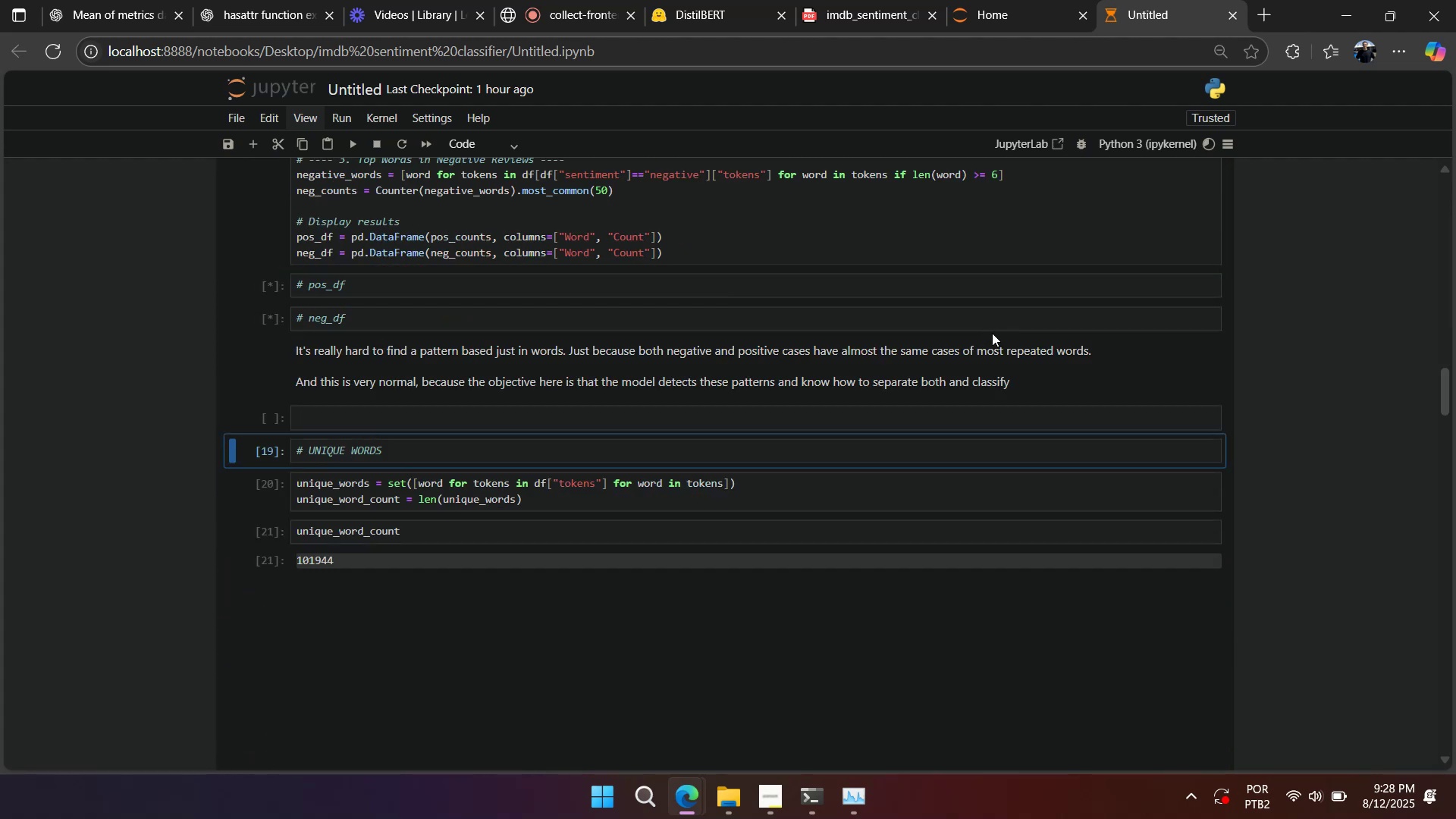 
key(Shift+Enter)
 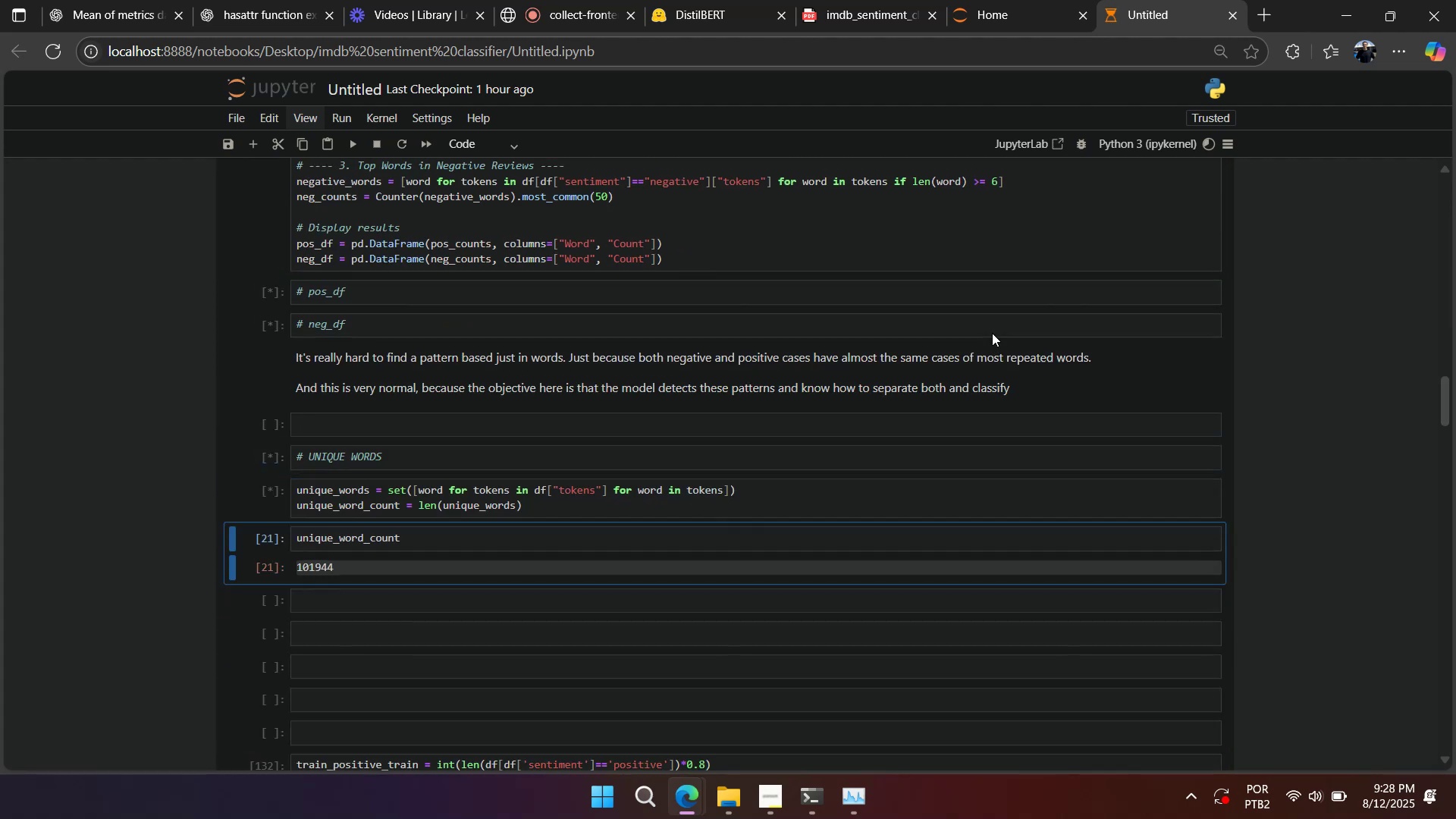 
key(Shift+Enter)
 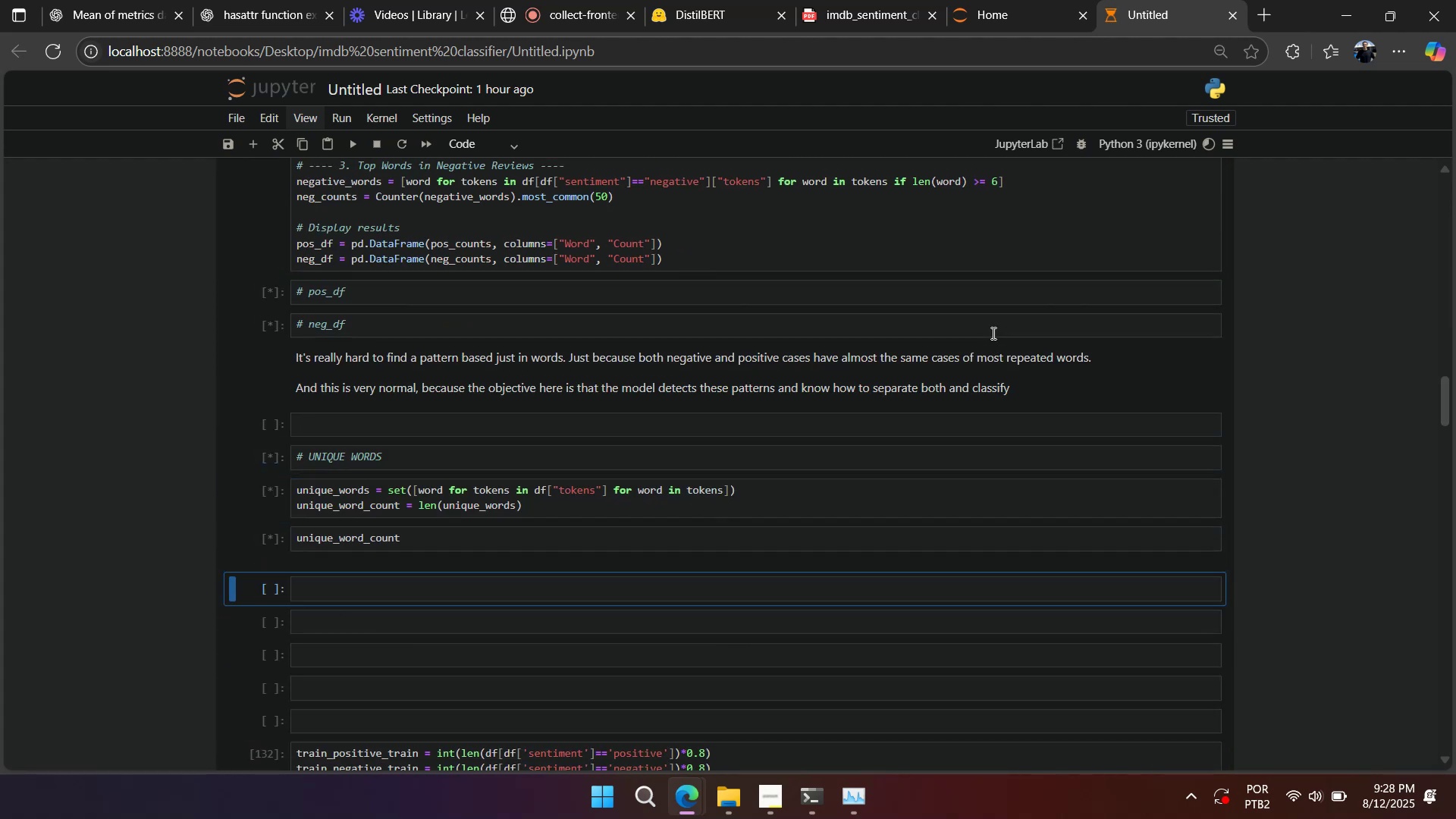 
key(Shift+Enter)
 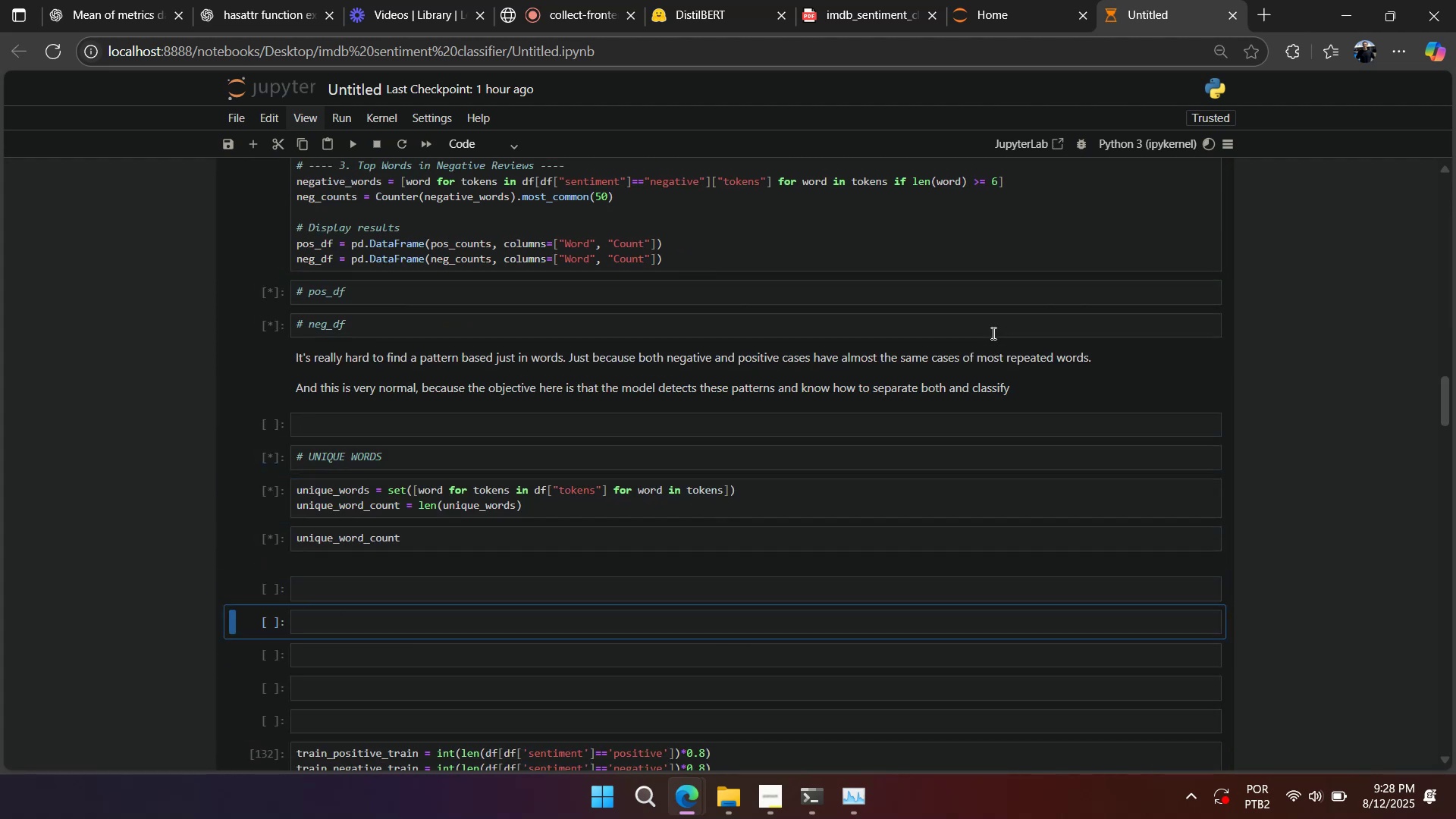 
key(Shift+Enter)
 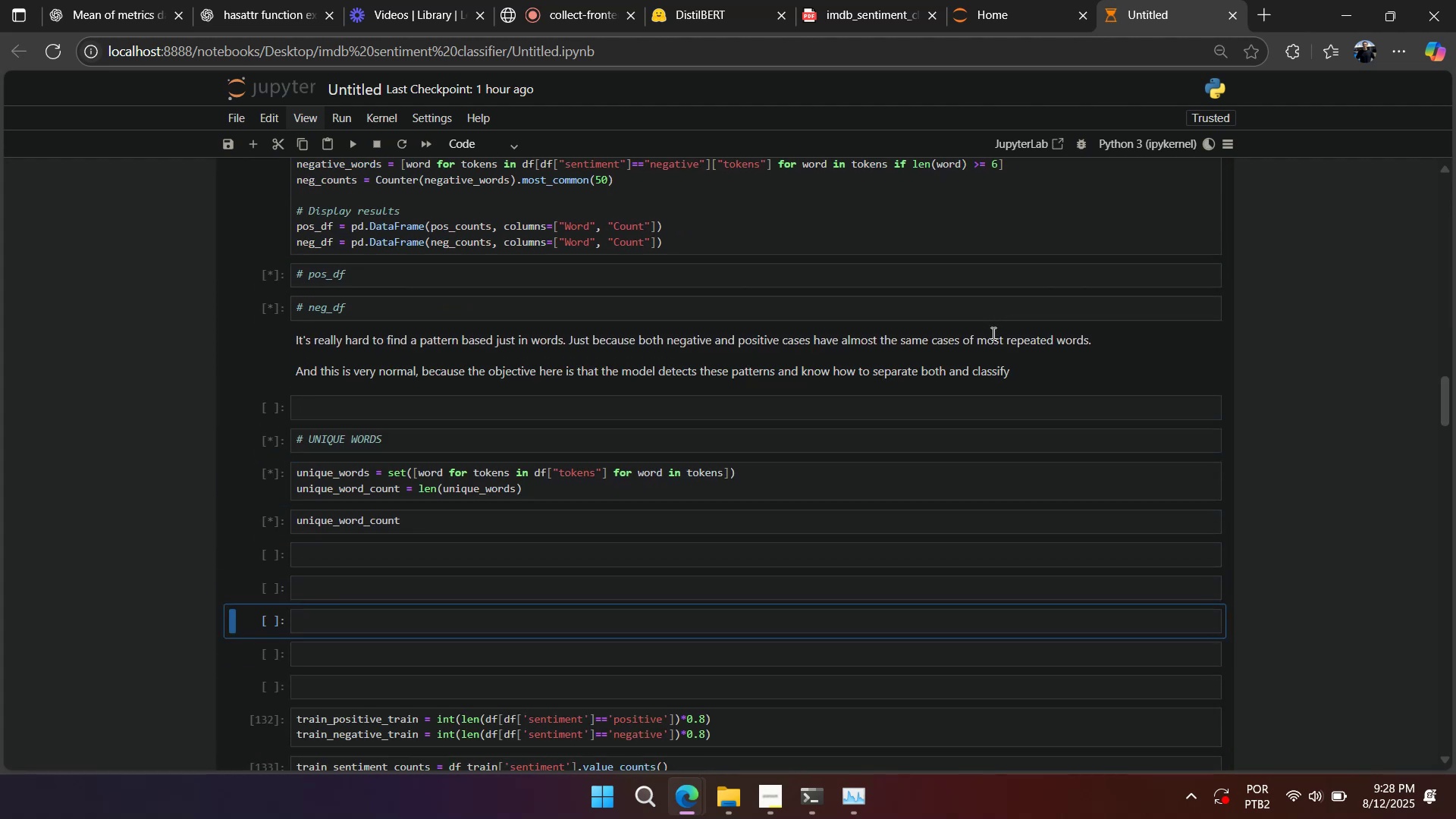 
key(Shift+Enter)
 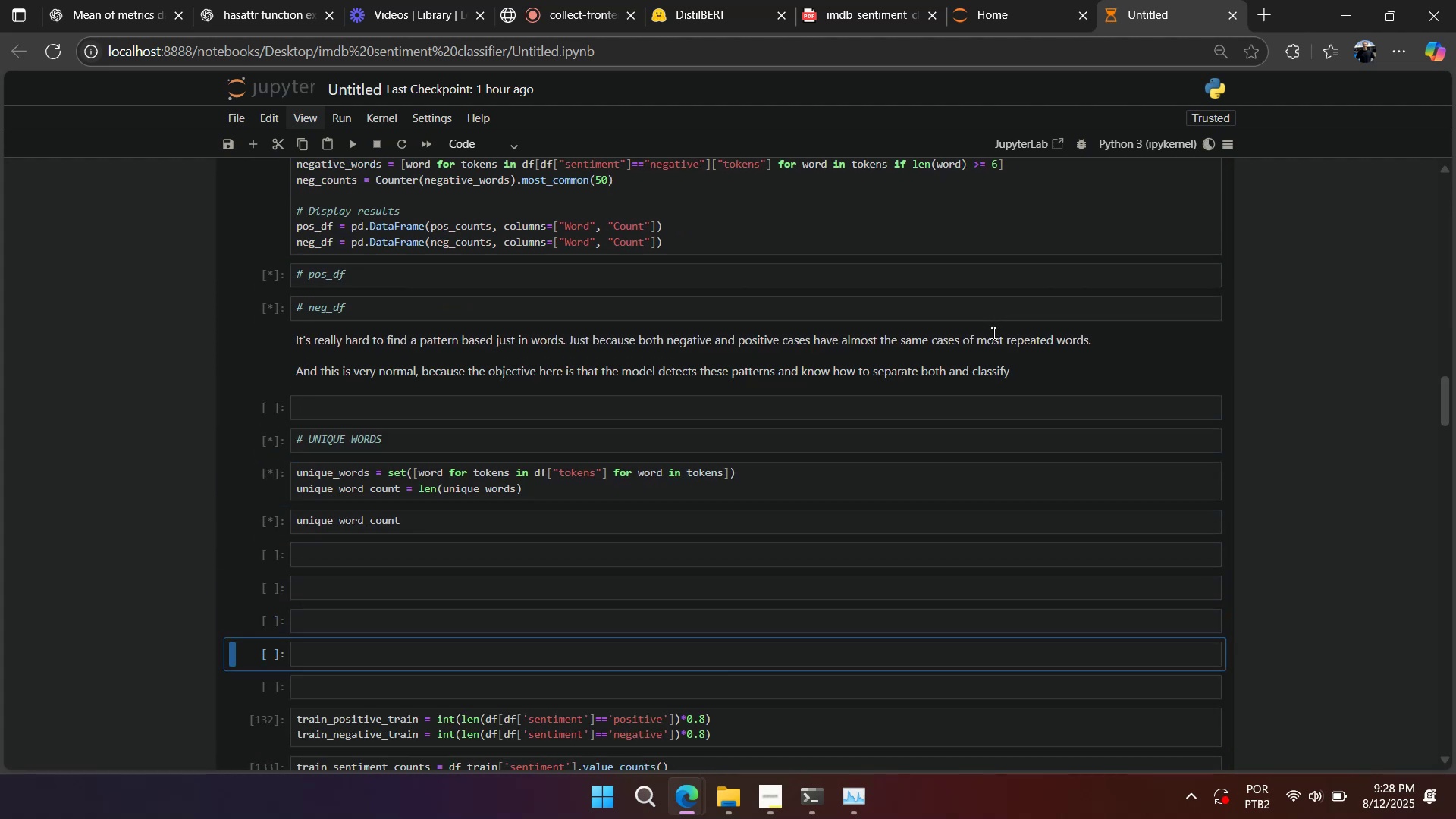 
key(Shift+Enter)
 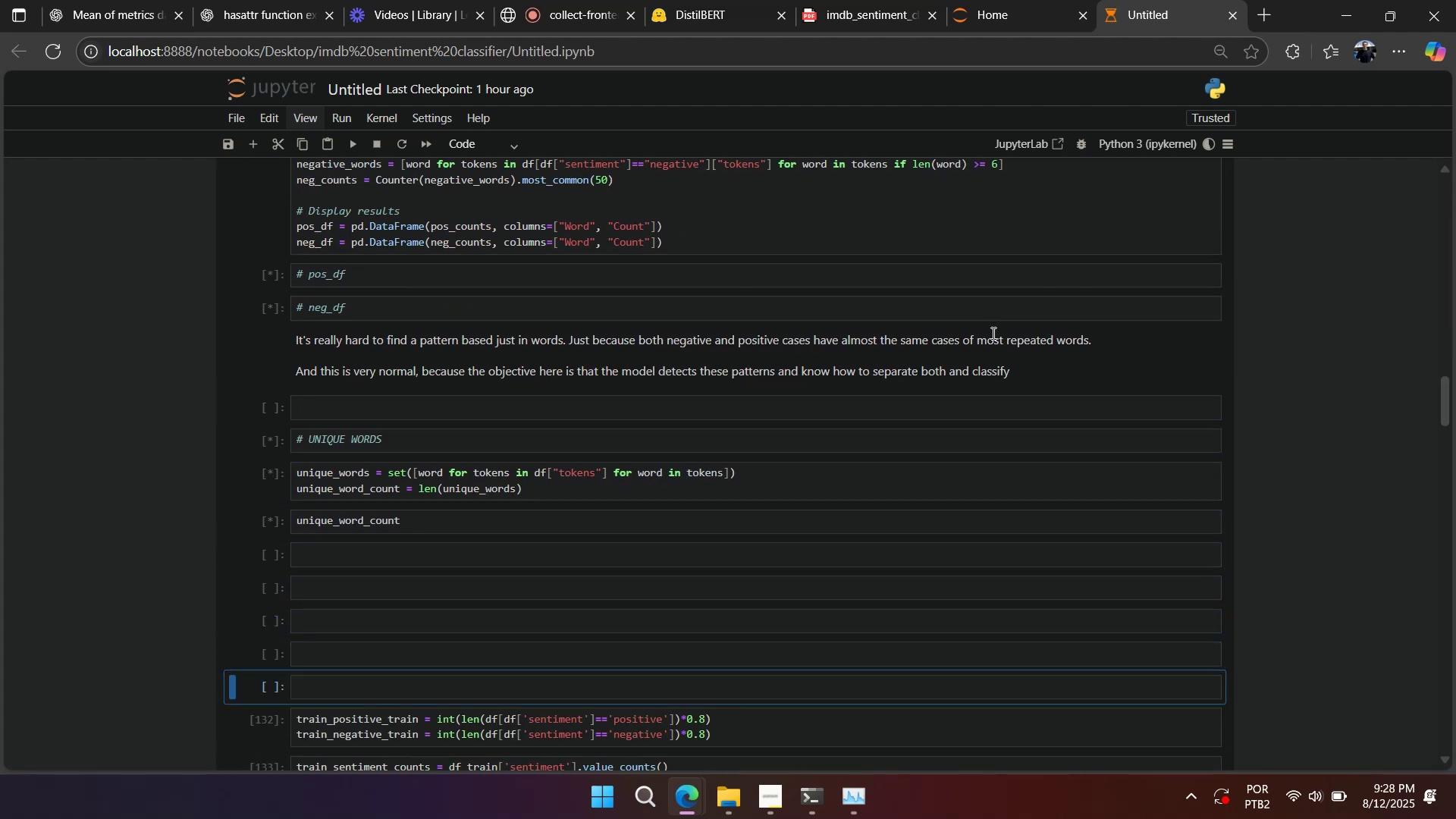 
key(Shift+Enter)
 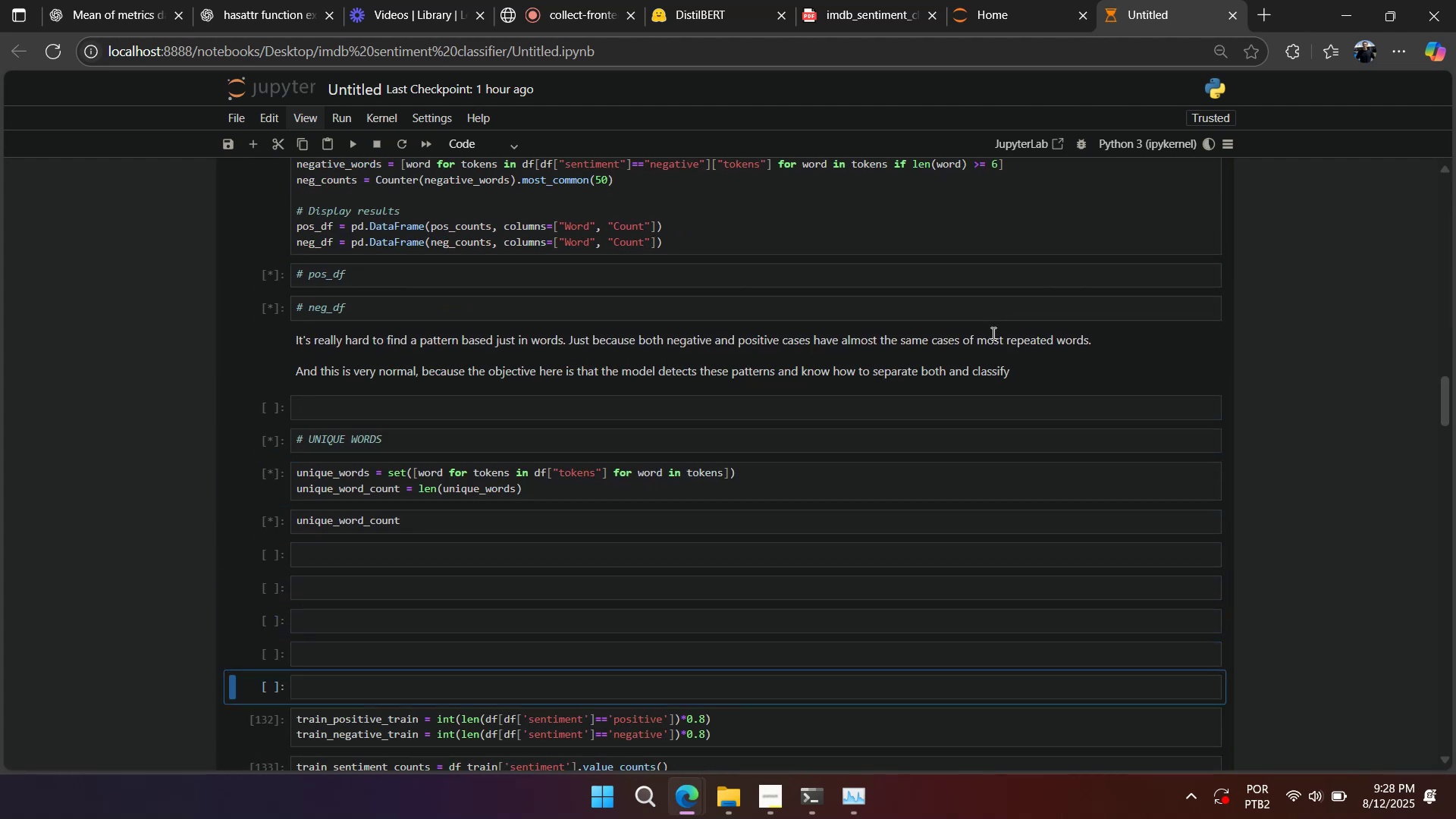 
key(Shift+Enter)
 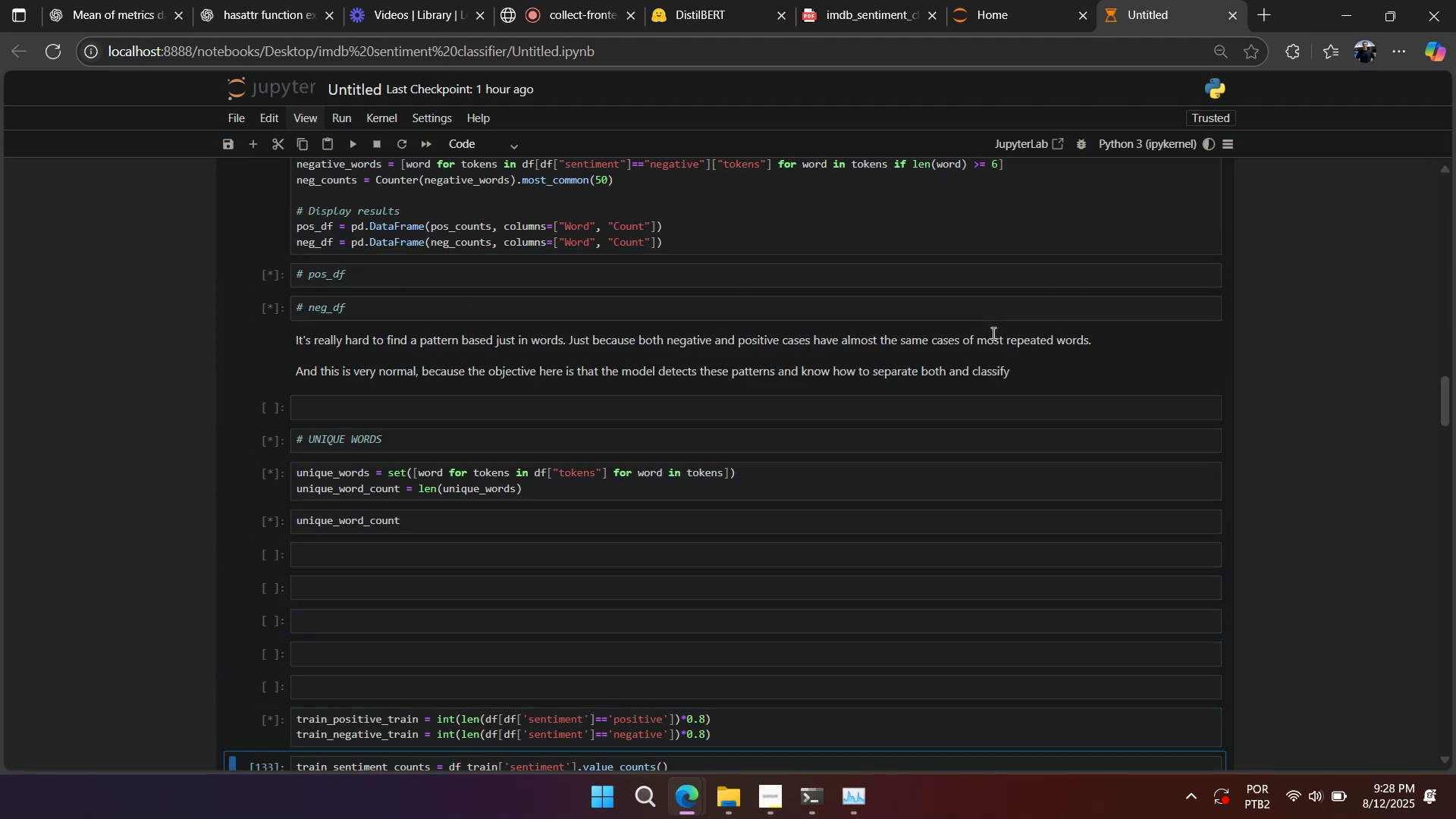 
key(Shift+Enter)
 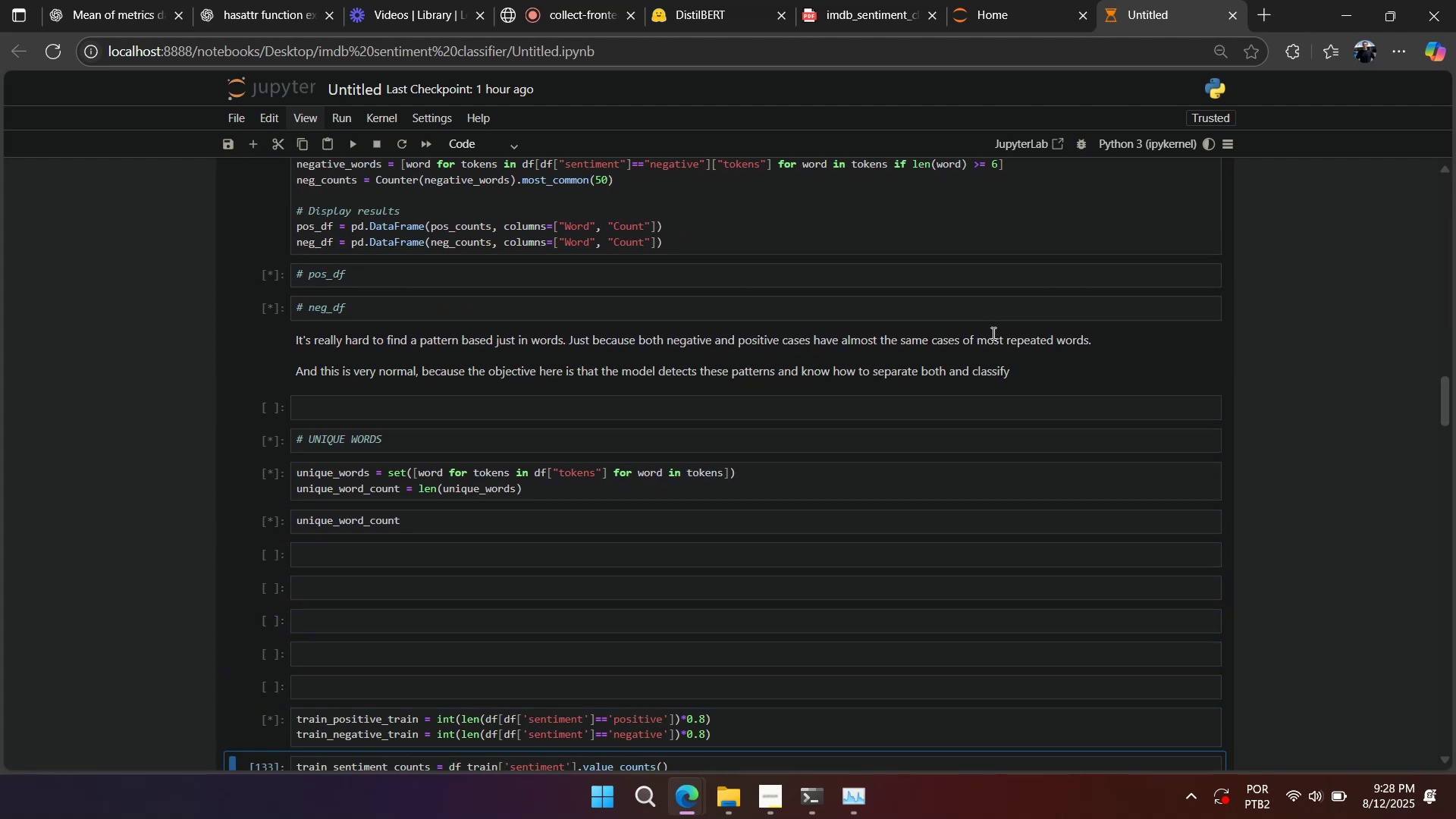 
key(Shift+Enter)
 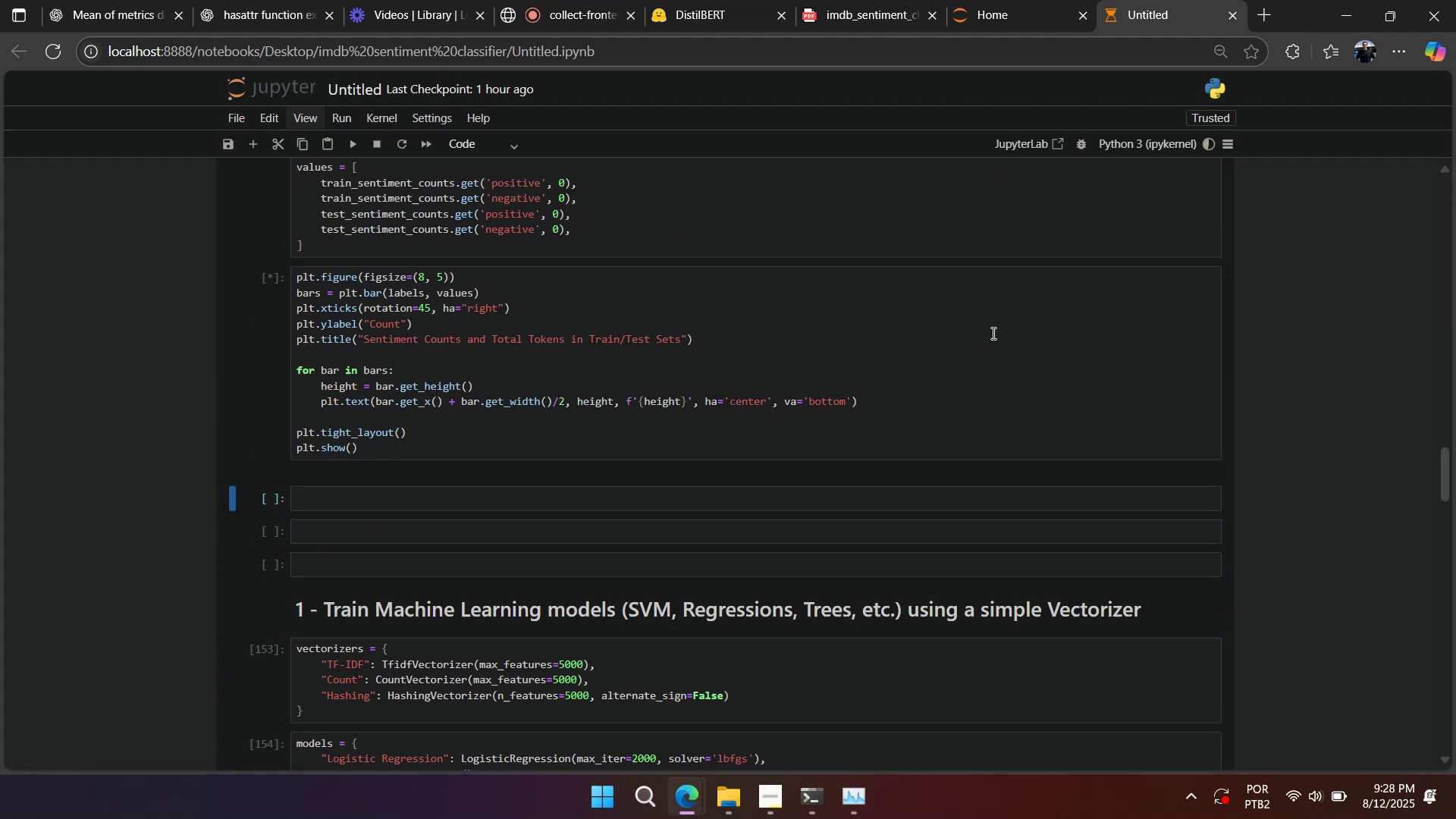 
key(Shift+Enter)
 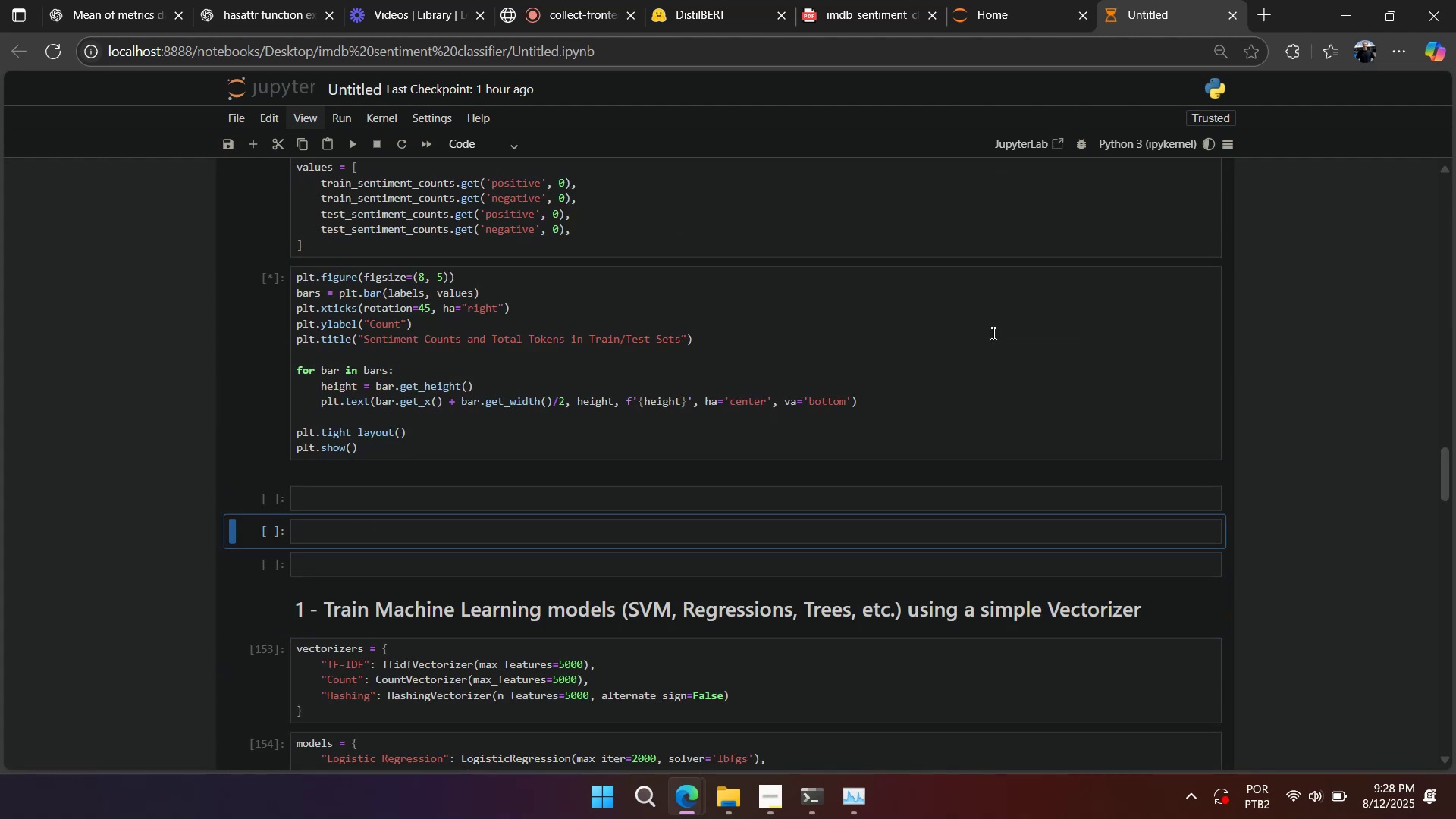 
key(Shift+Enter)
 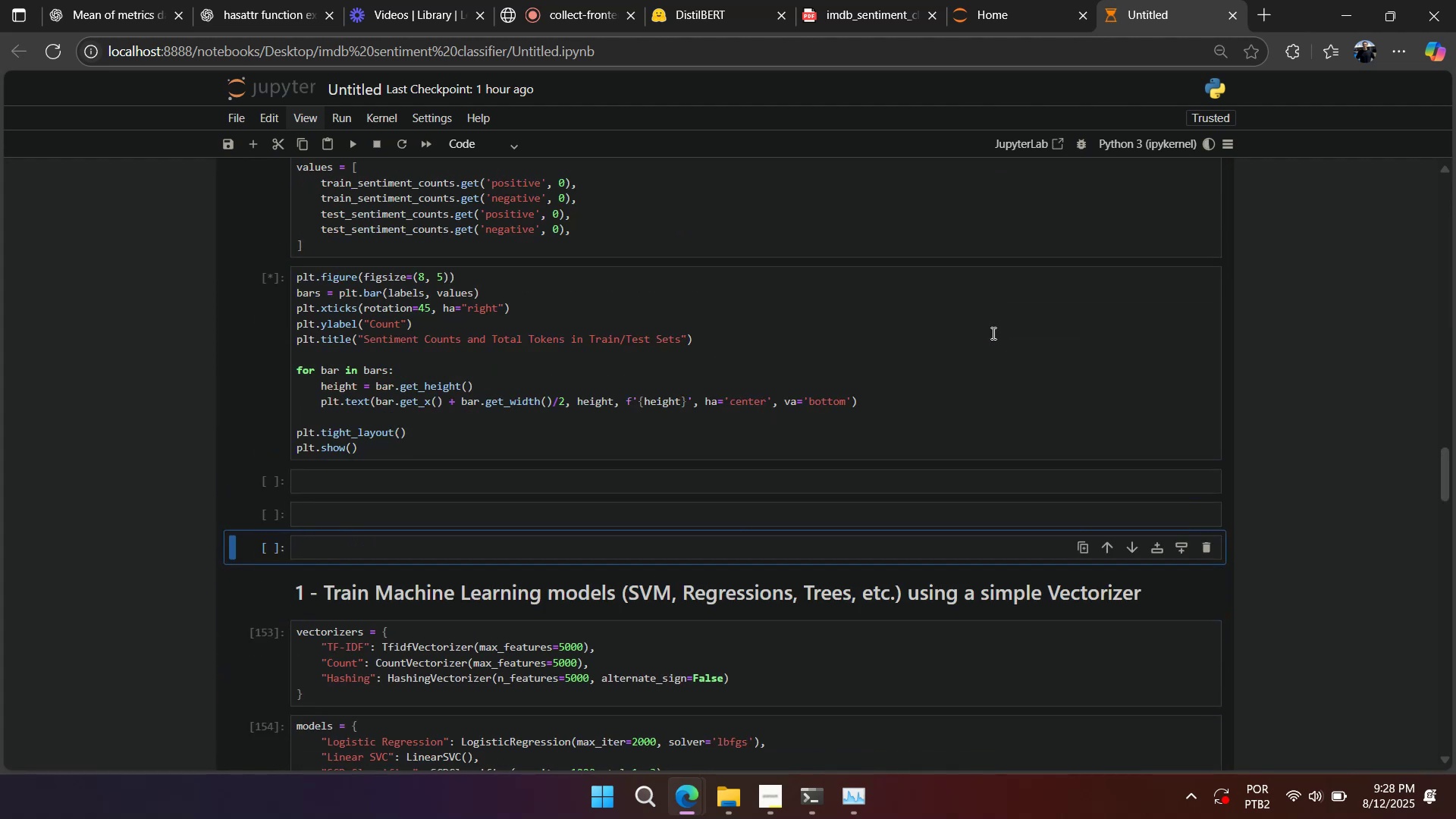 
key(Shift+Enter)
 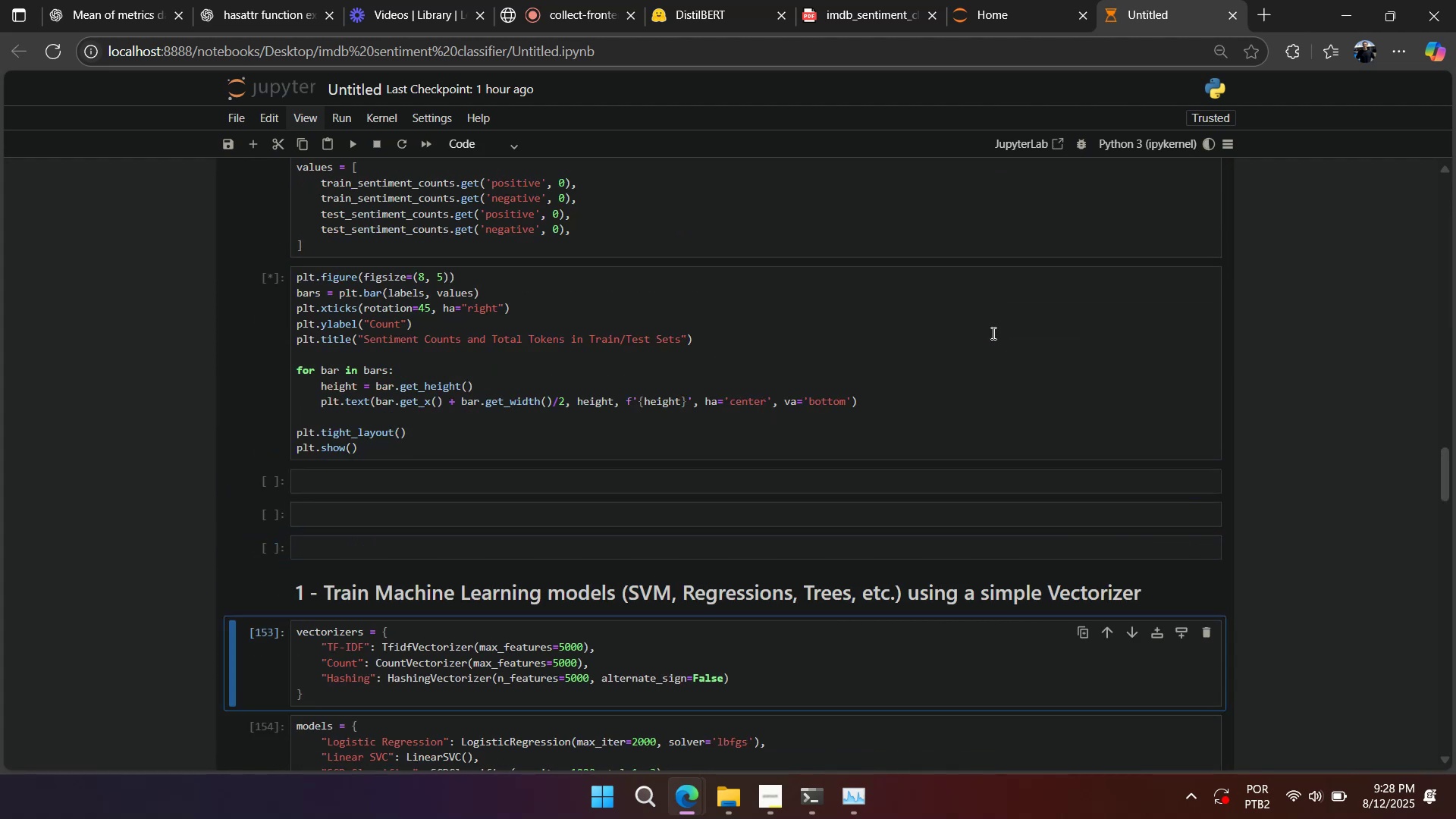 
key(Shift+S)
 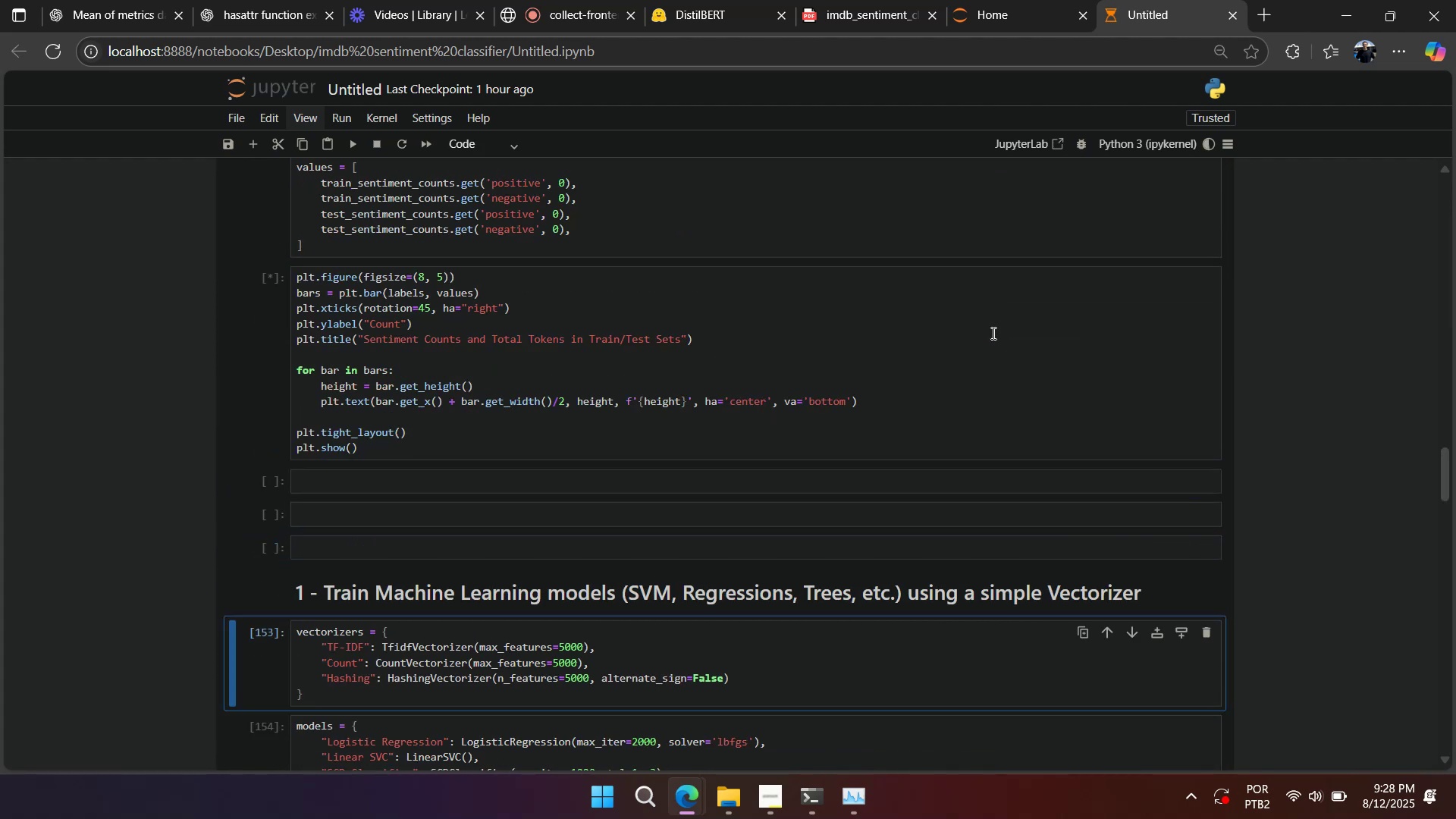 
scroll: coordinate [991, 334], scroll_direction: down, amount: 7.0
 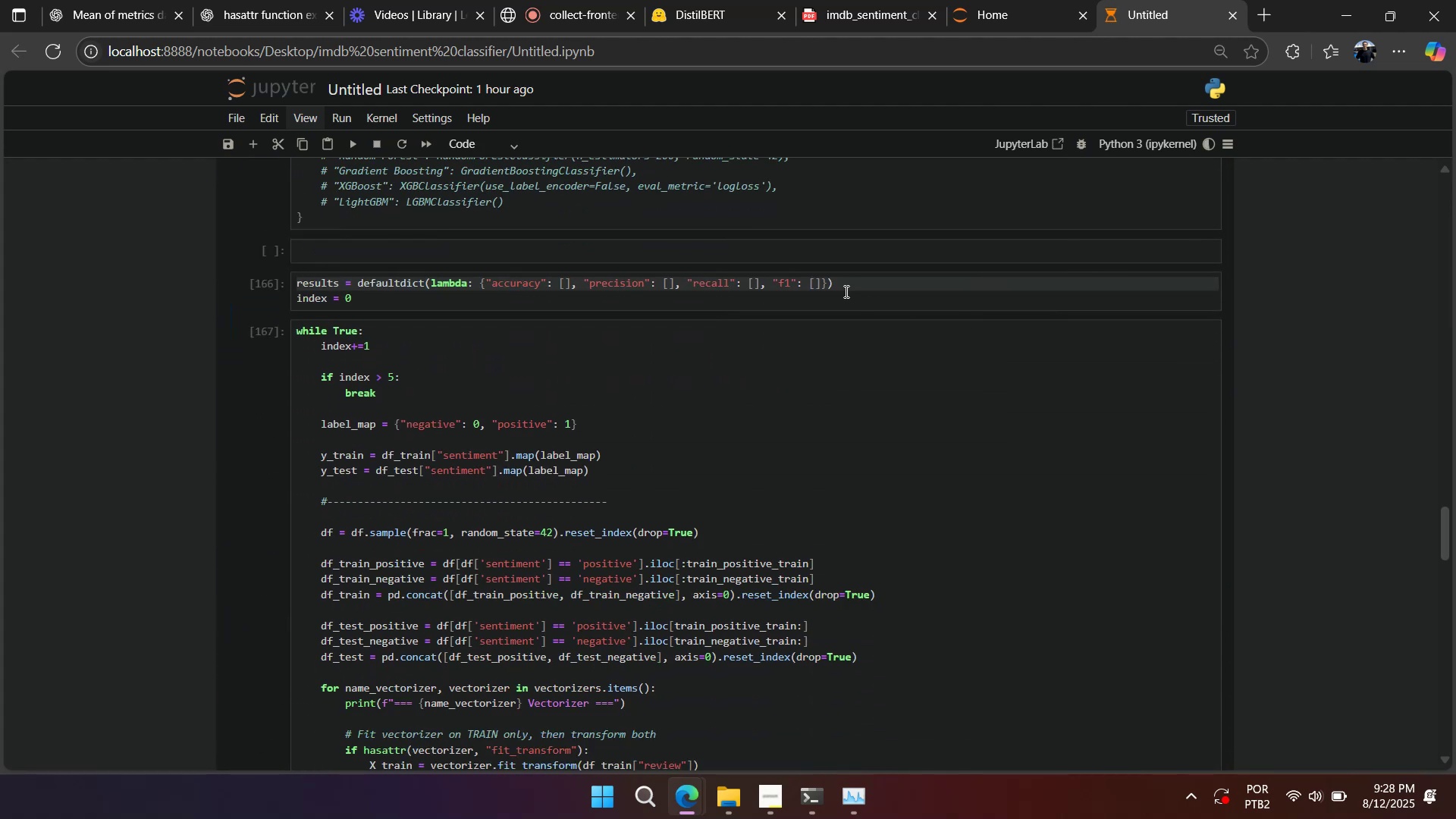 
double_click([841, 265])
 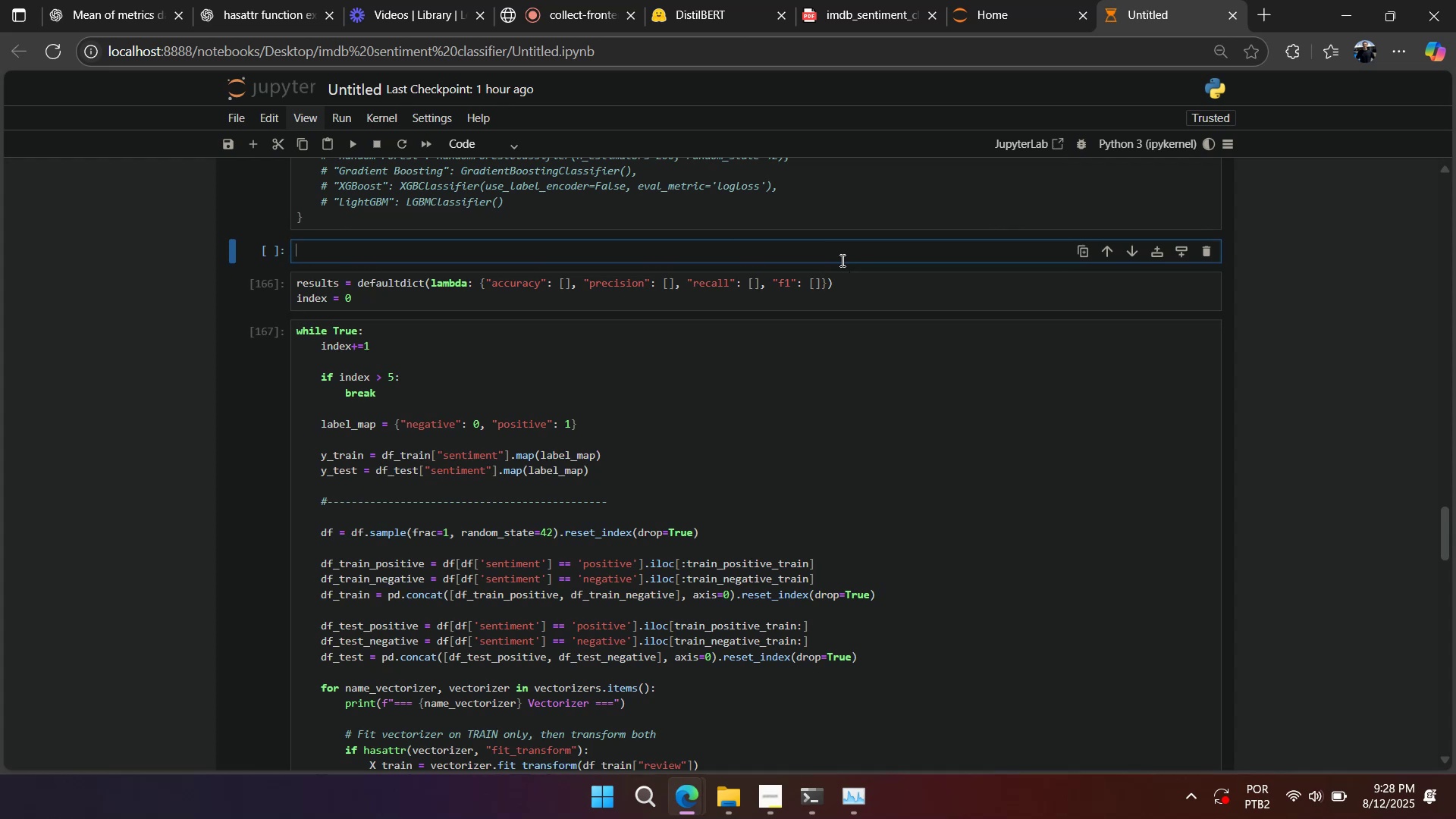 
right_click([841, 259])
 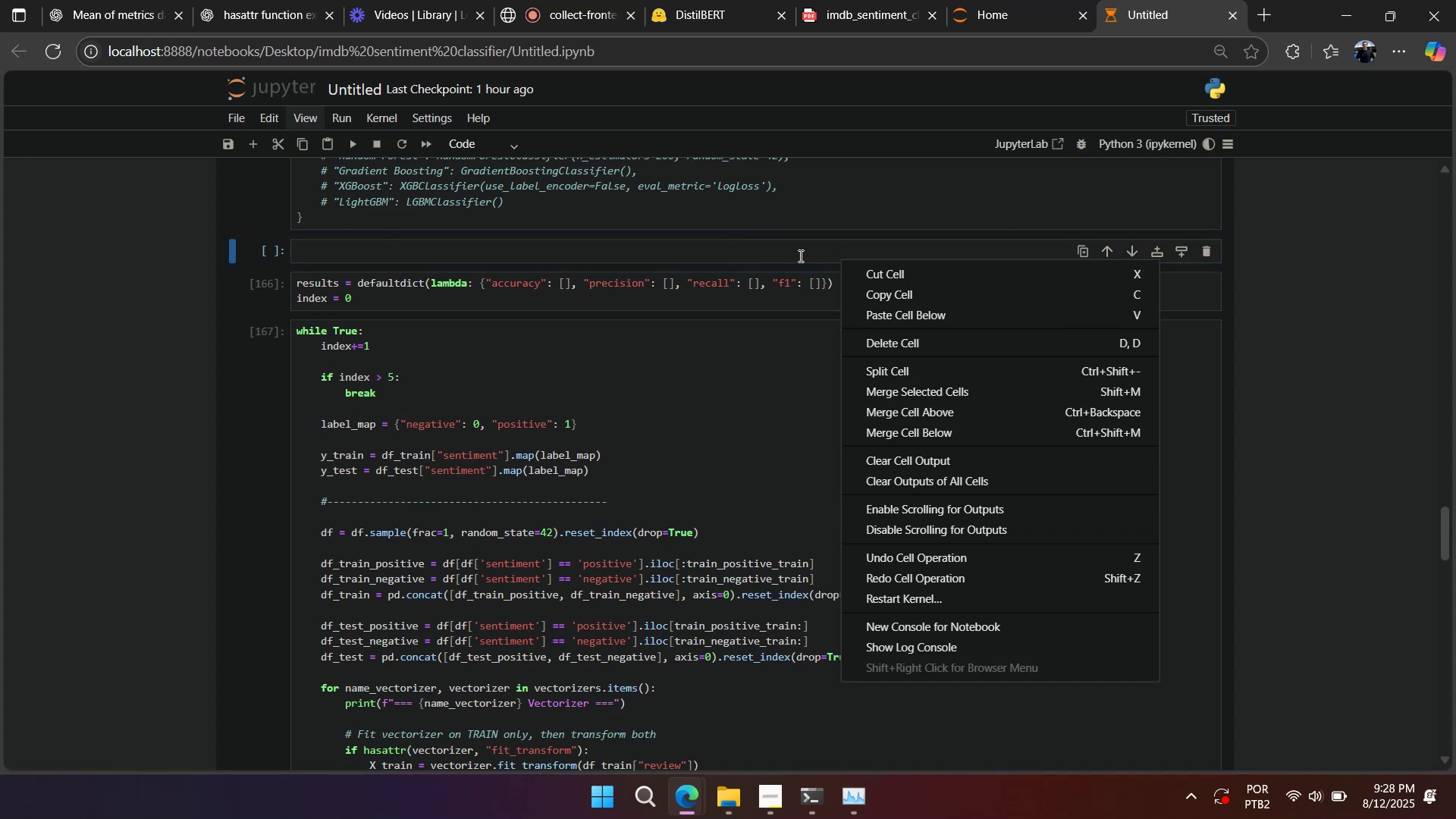 
left_click([799, 256])
 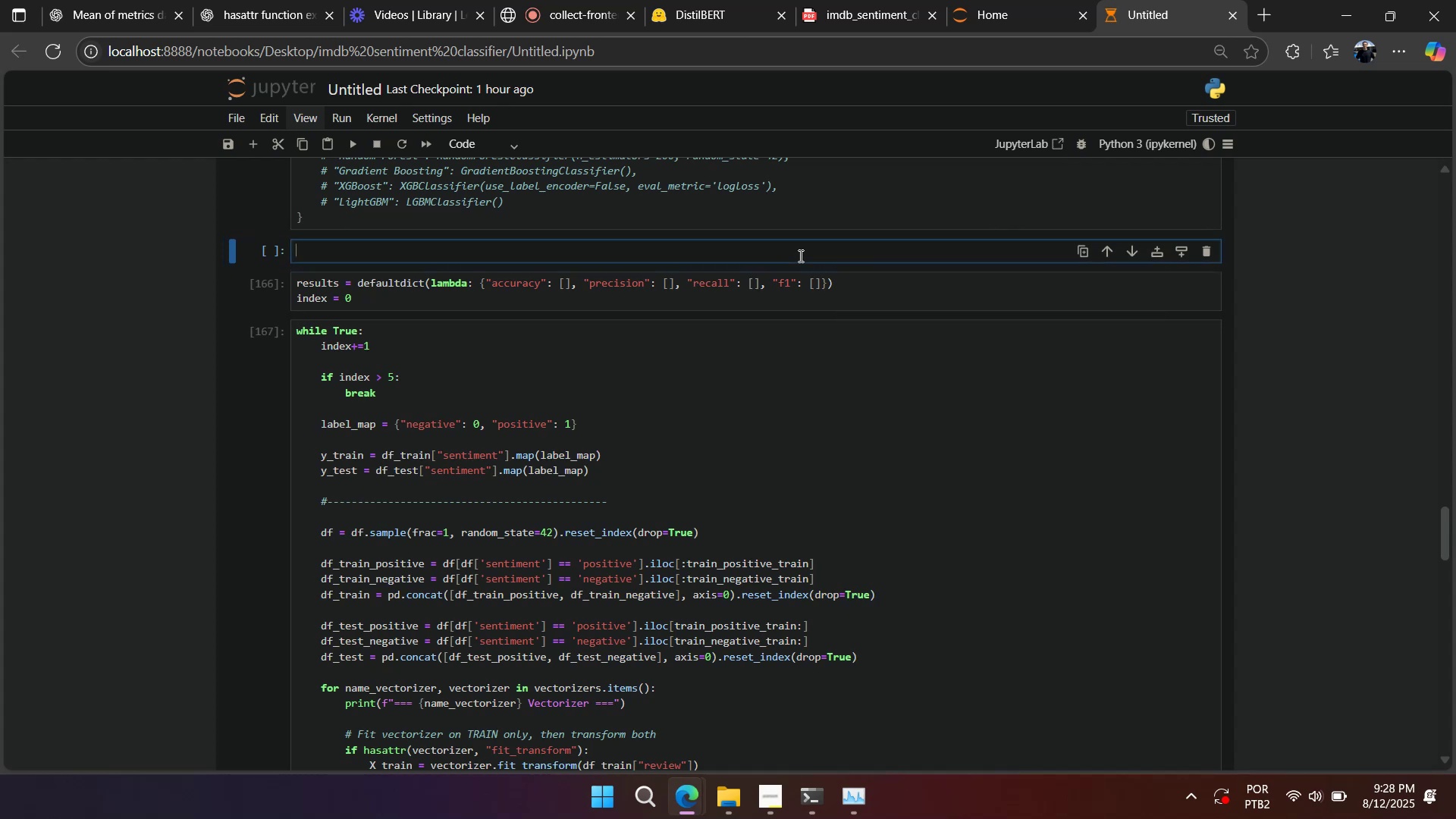 
hold_key(key=ShiftLeft, duration=0.5)
 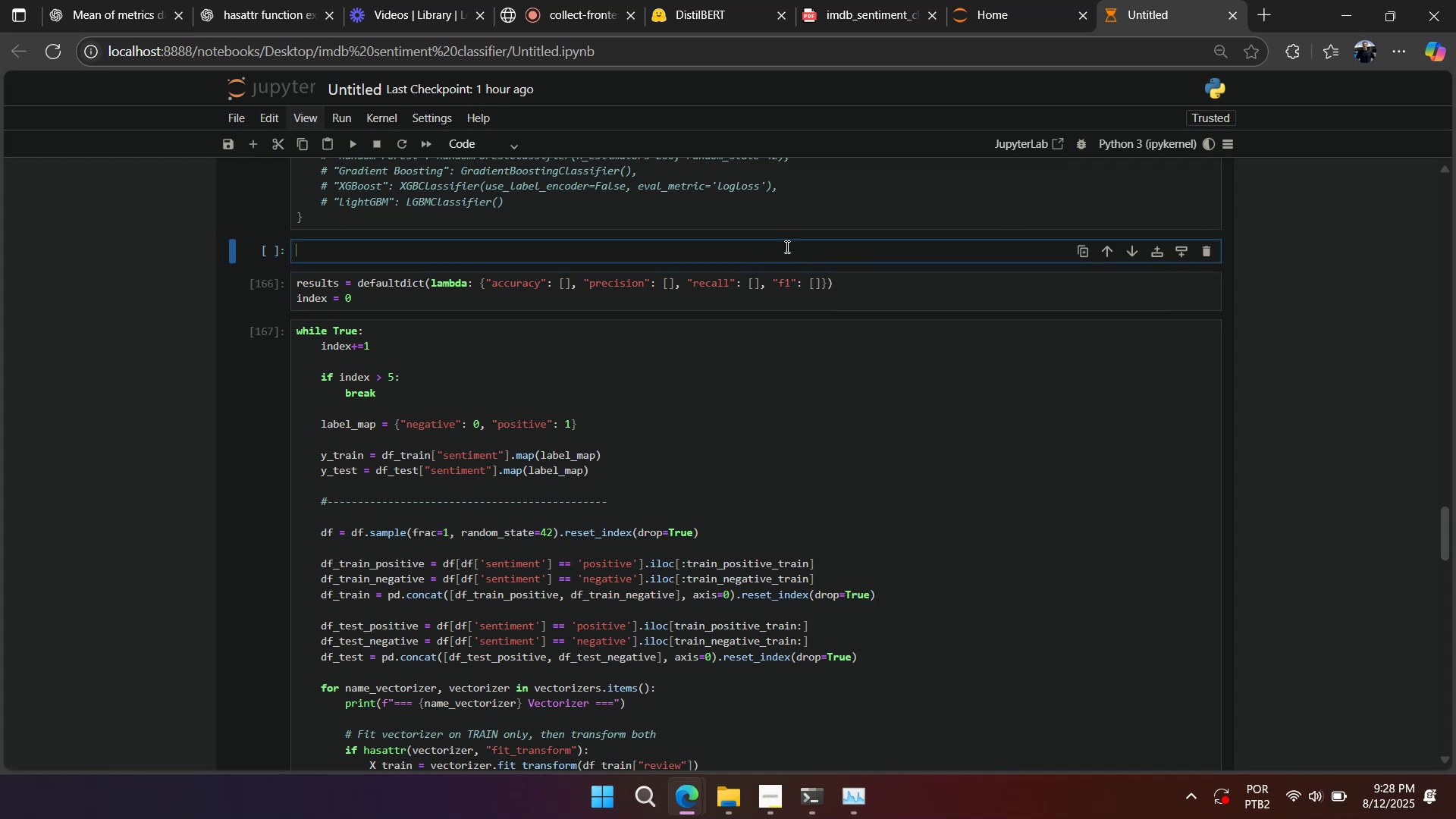 
scroll: coordinate [711, 418], scroll_direction: down, amount: 22.0
 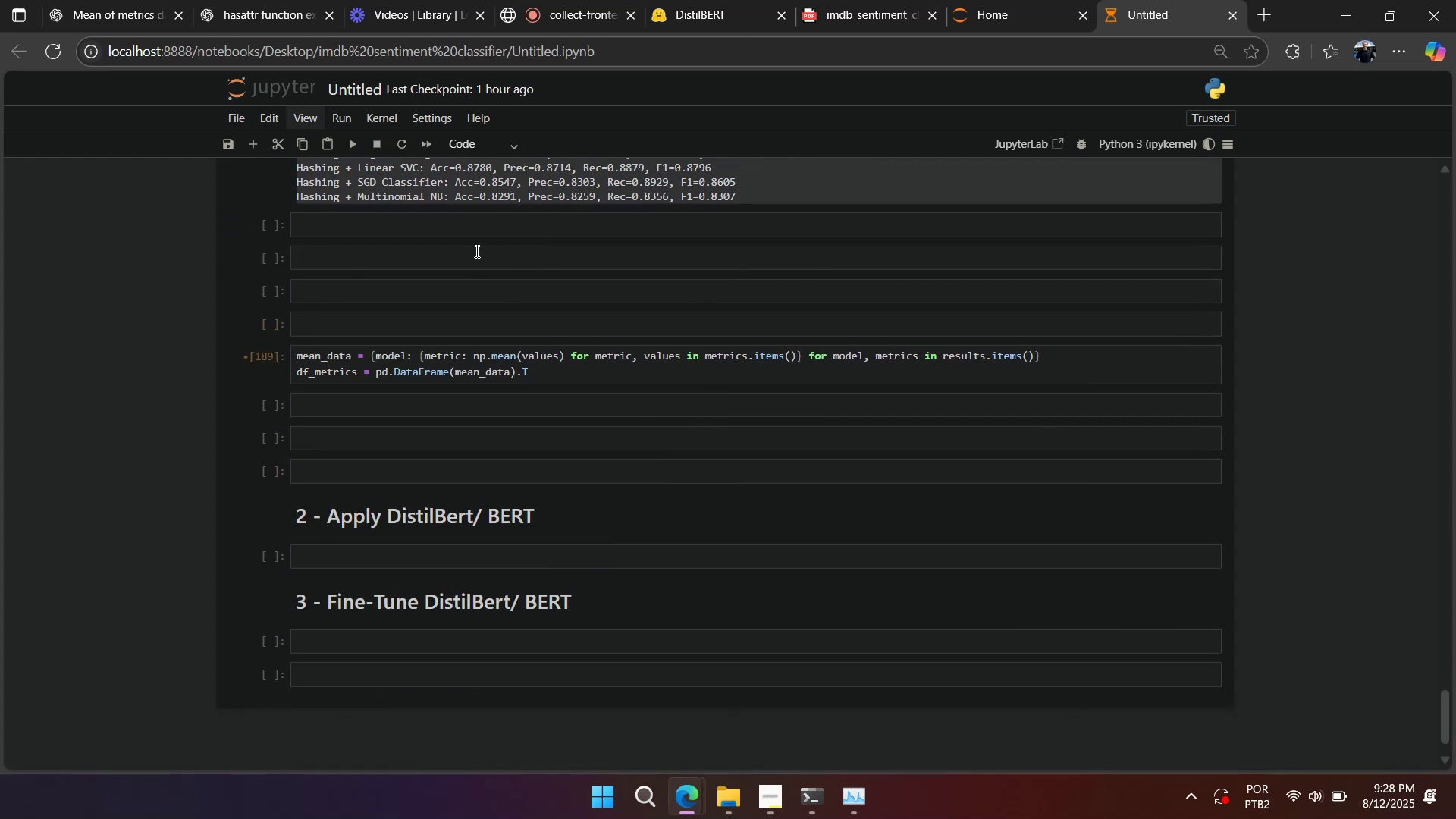 
left_click([440, 345])
 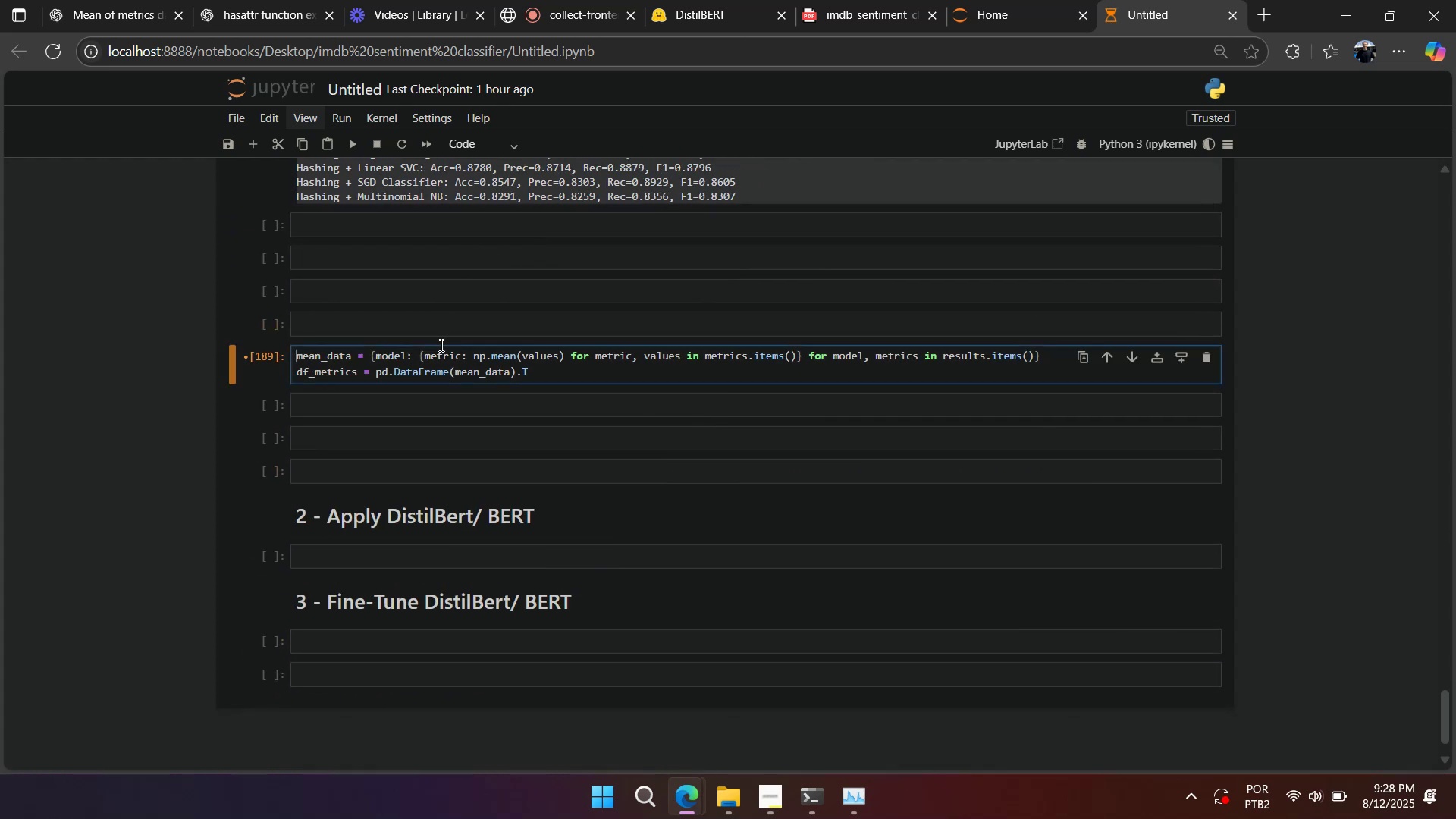 
key(Shift+ShiftRight)
 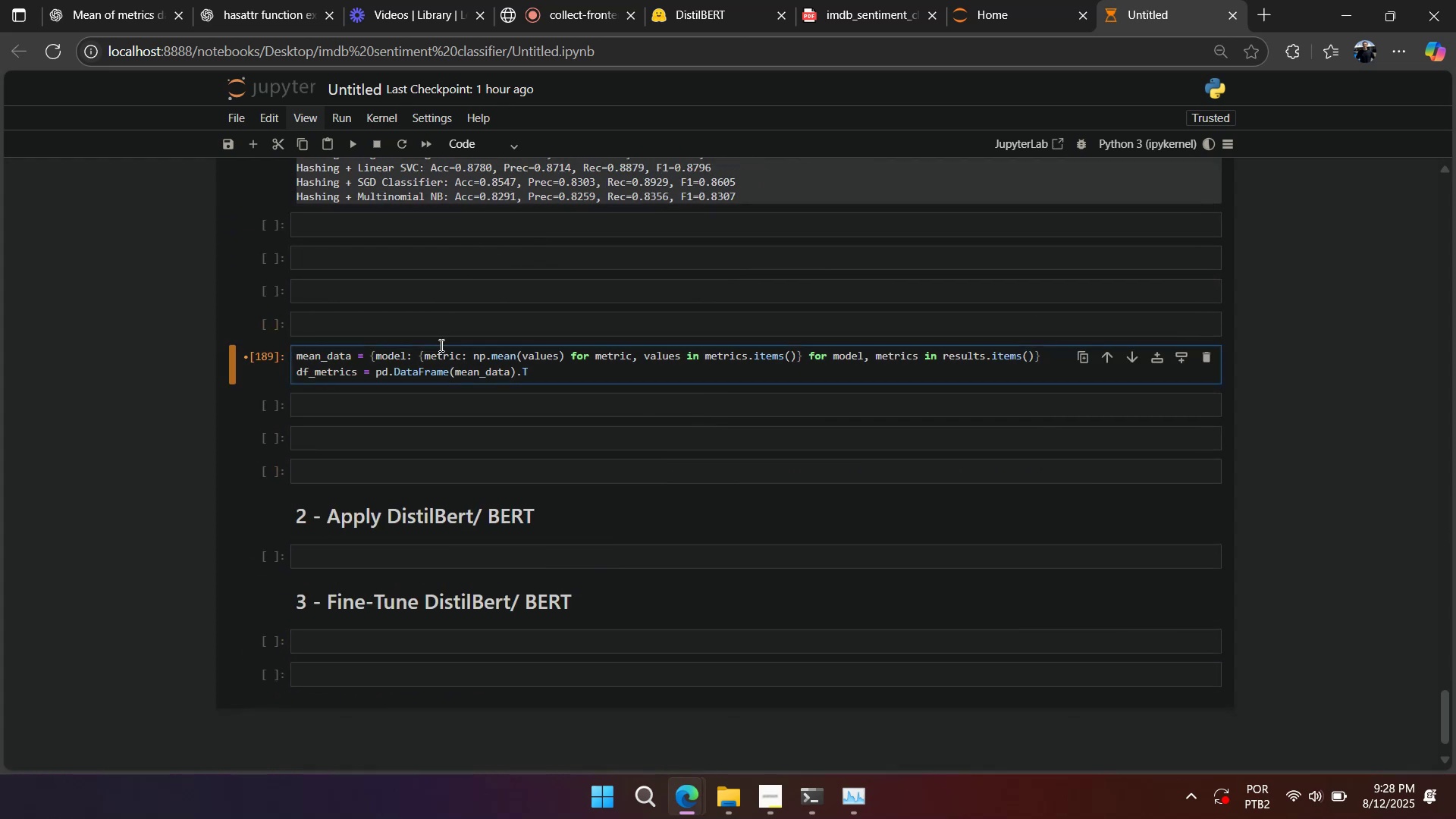 
key(Shift+Enter)
 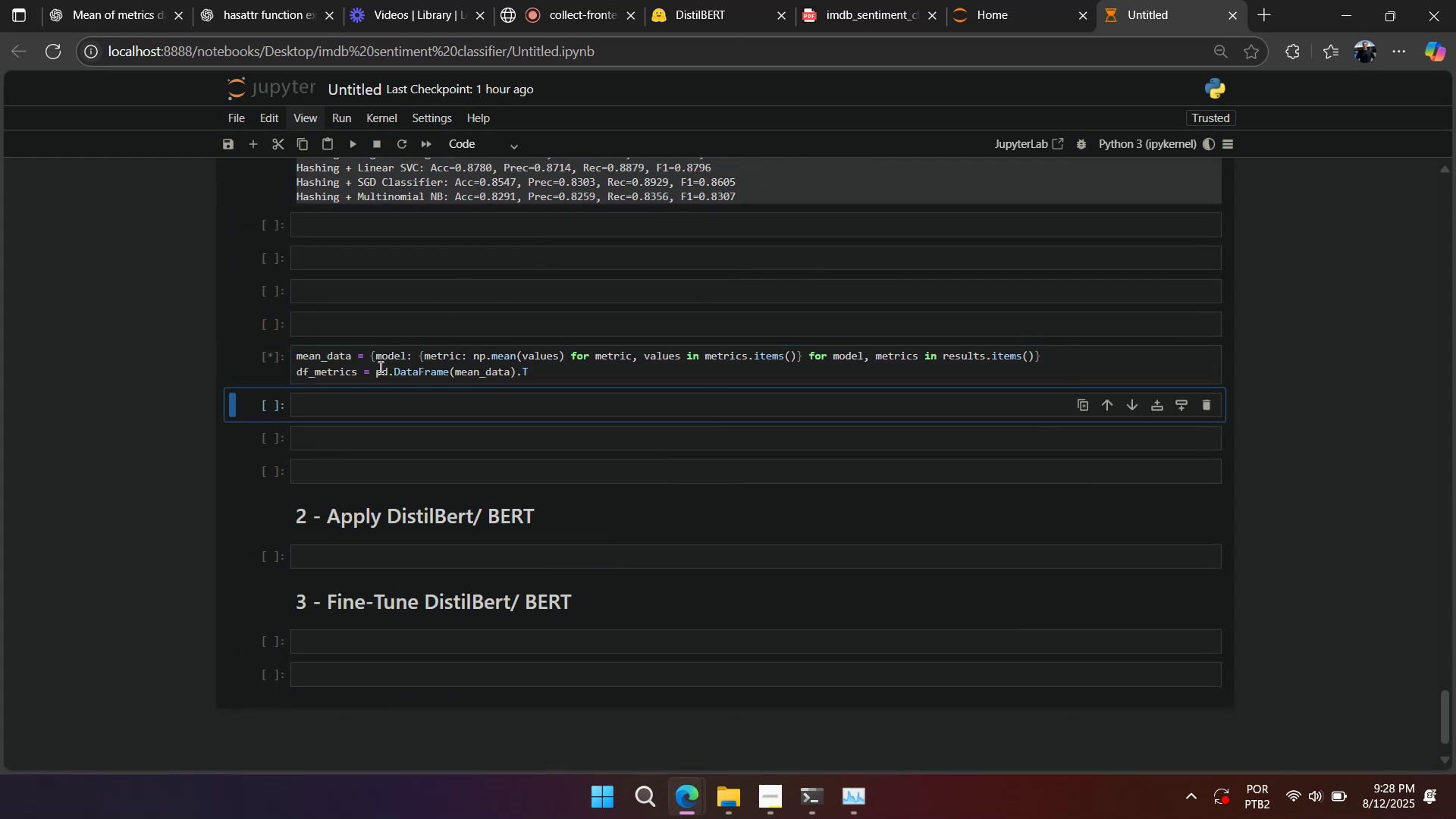 
double_click([352, 371])
 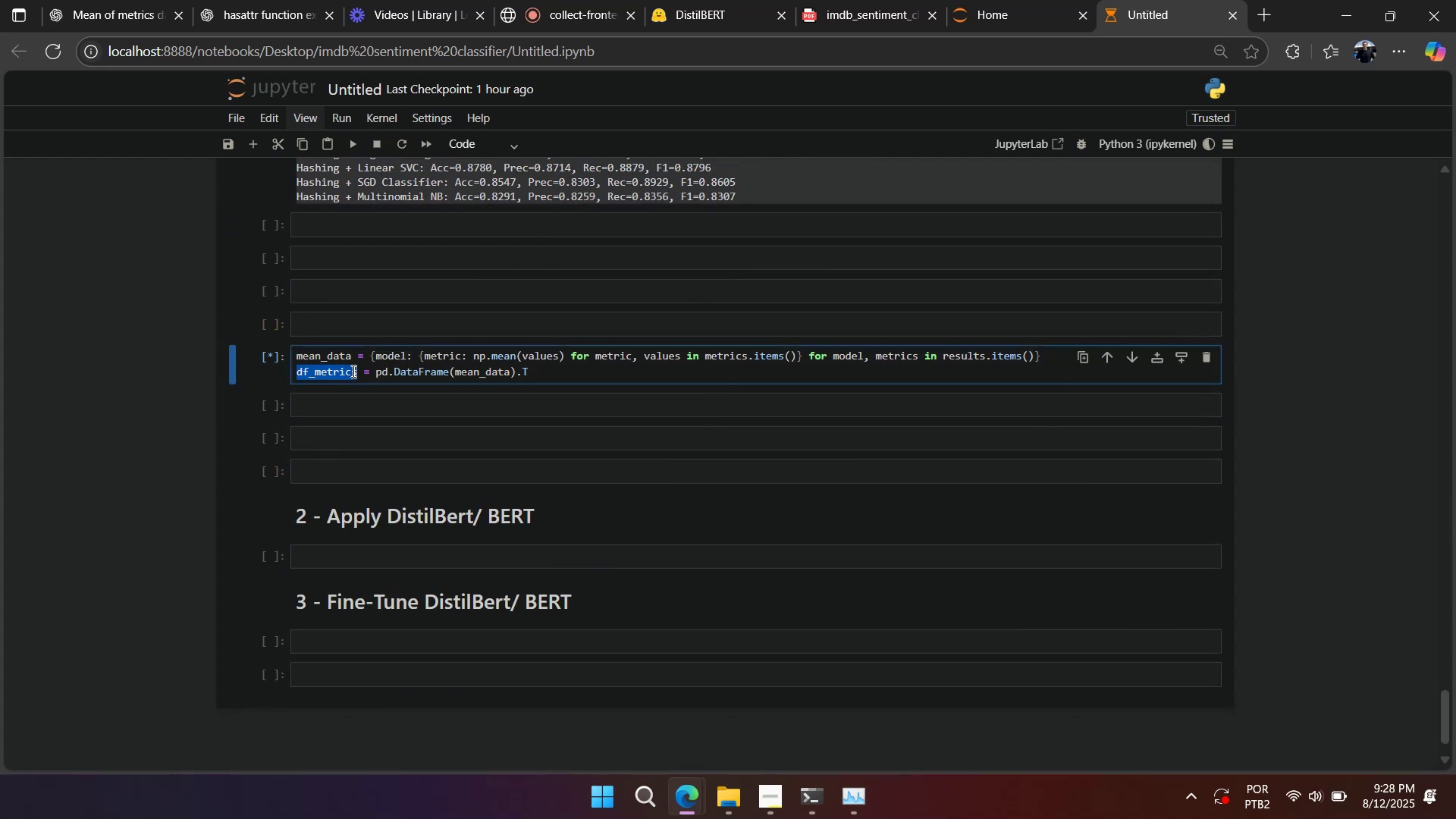 
key(Control+C)
 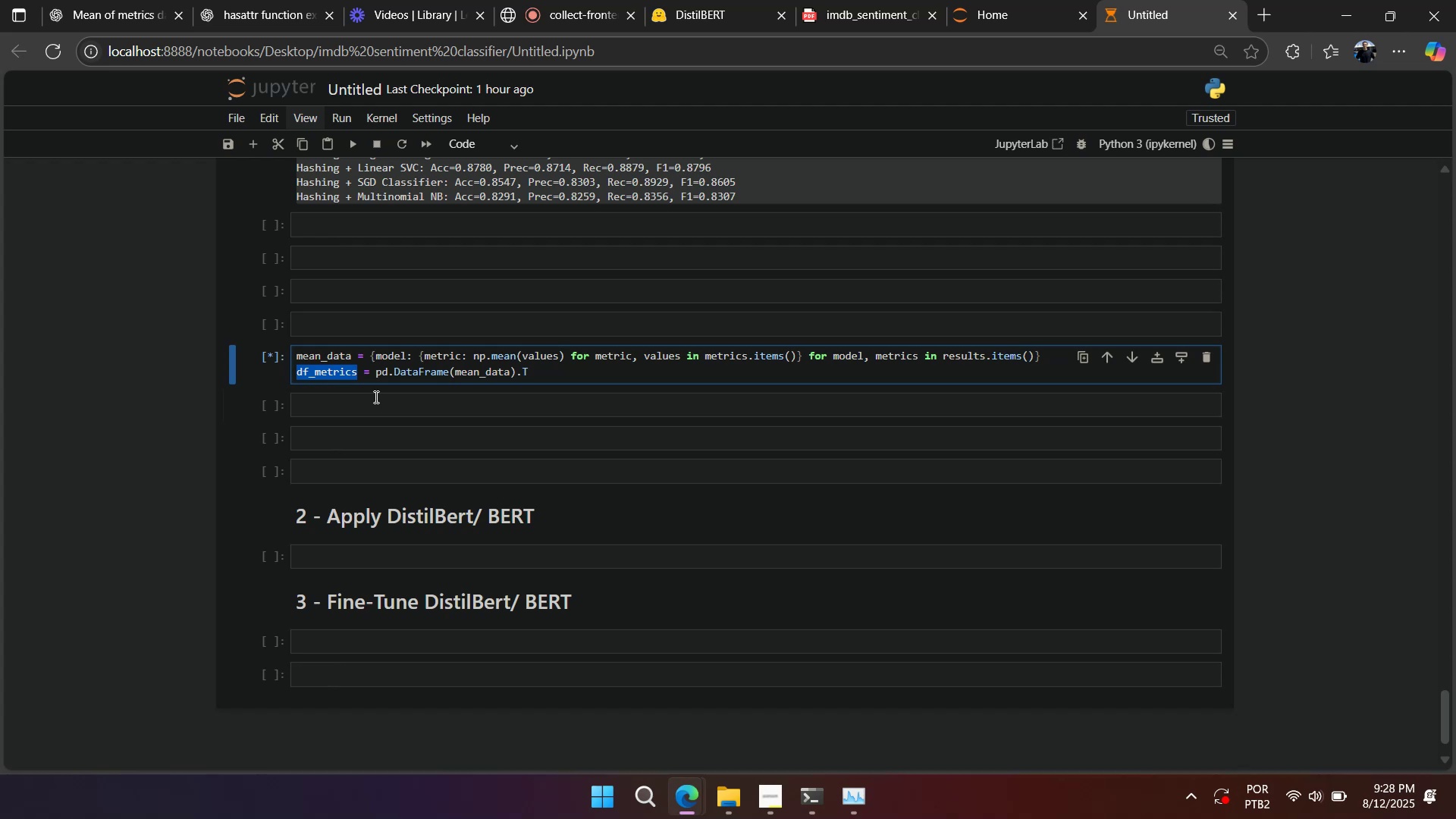 
double_click([375, 397])
 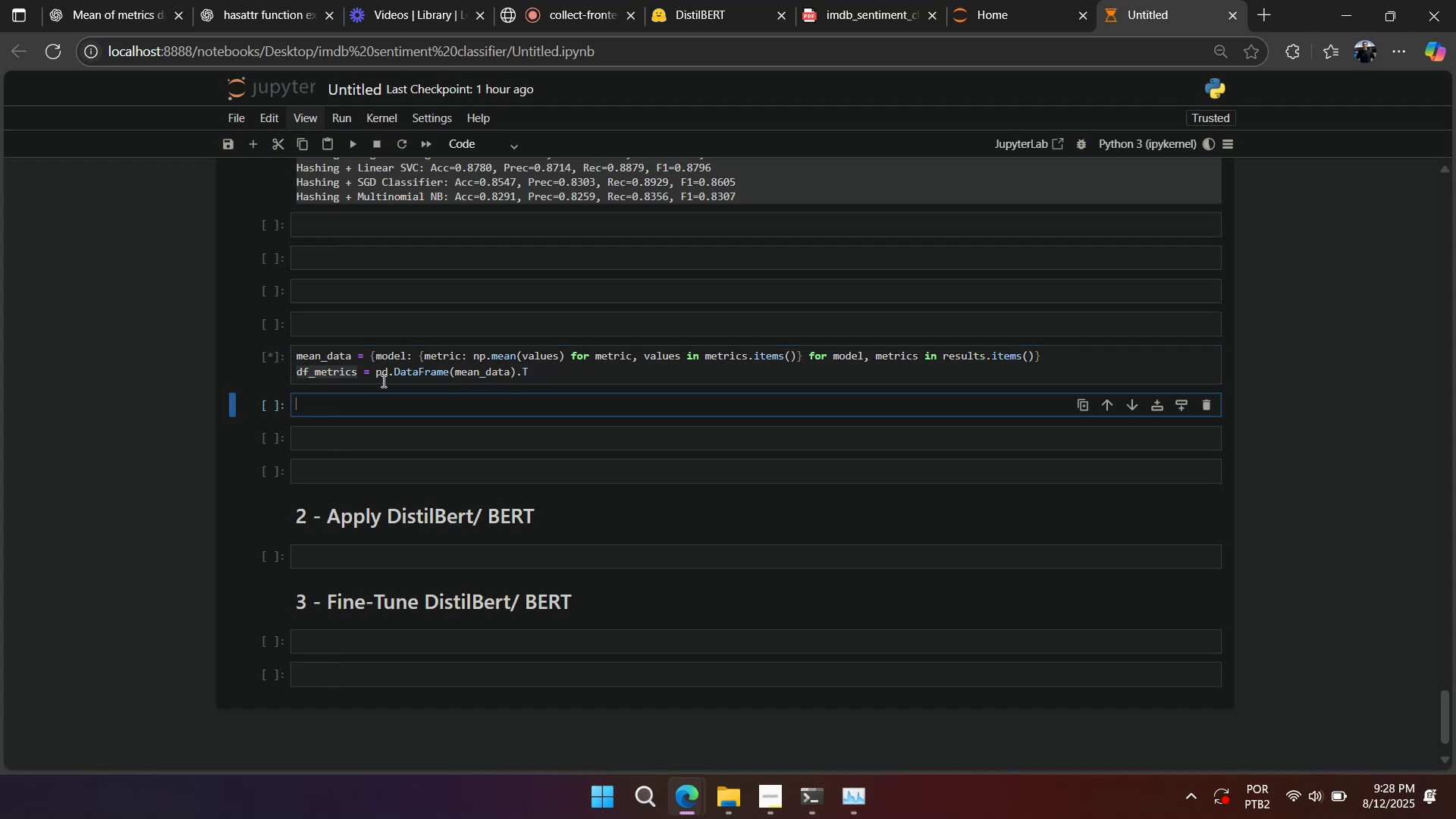 
left_click([385, 371])
 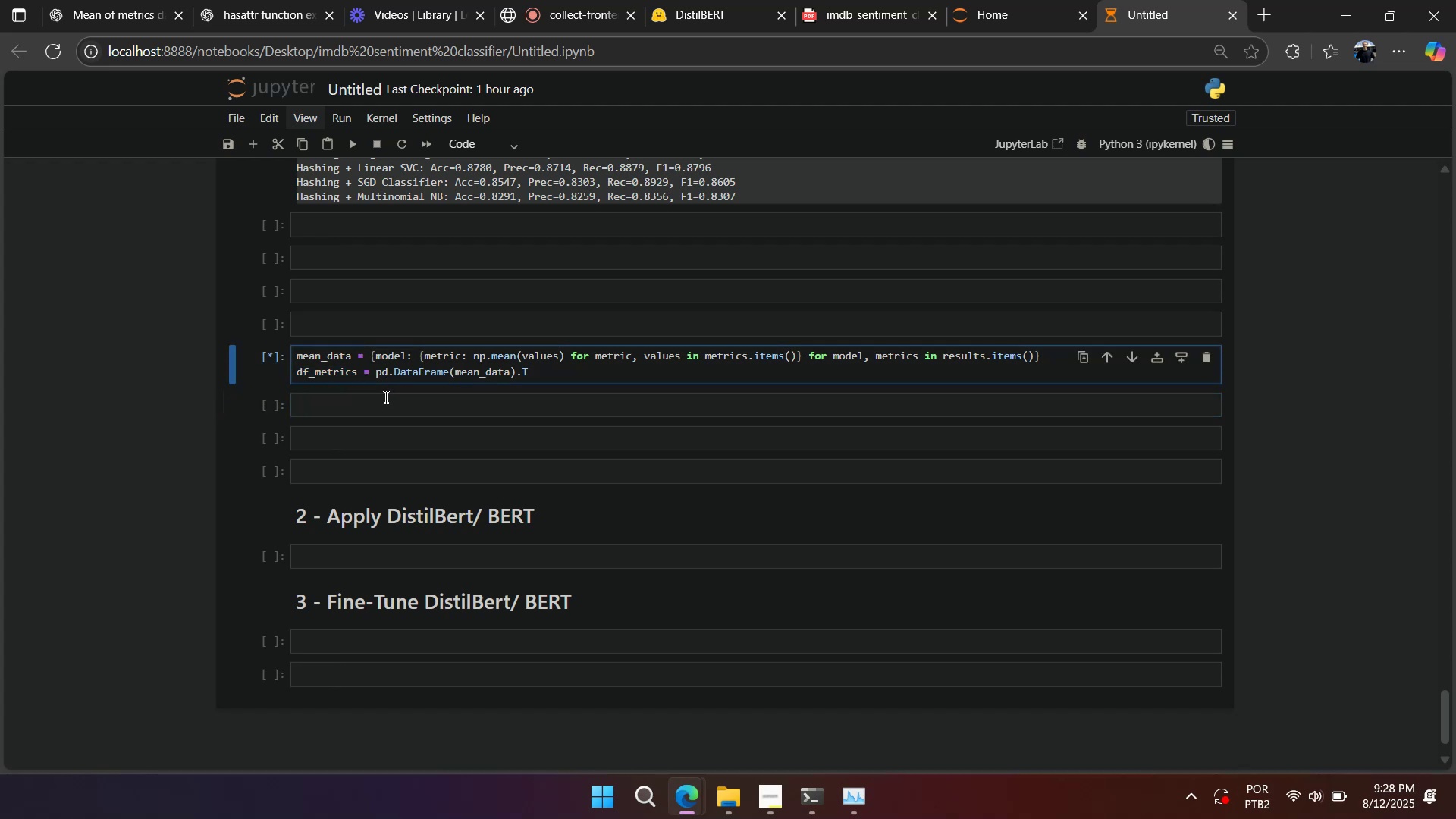 
key(Control+V)
 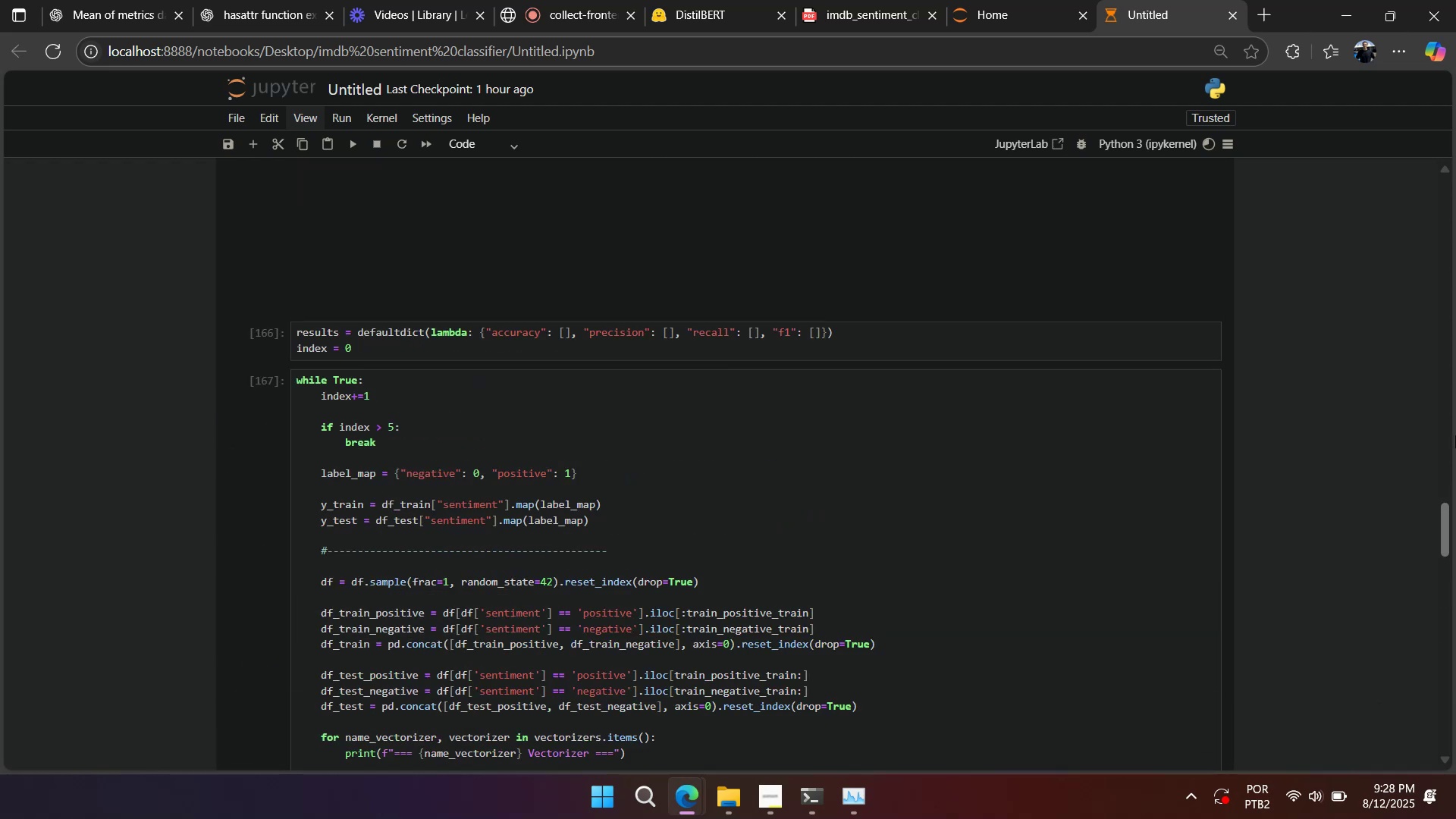 
wait(20.84)
 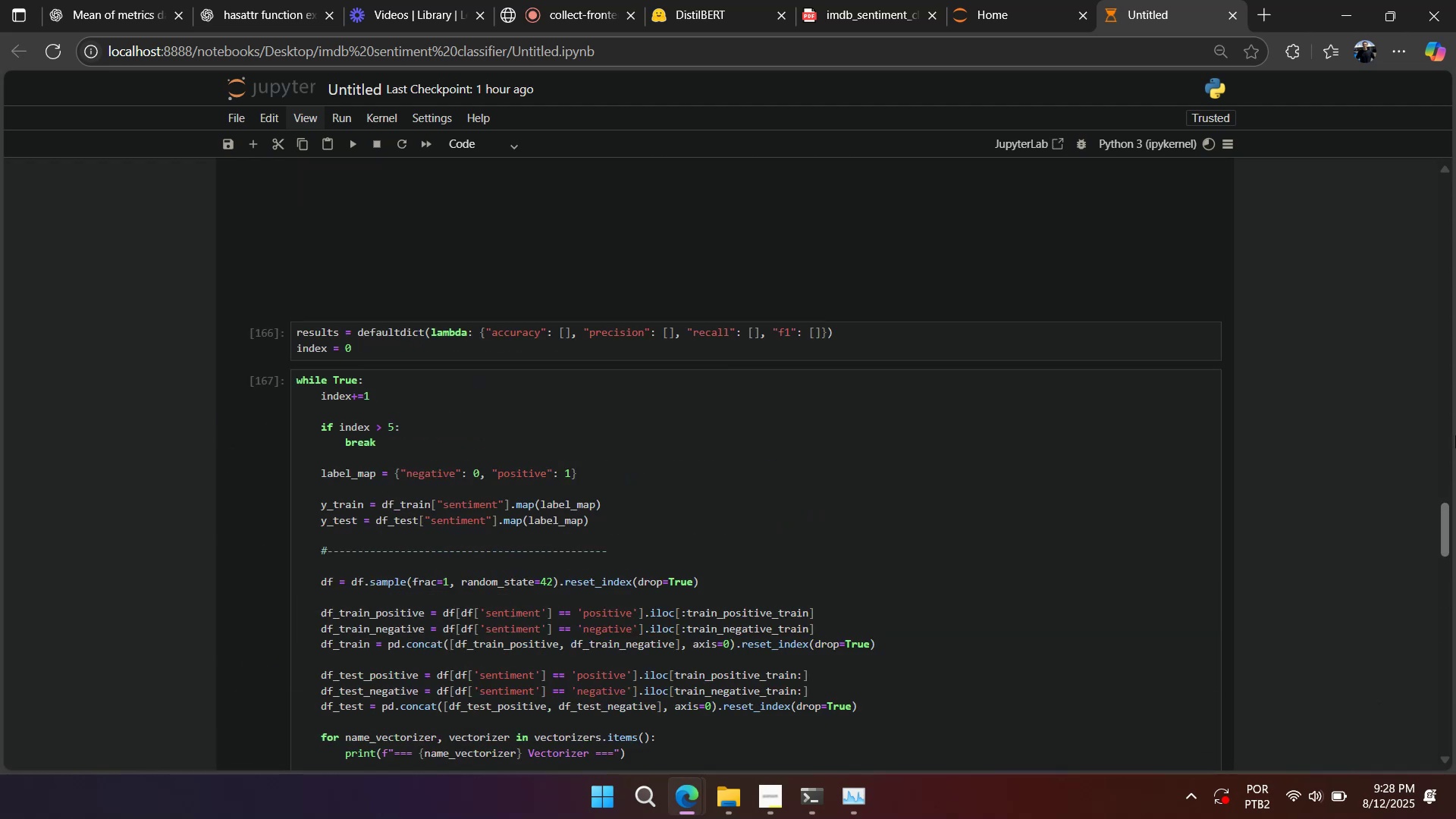 
left_click([491, 362])
 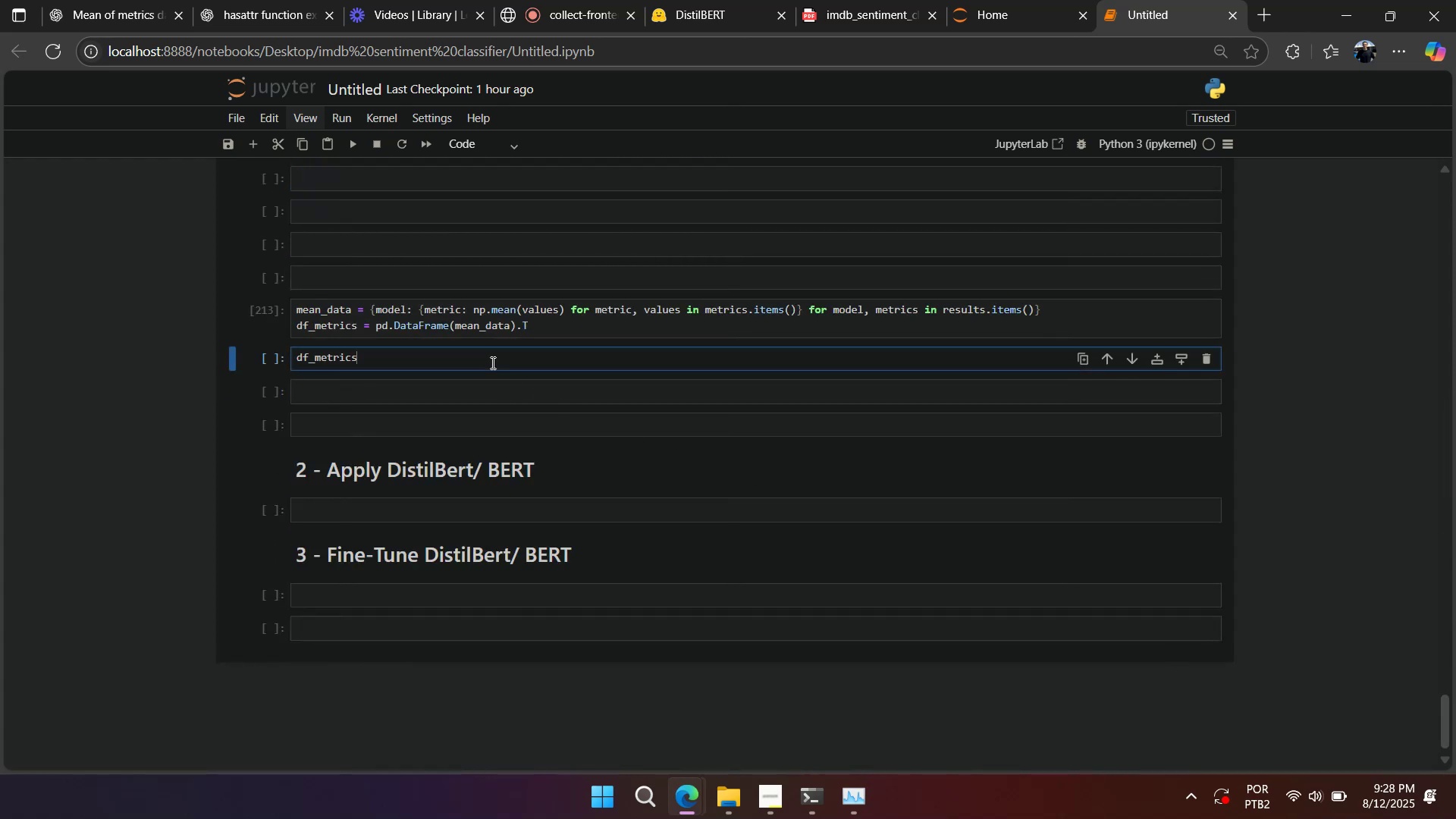 
key(Shift+Enter)
 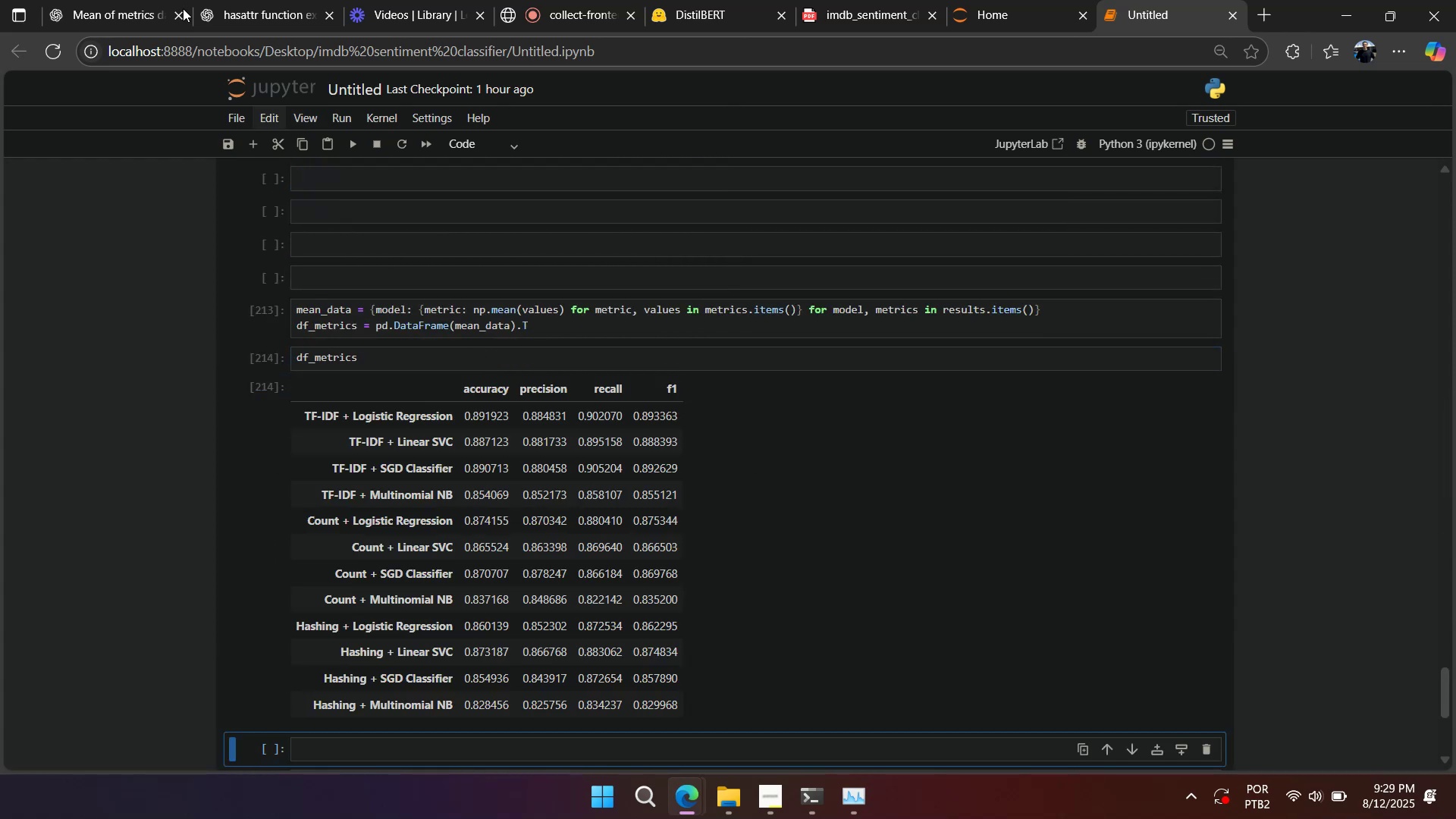 
left_click([125, 8])
 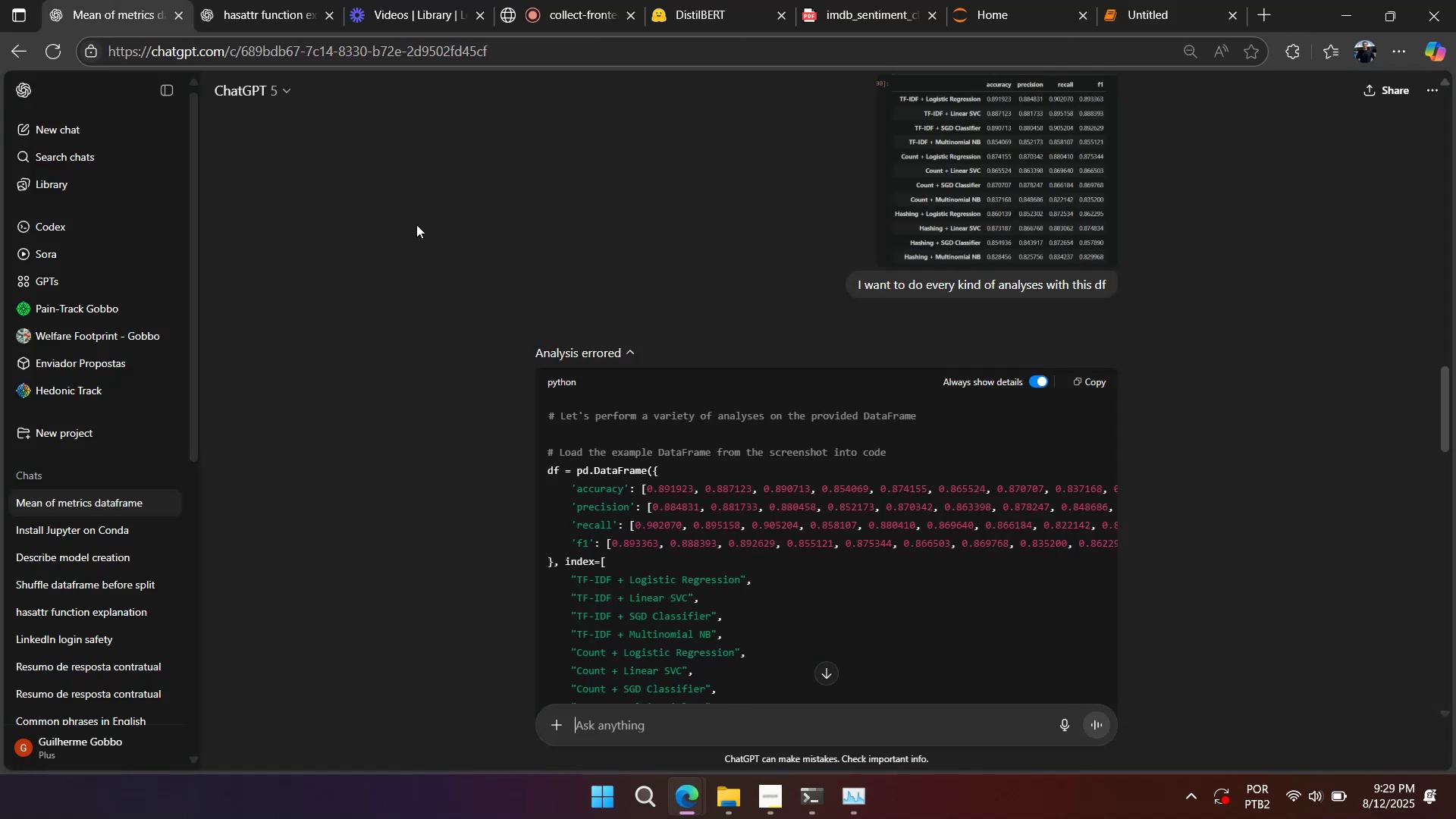 
scroll: coordinate [494, 300], scroll_direction: down, amount: 5.0
 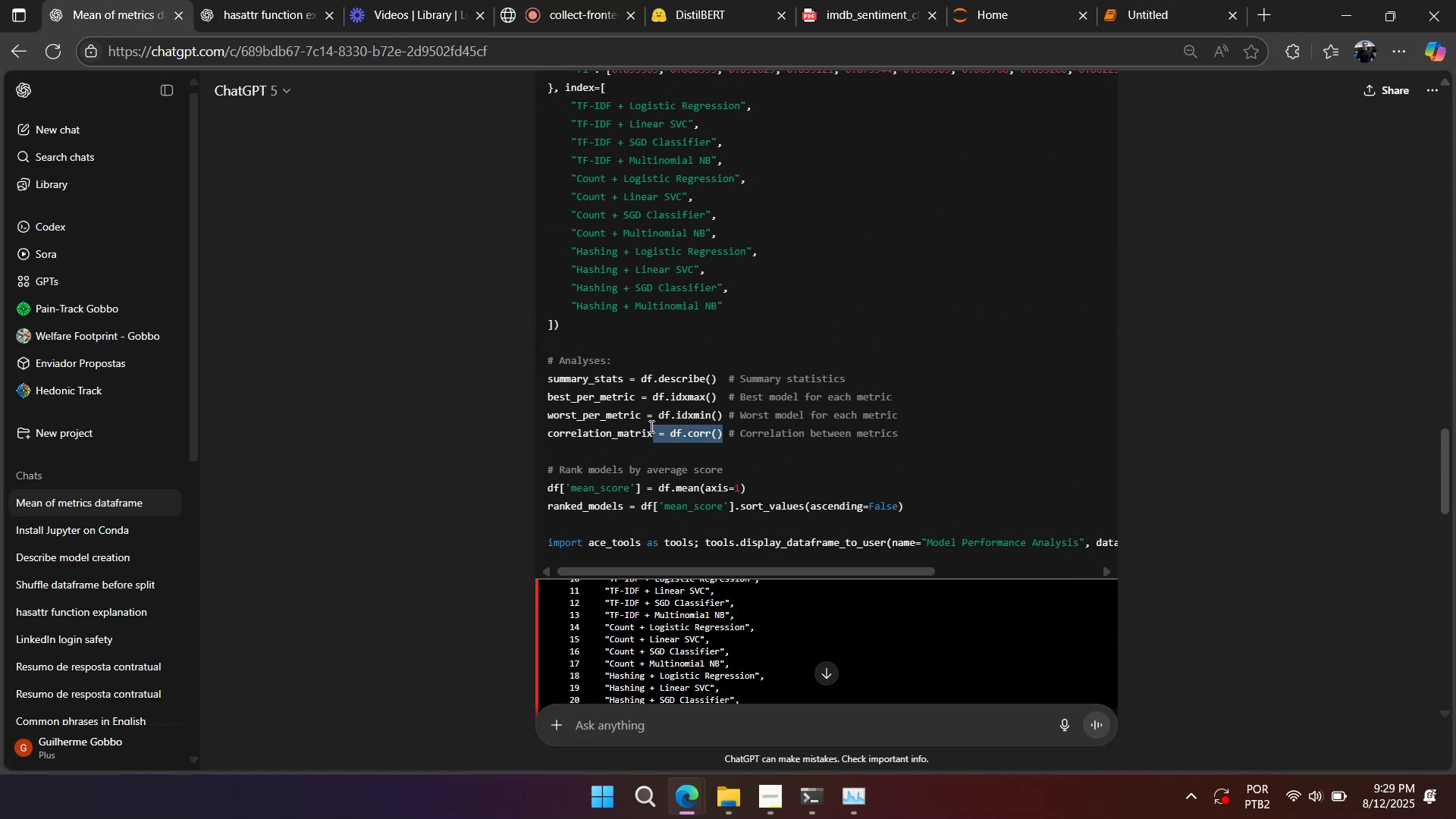 
left_click([802, 428])
 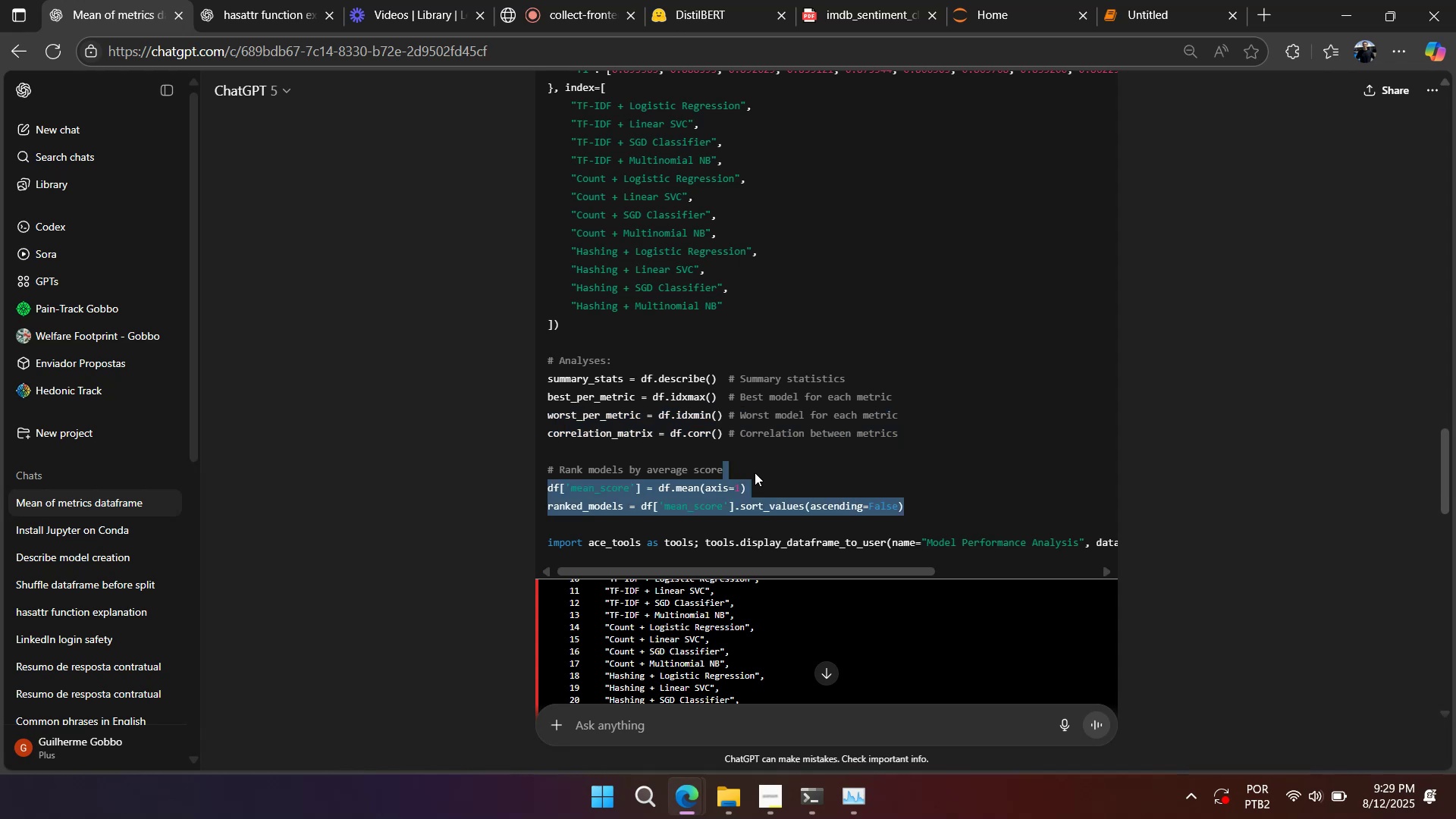 
hold_key(key=ControlLeft, duration=0.32)
 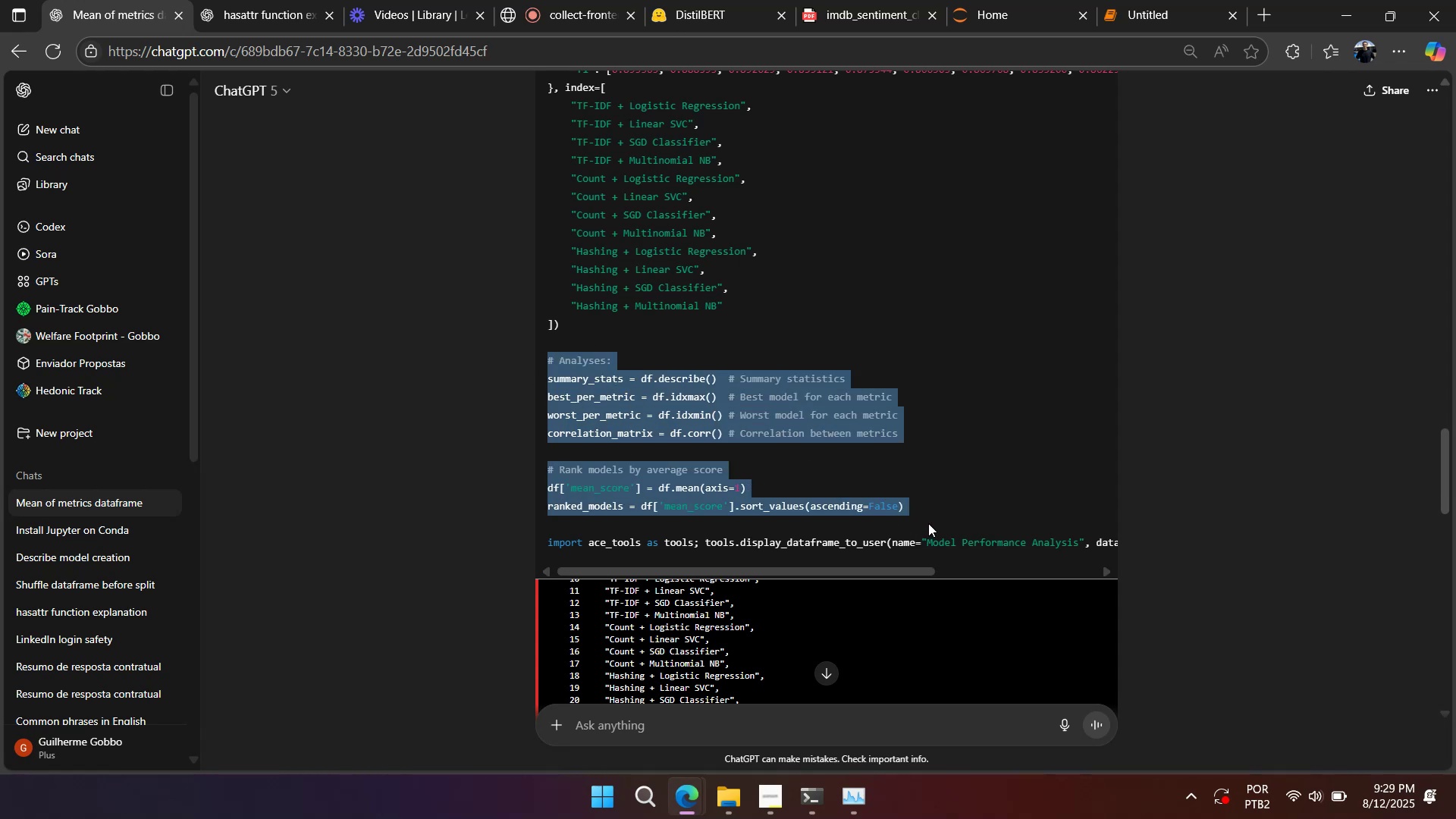 
key(Control+C)
 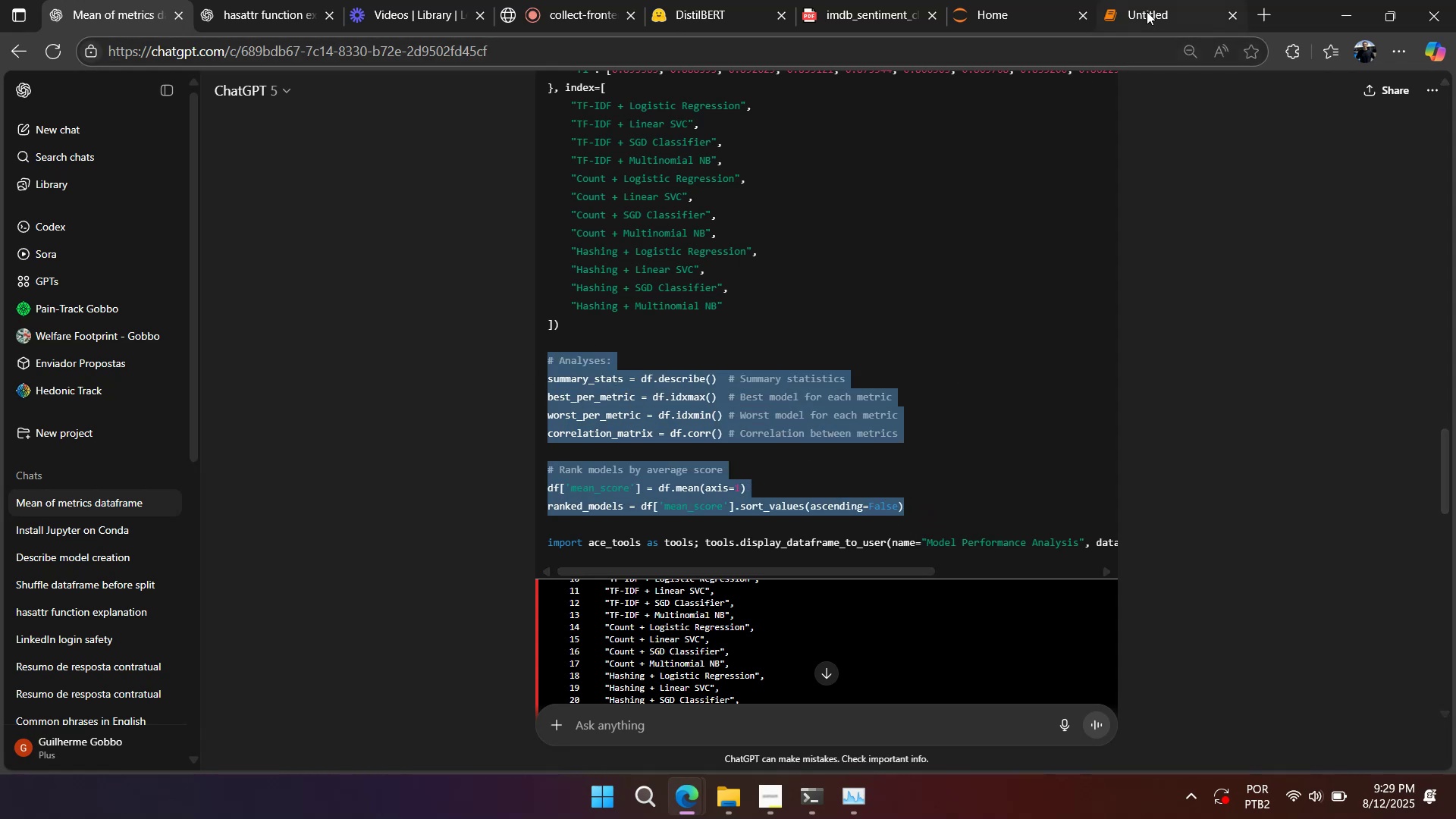 
left_click([1148, 10])
 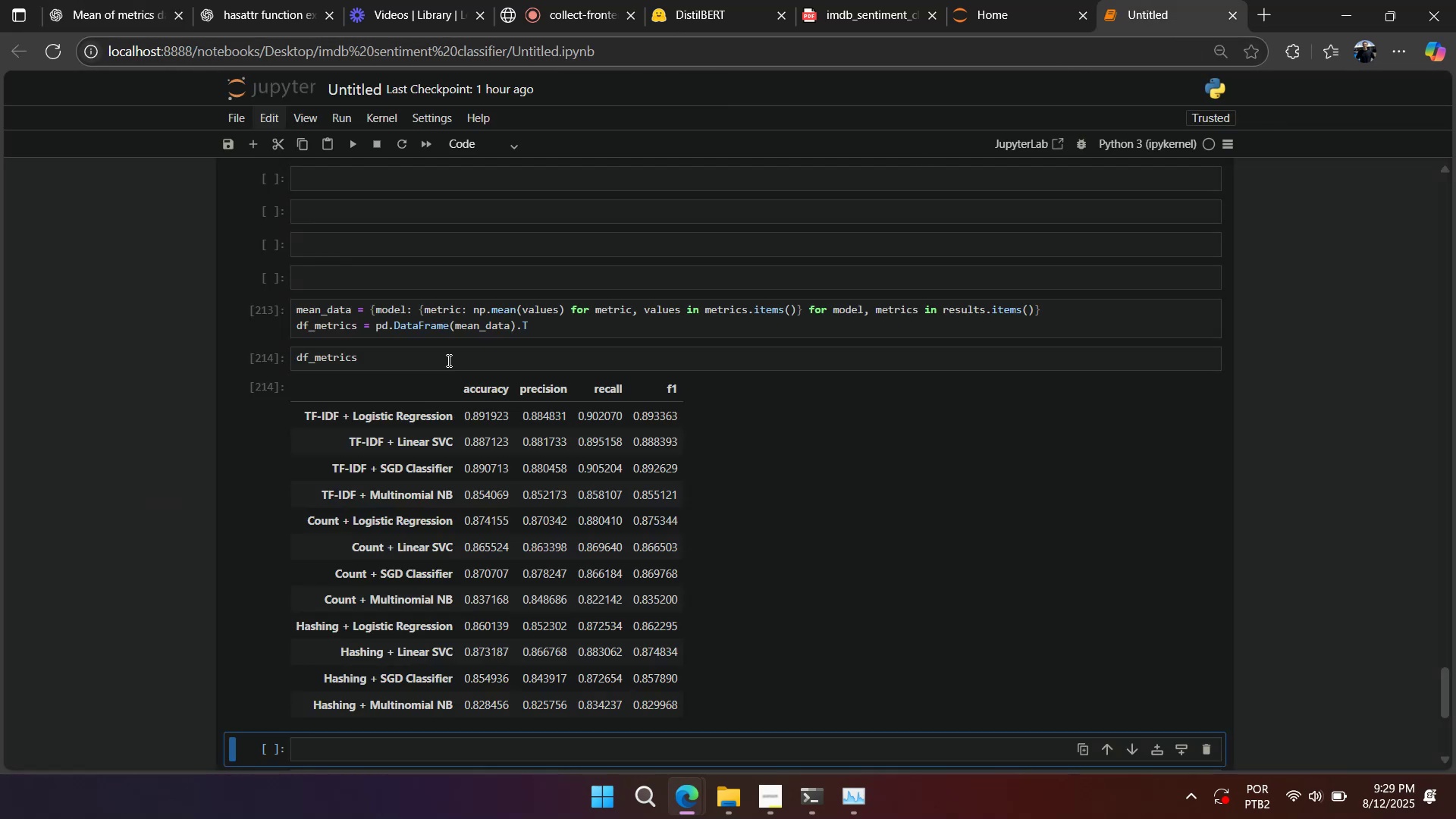 
left_click([443, 359])
 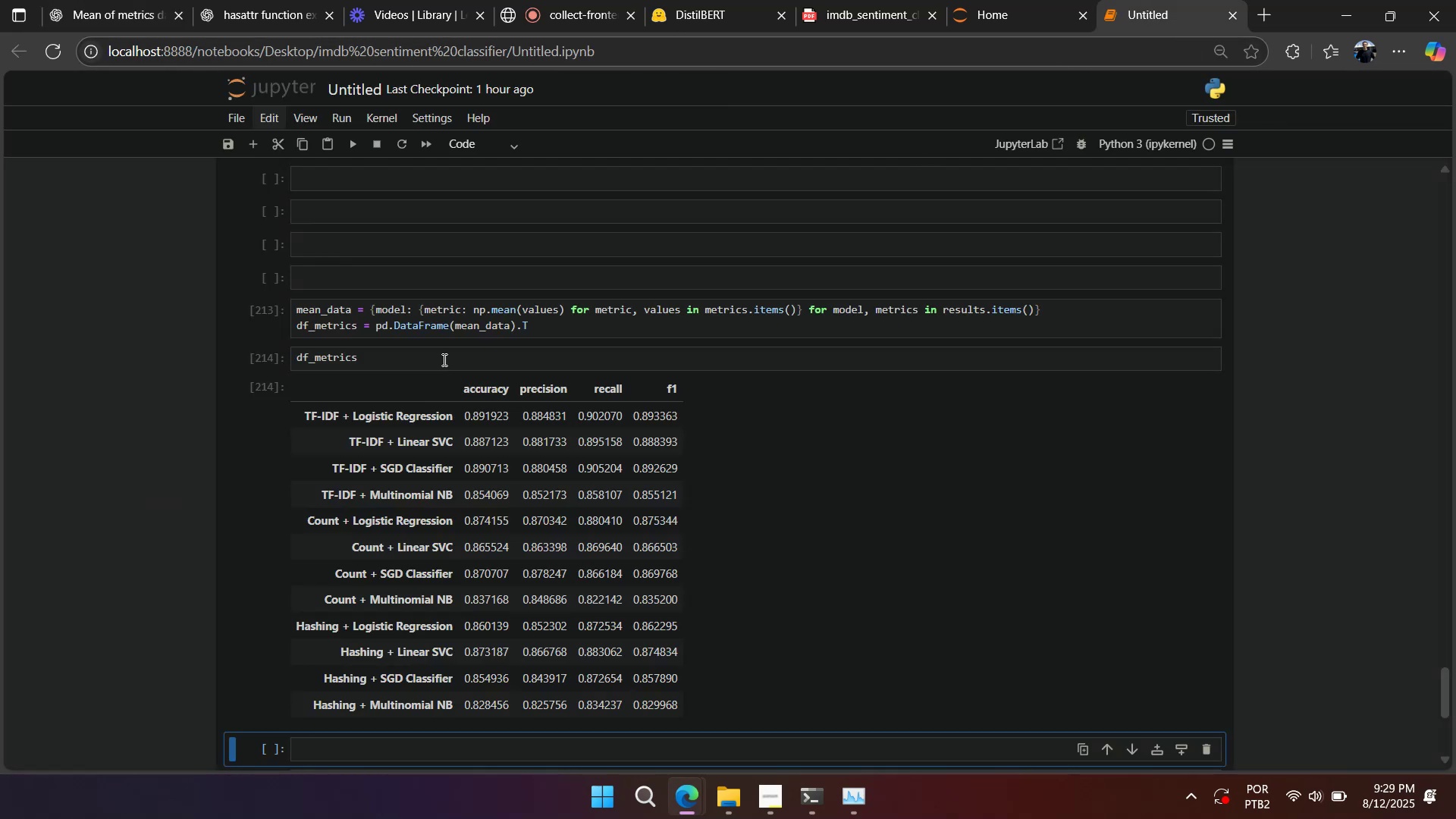 
key(Control+A)
 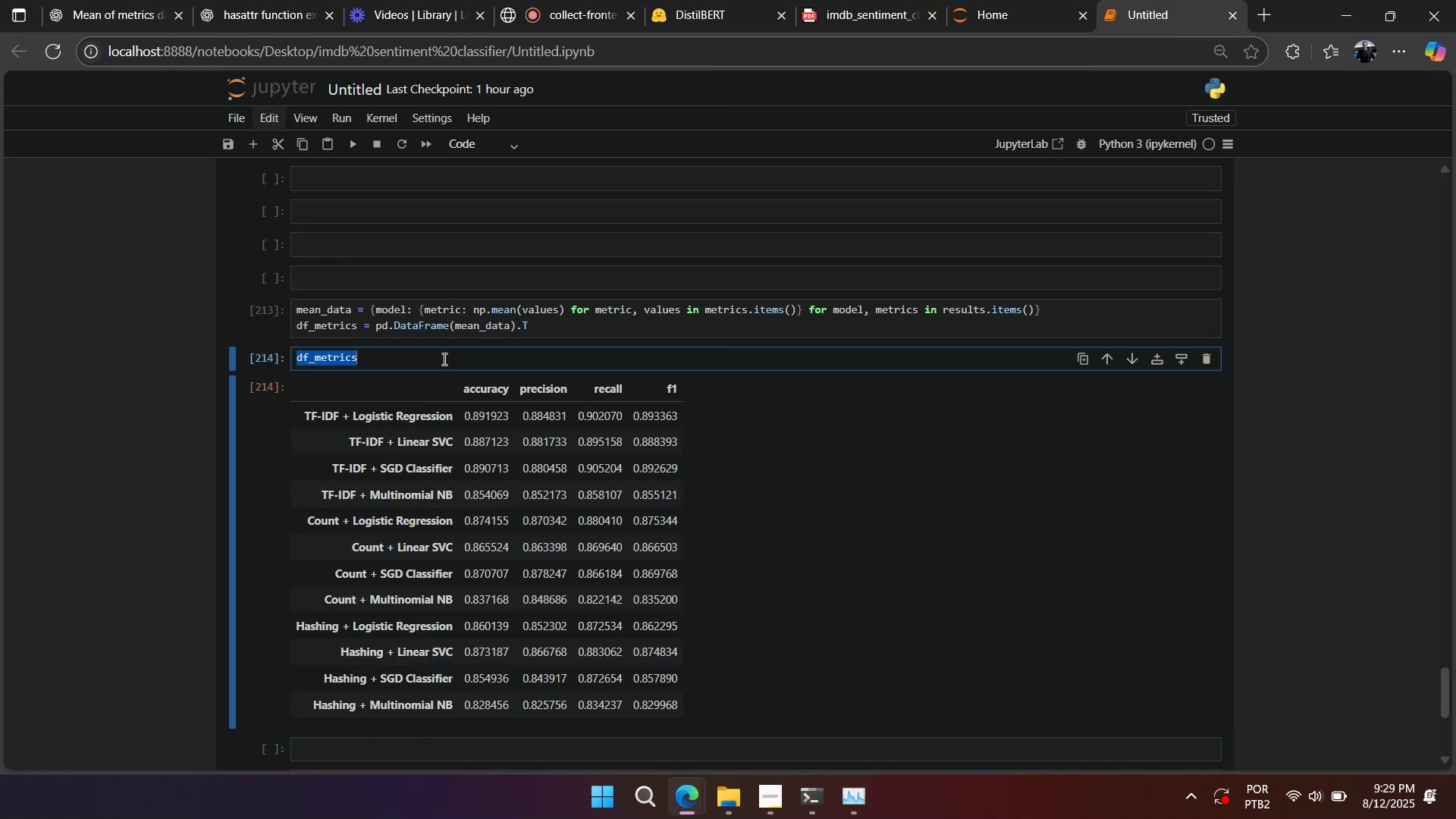 
key(Control+V)
 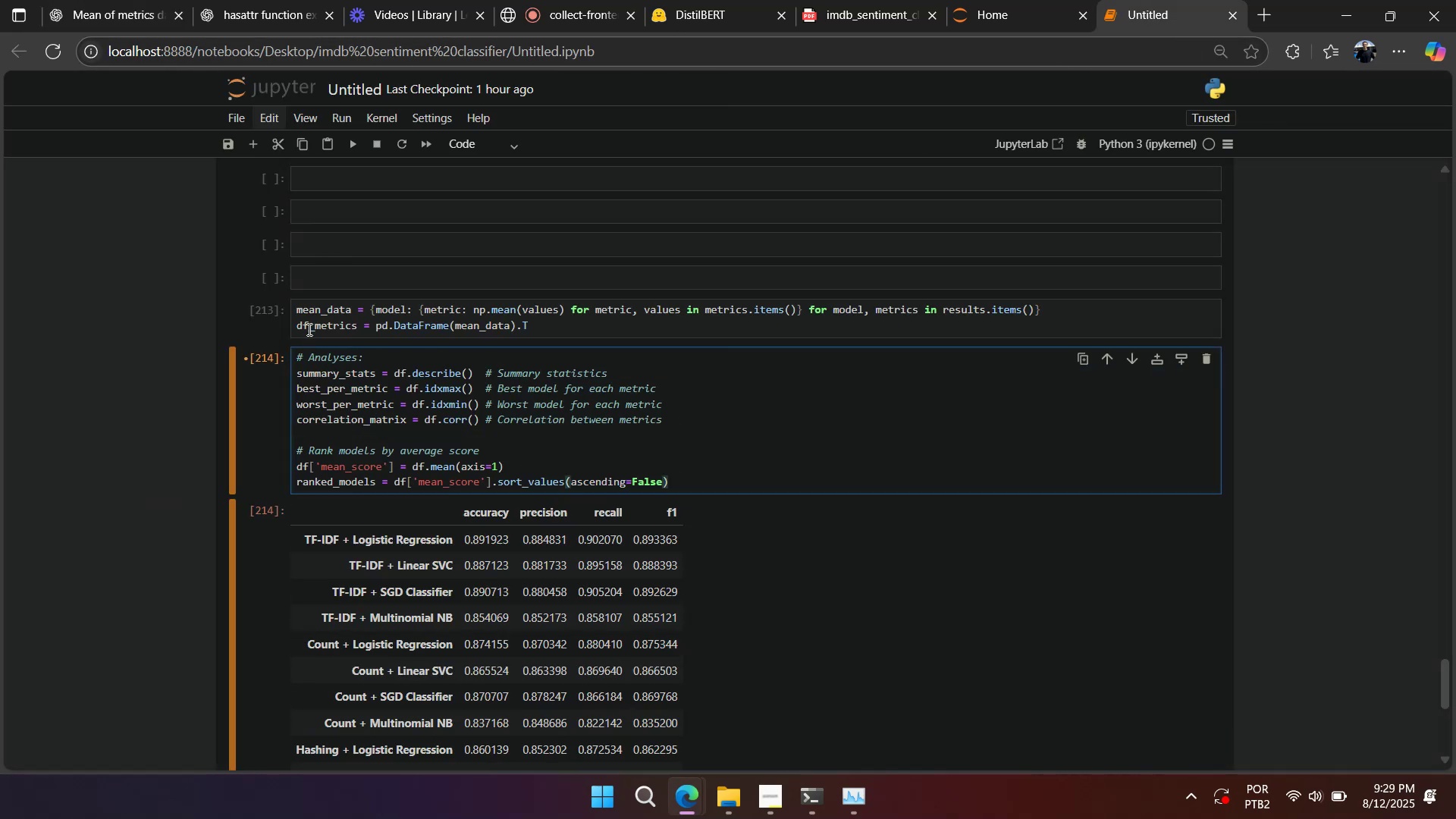 
double_click([308, 326])
 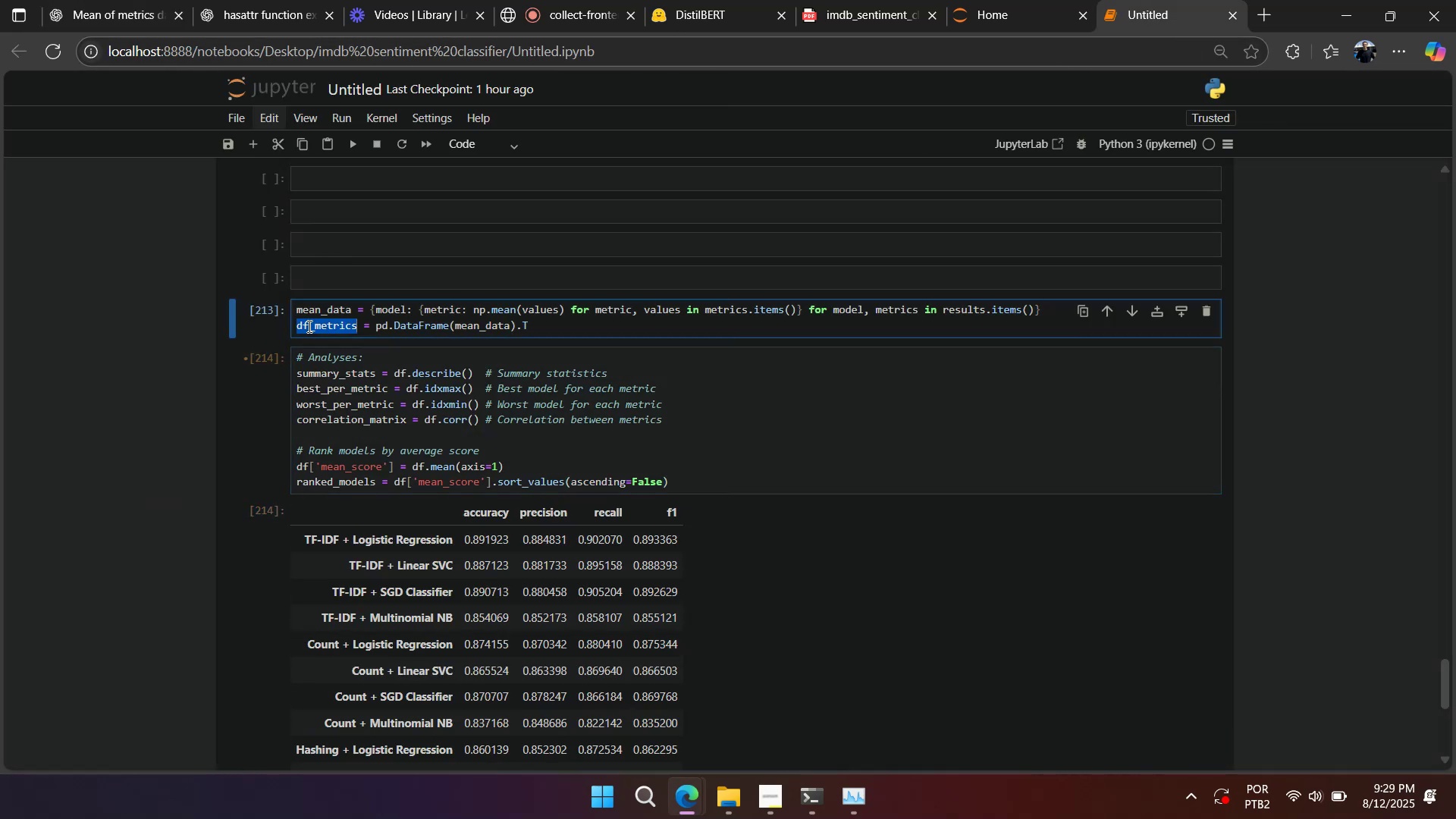 
key(Control+C)
 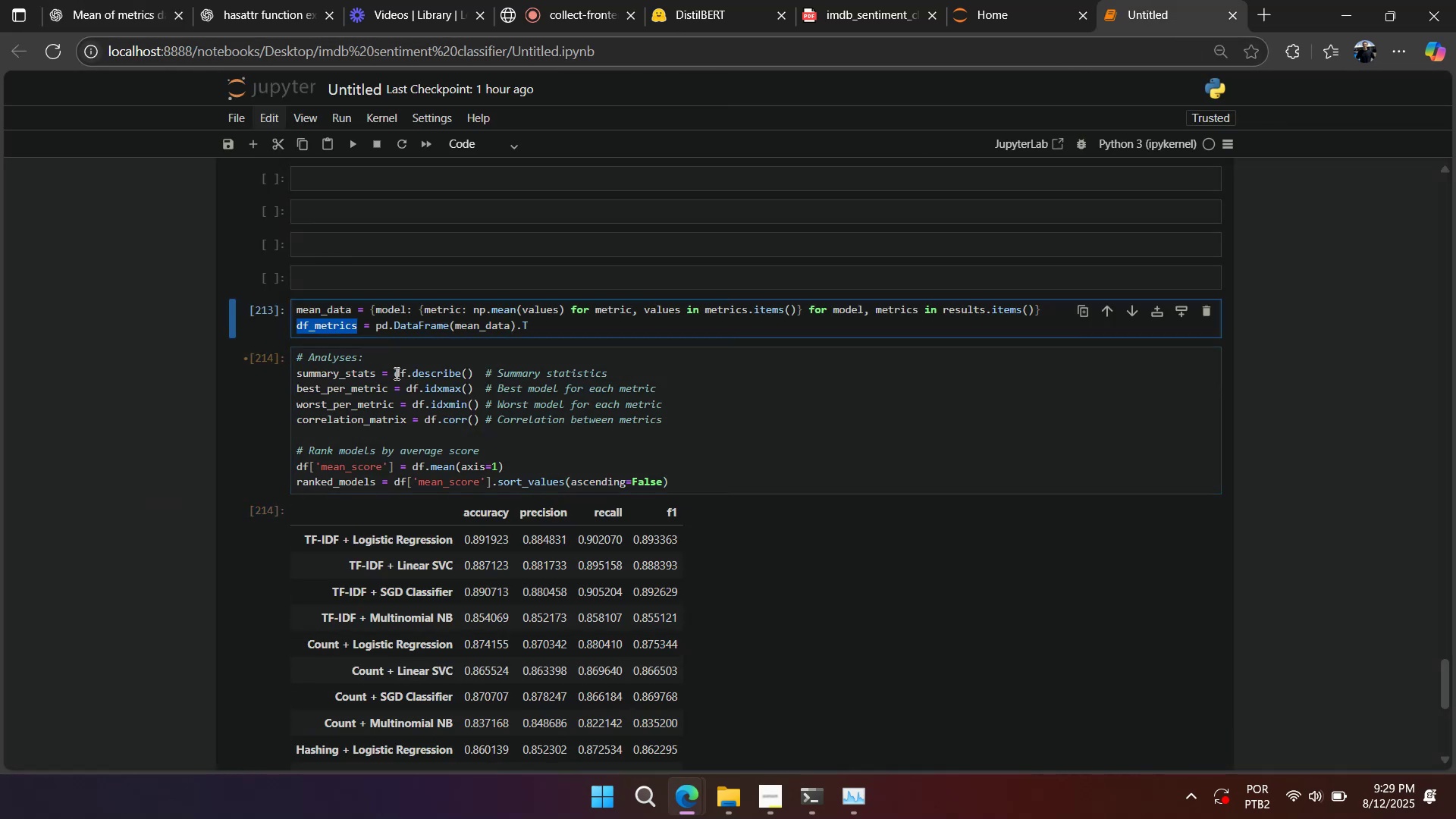 
double_click([395, 373])
 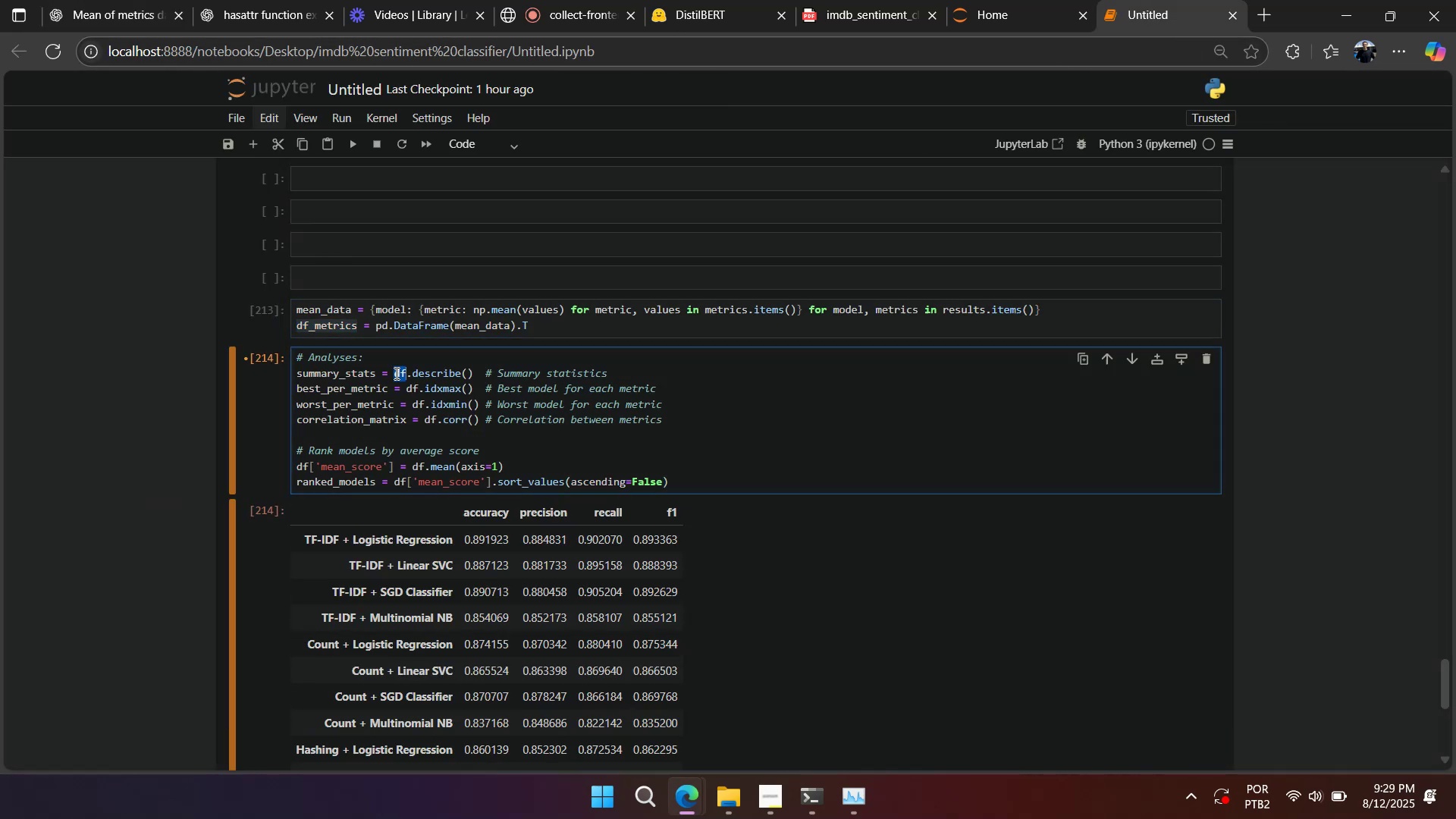 
key(Control+ControlLeft)
 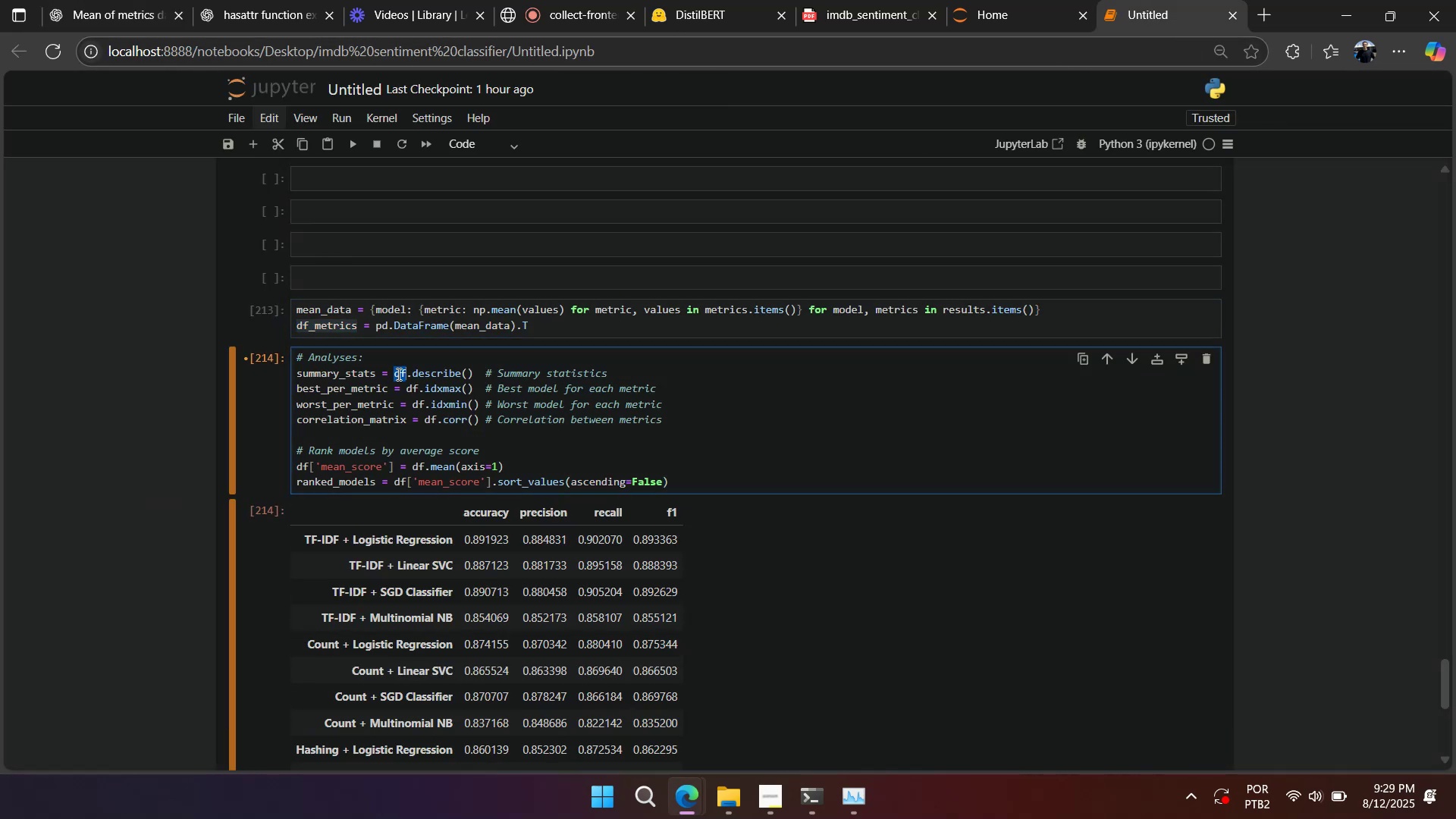 
key(Control+V)
 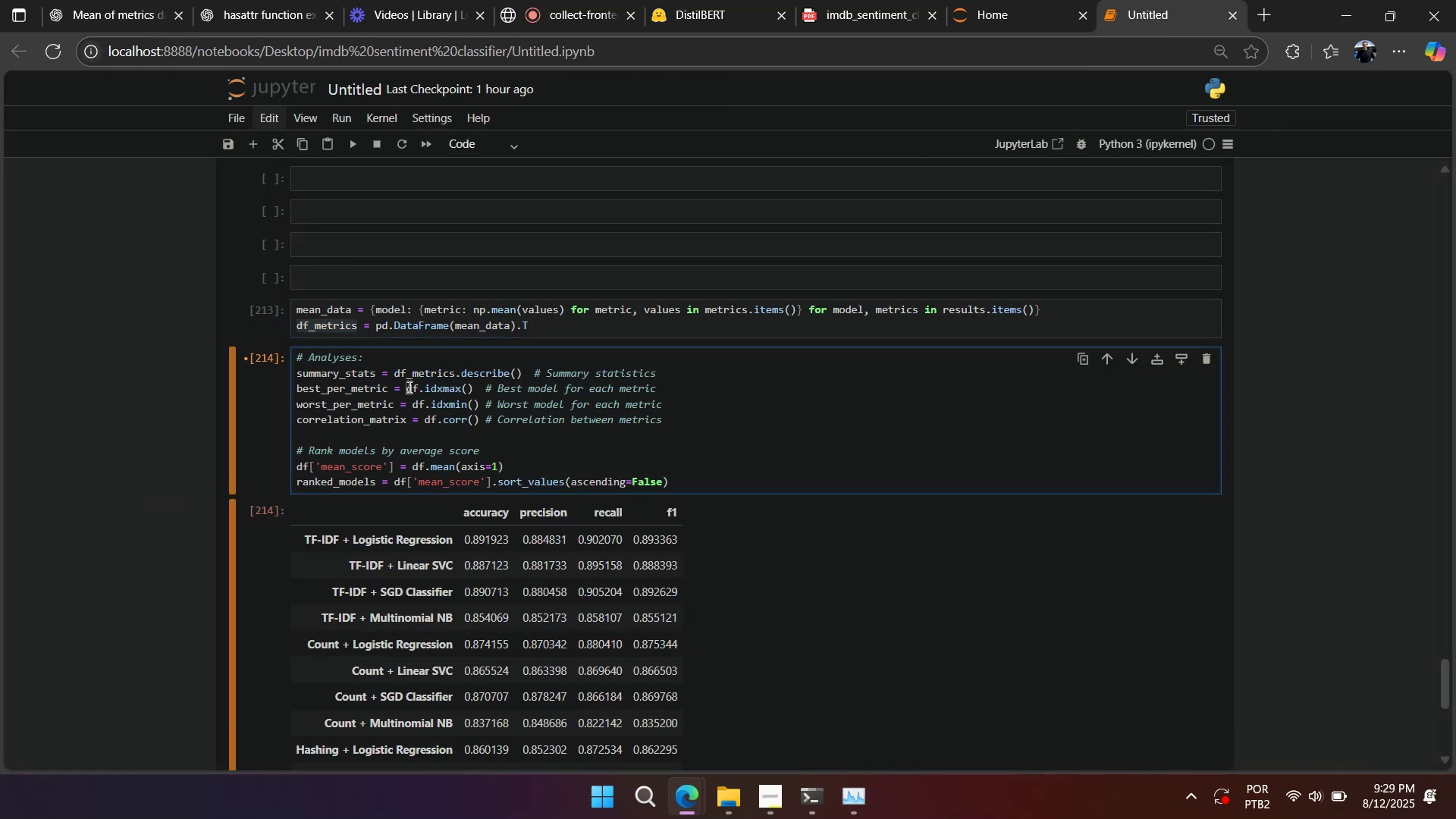 
triple_click([408, 387])
 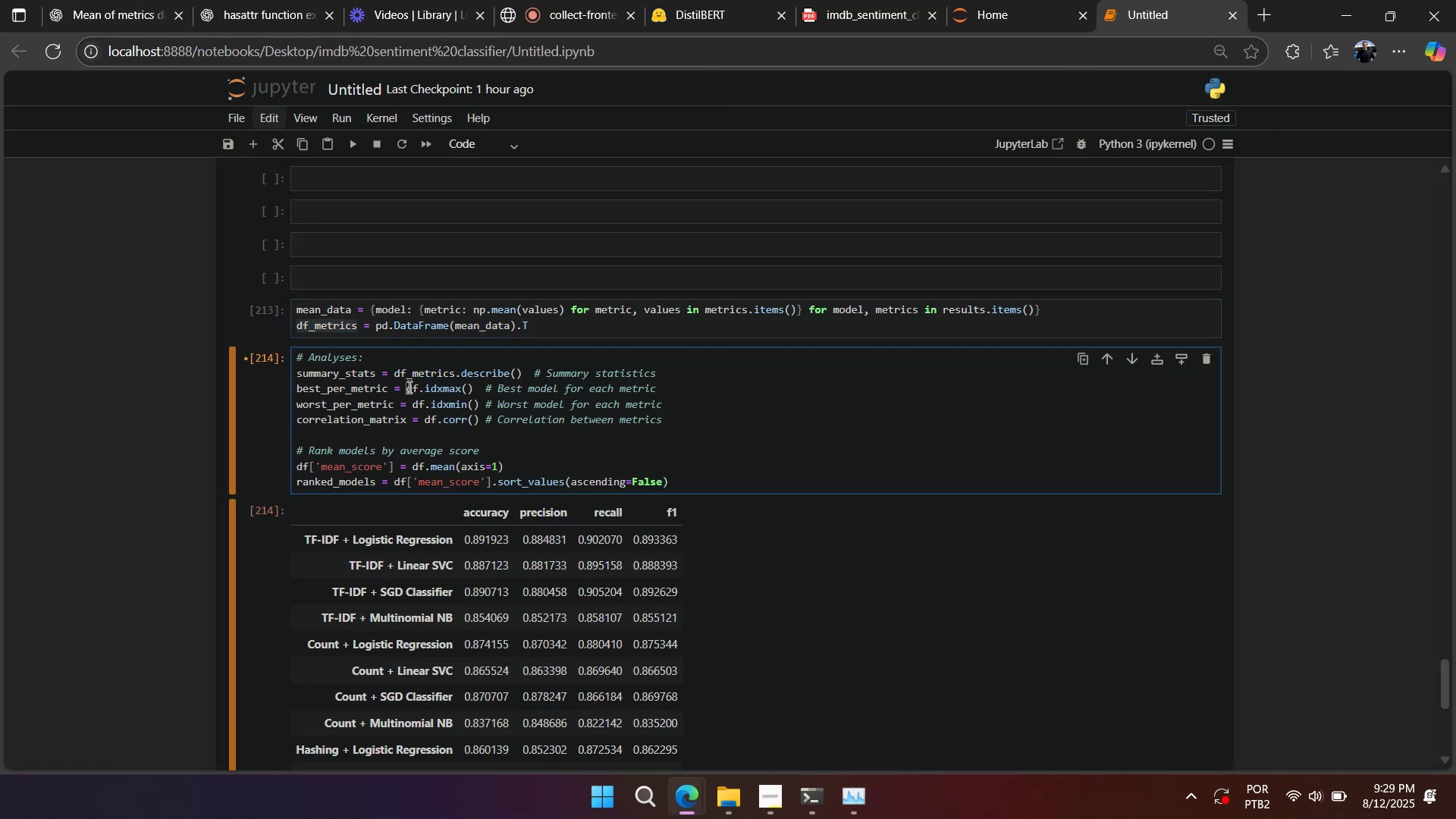 
triple_click([408, 387])
 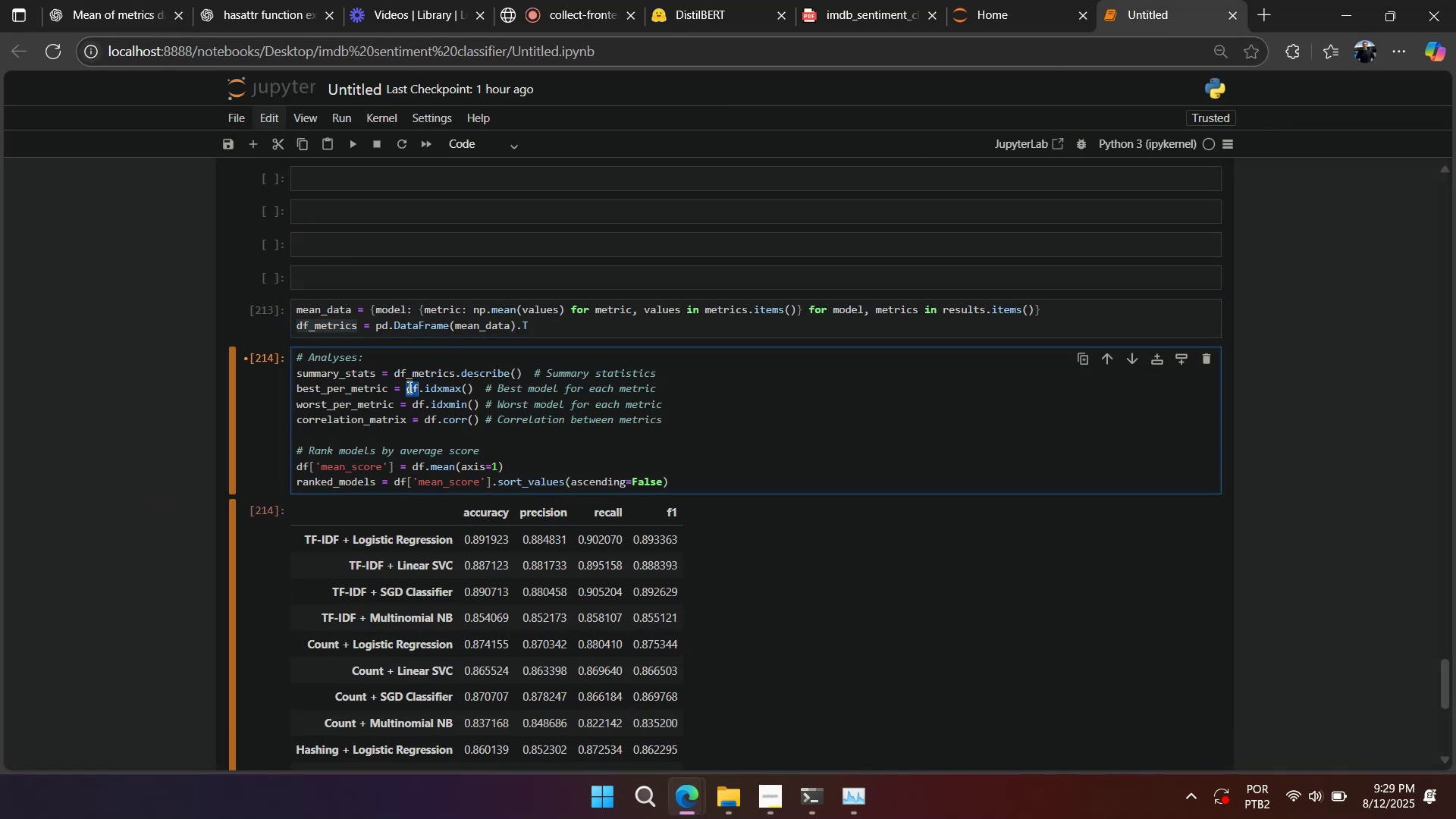 
key(Control+ControlLeft)
 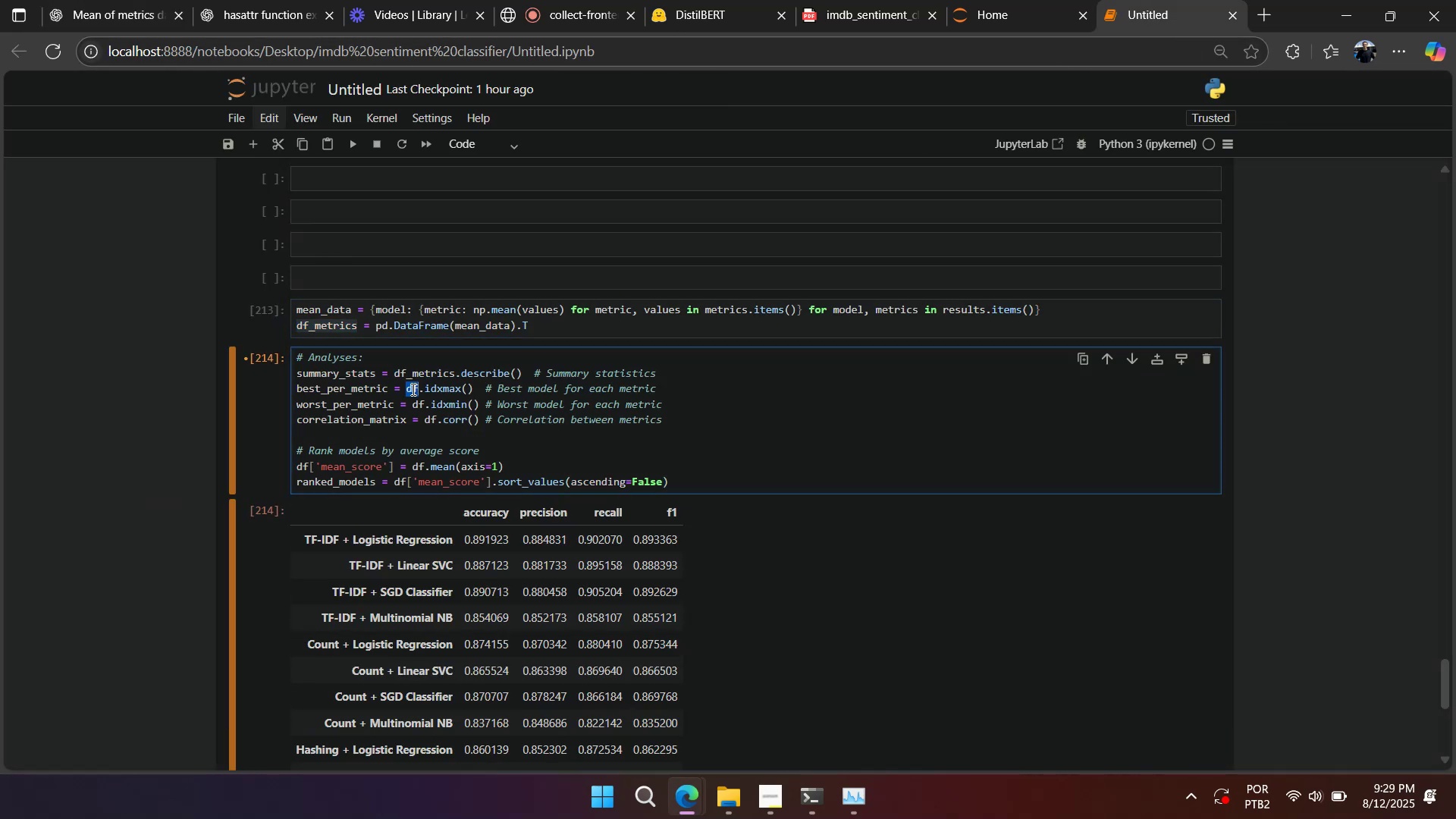 
key(Control+V)
 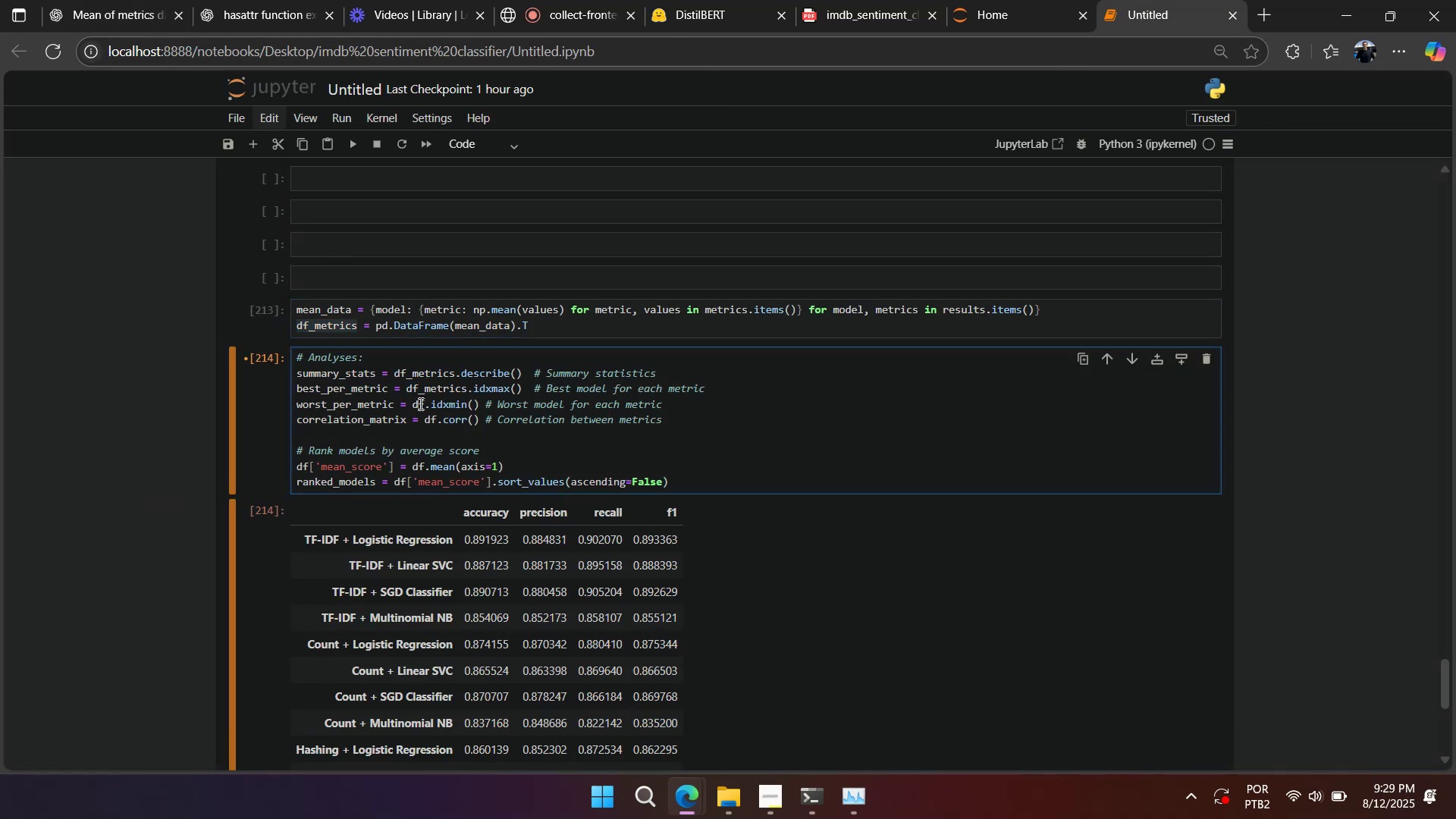 
double_click([419, 403])
 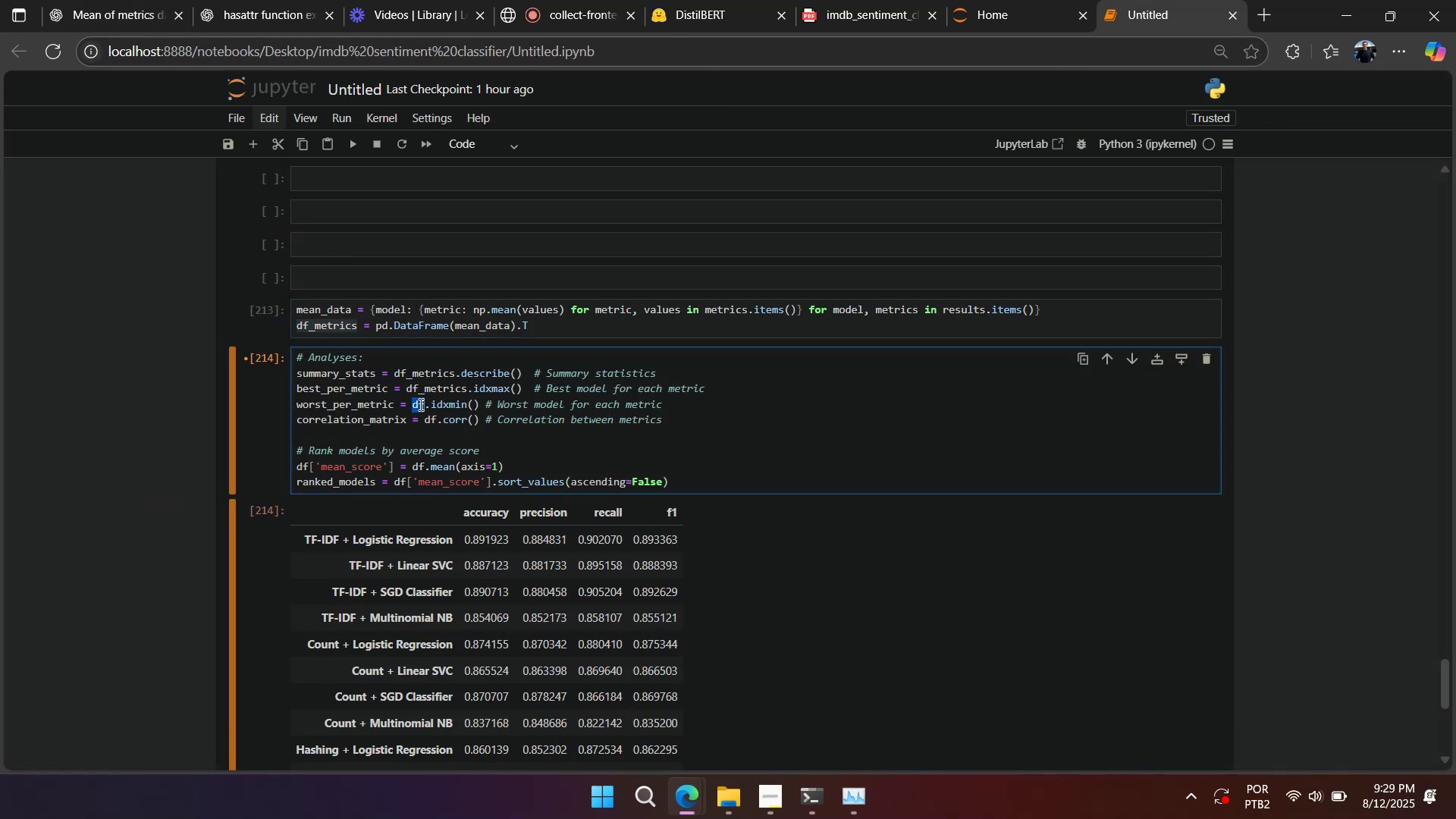 
key(Control+ControlLeft)
 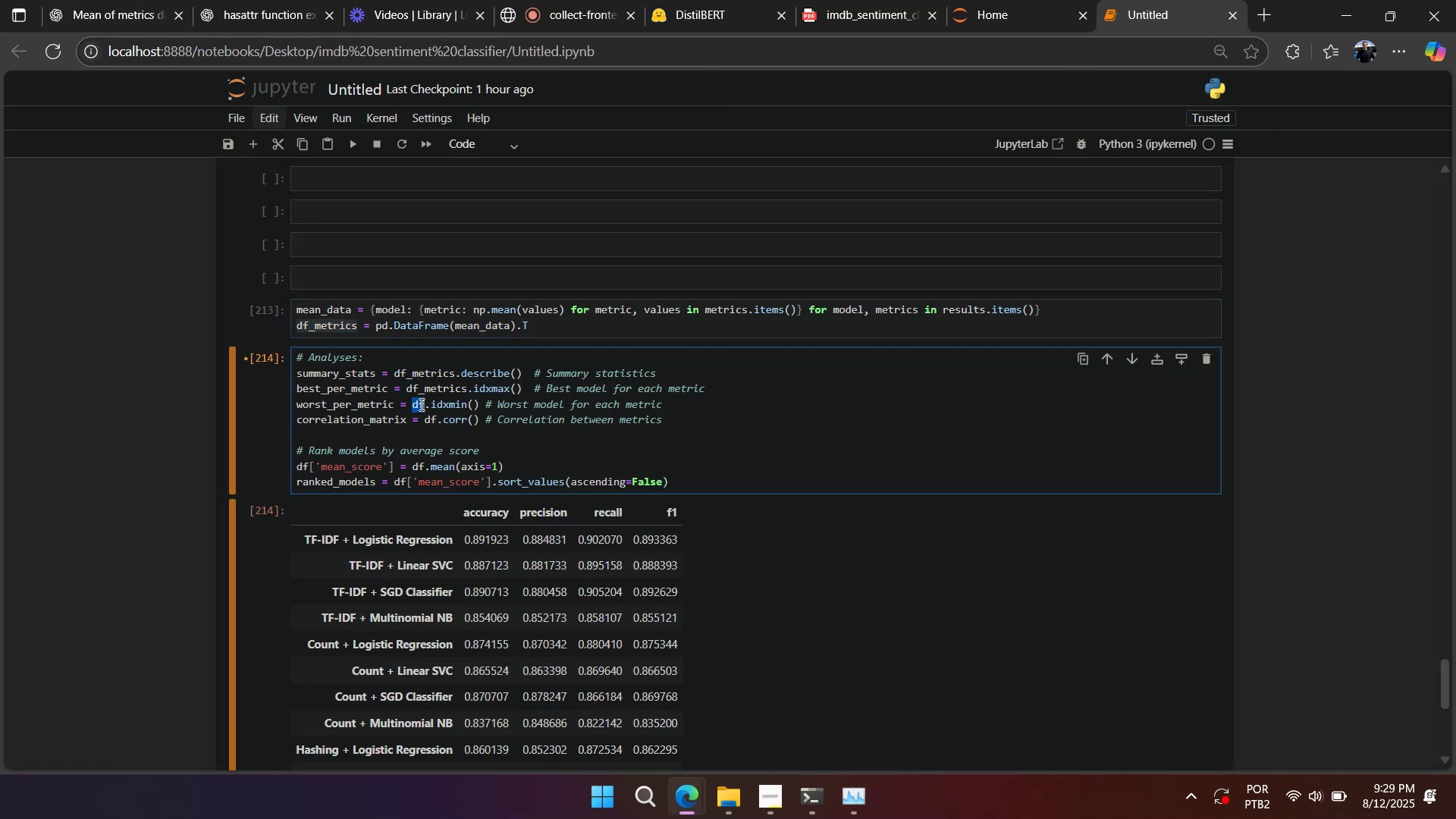 
key(Control+V)
 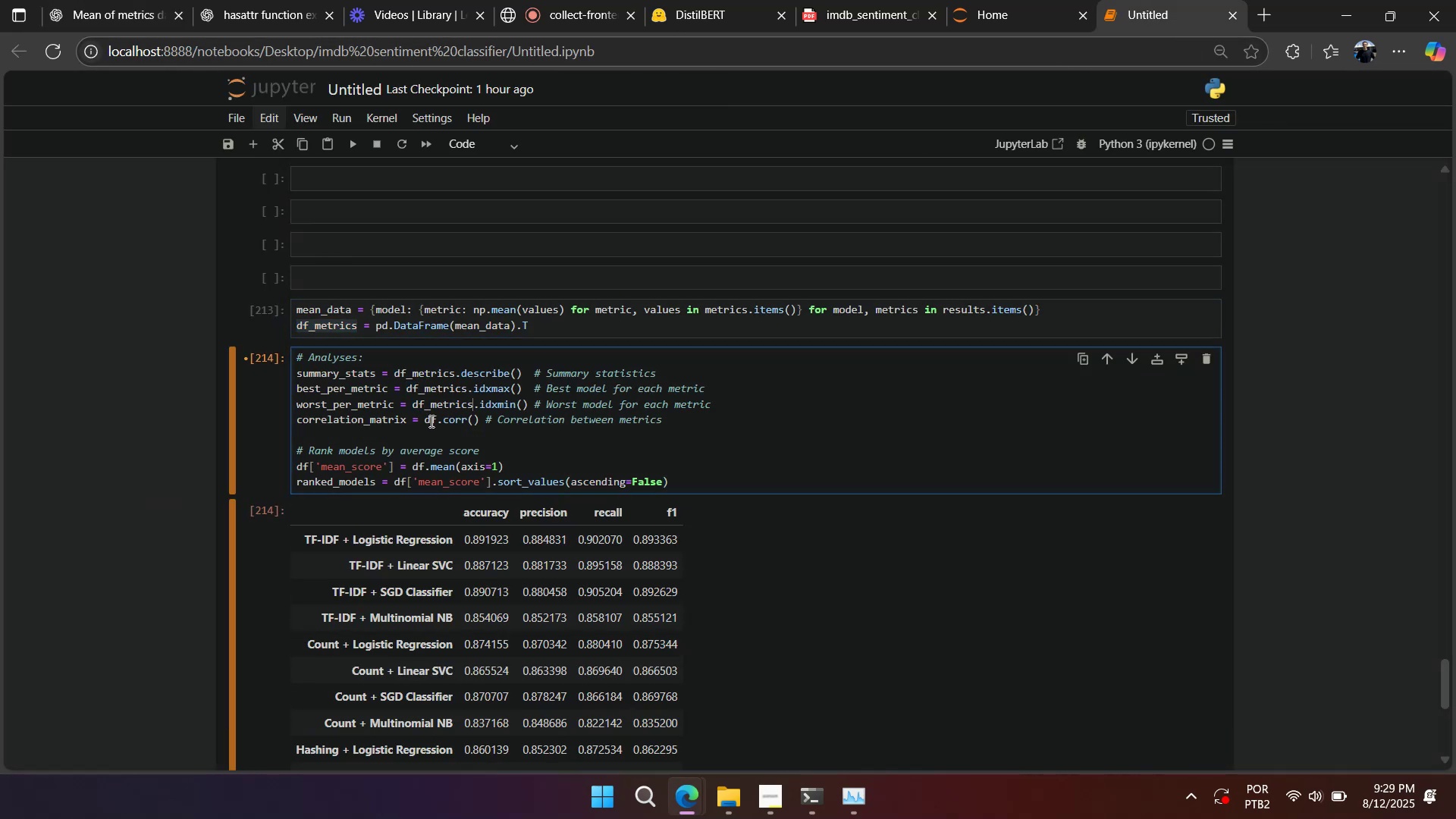 
triple_click([430, 421])
 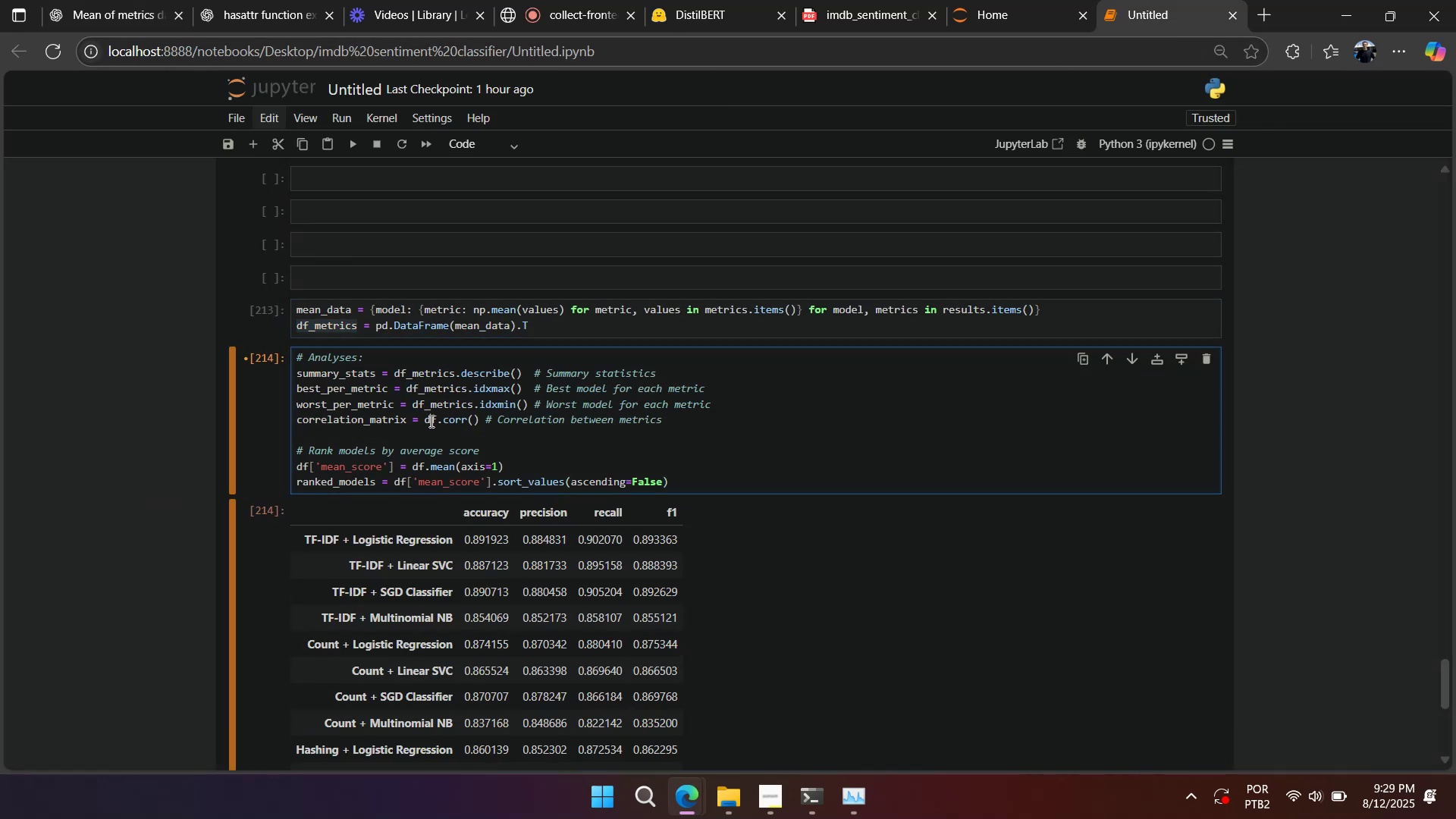 
triple_click([430, 421])
 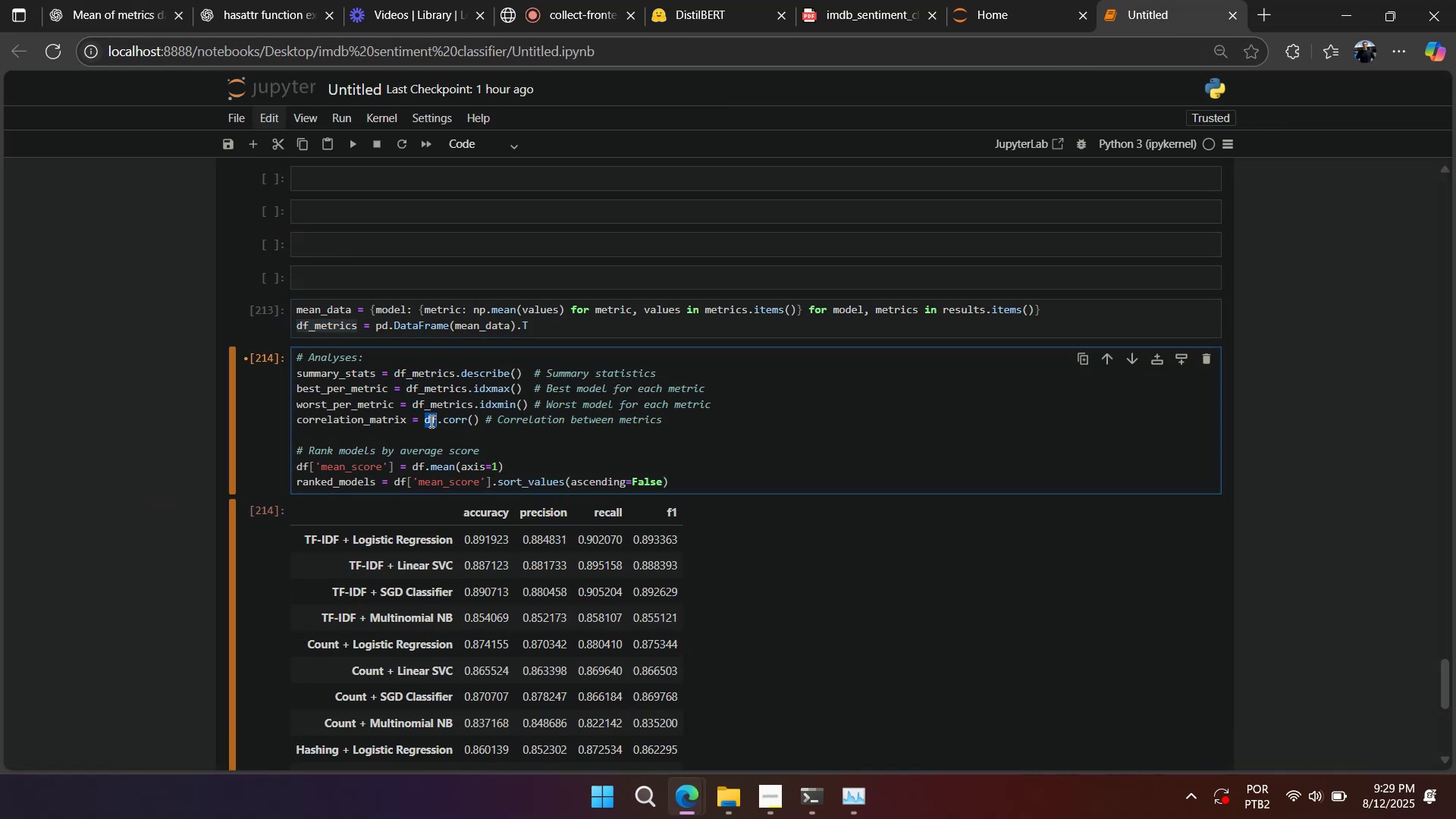 
key(Control+ControlLeft)
 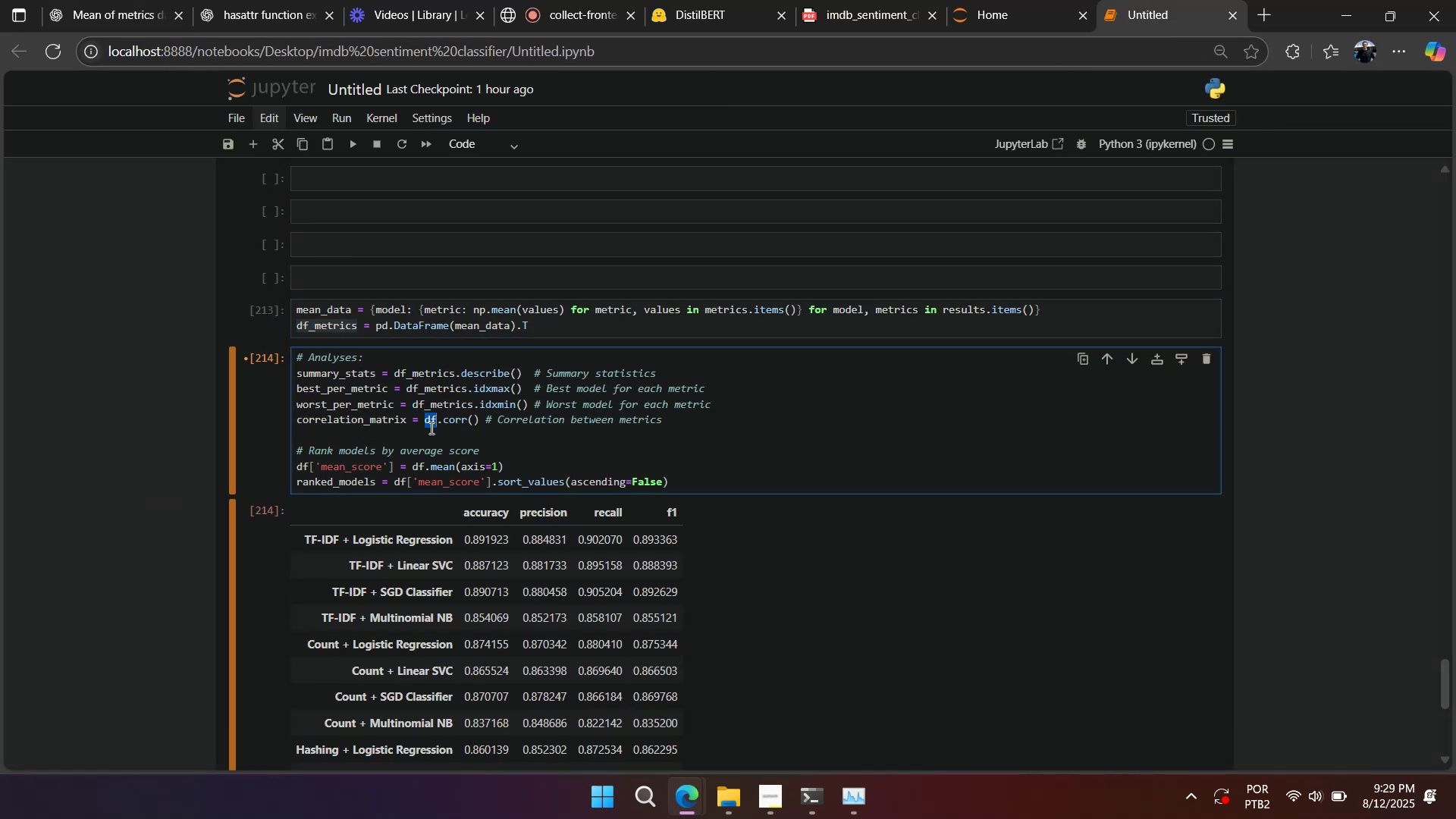 
key(Control+V)
 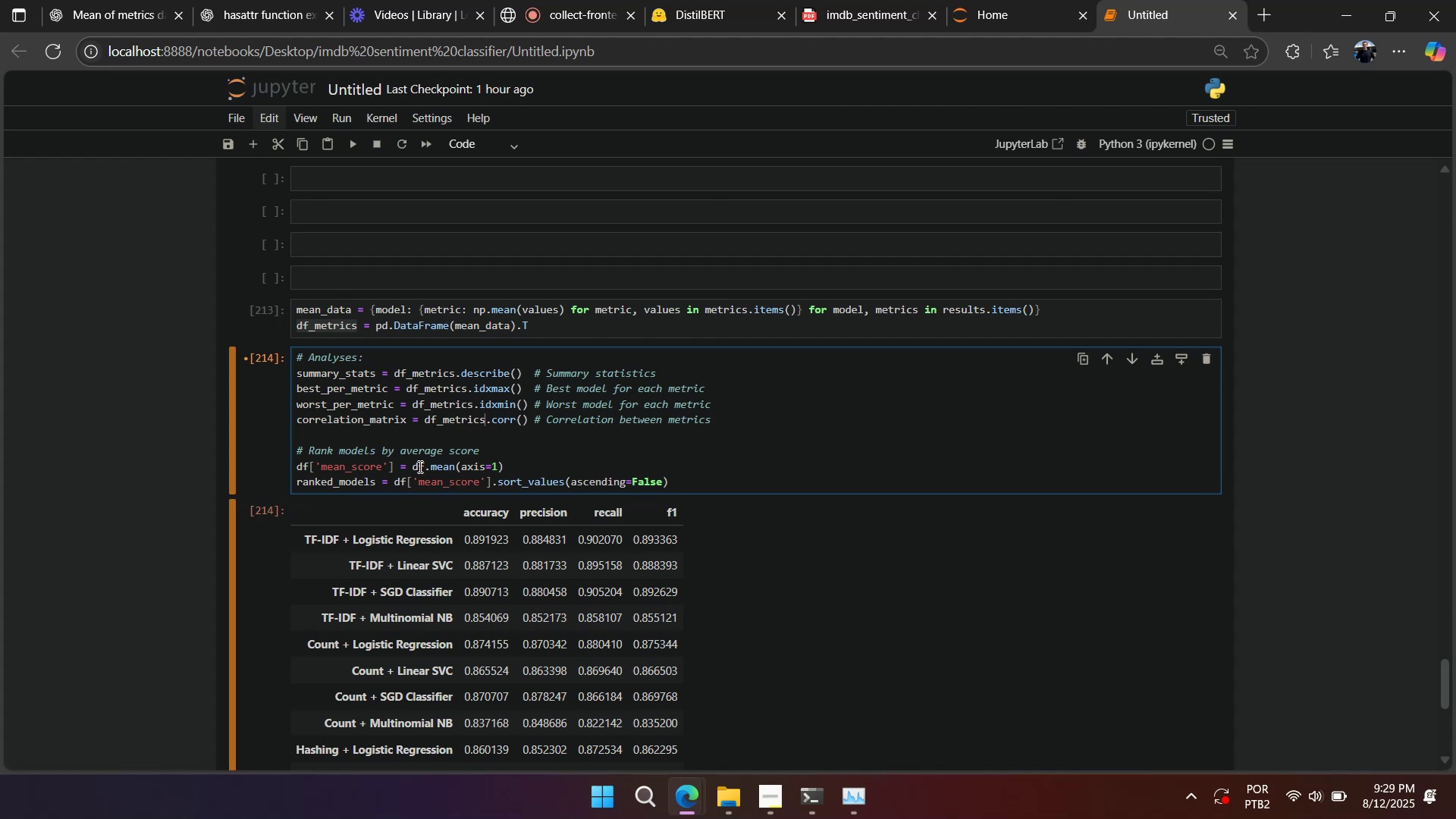 
double_click([419, 466])
 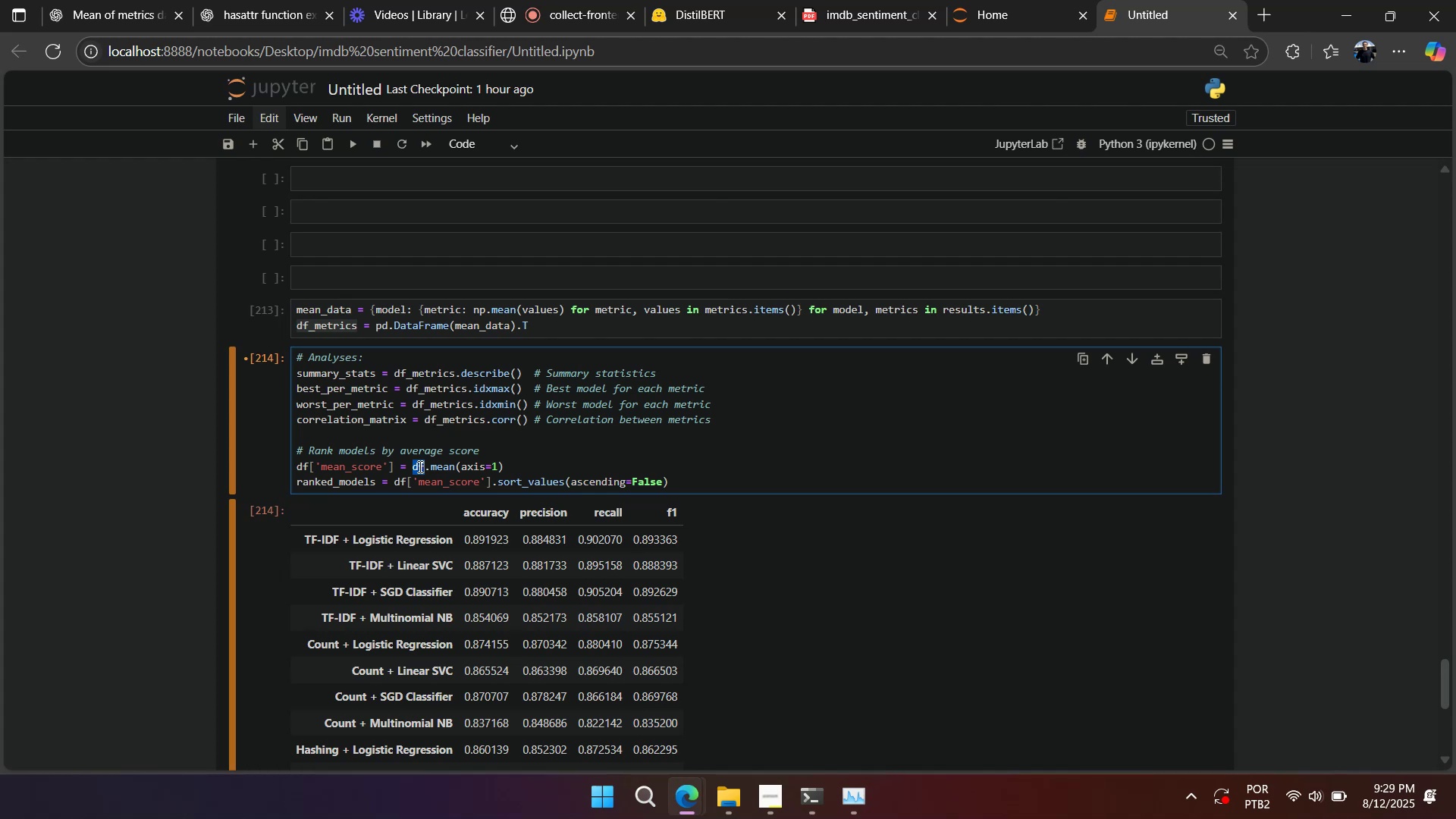 
key(Control+ControlLeft)
 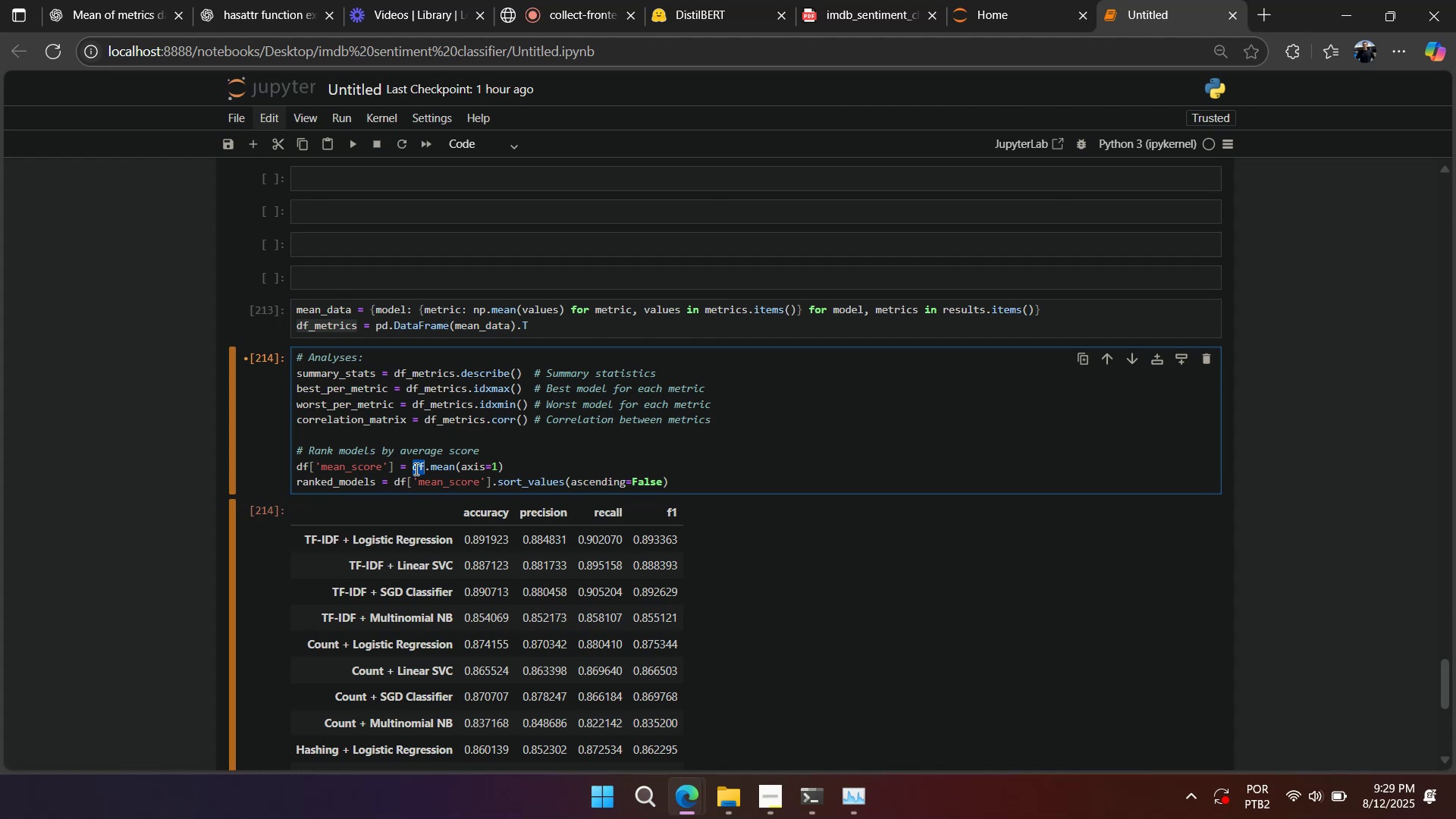 
key(Control+V)
 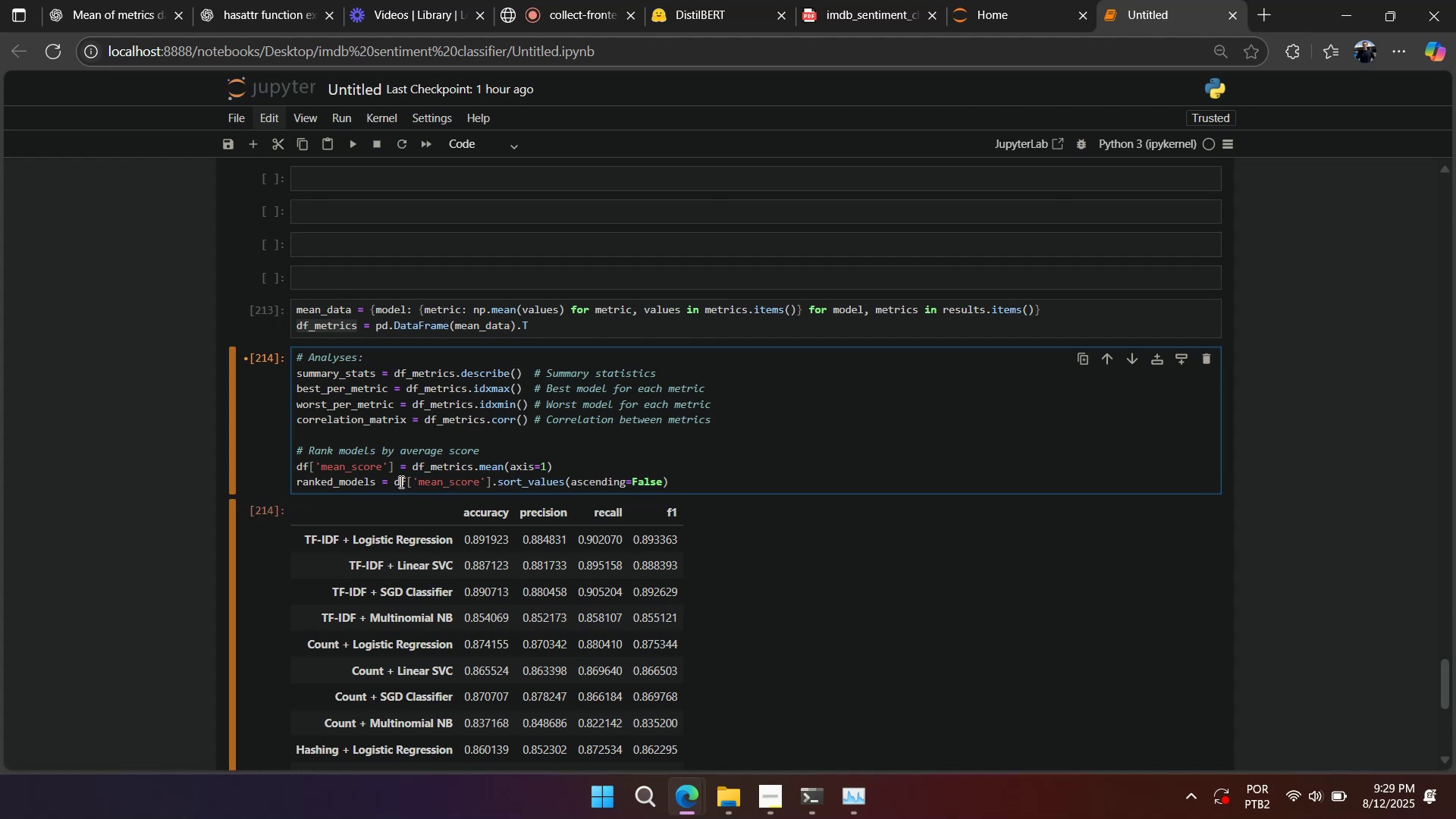 
double_click([400, 482])
 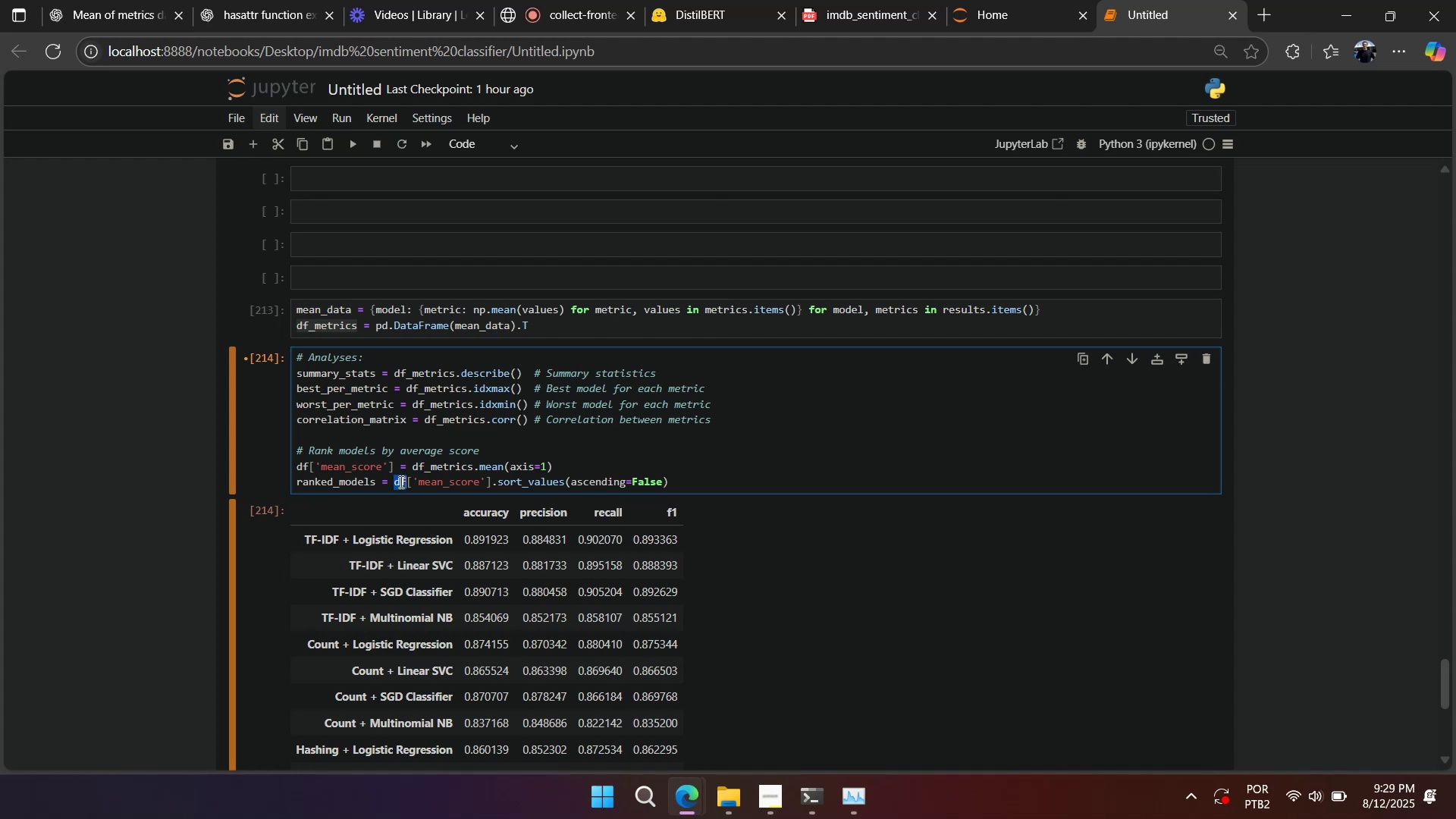 
key(Control+ControlLeft)
 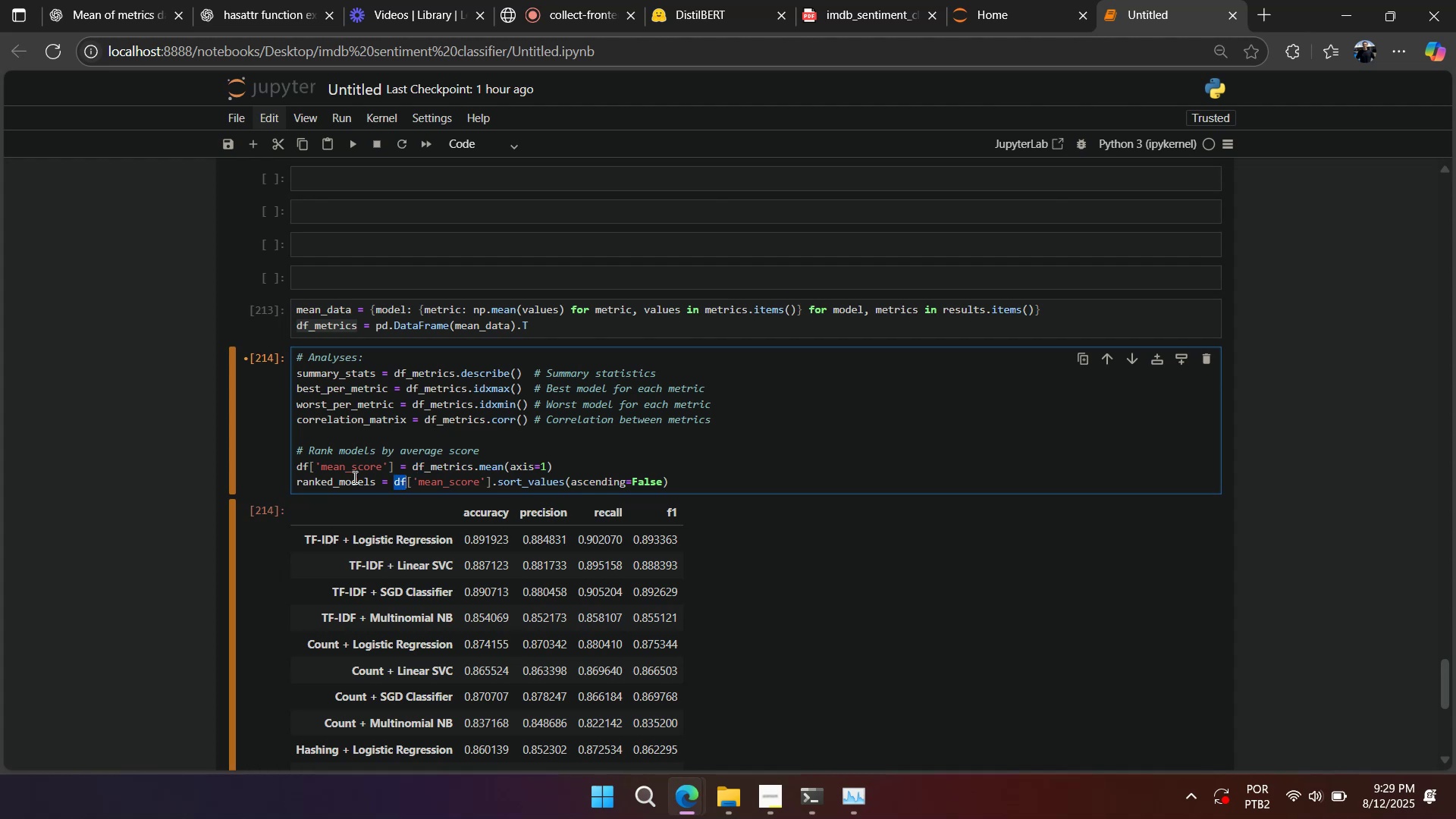 
key(Control+V)
 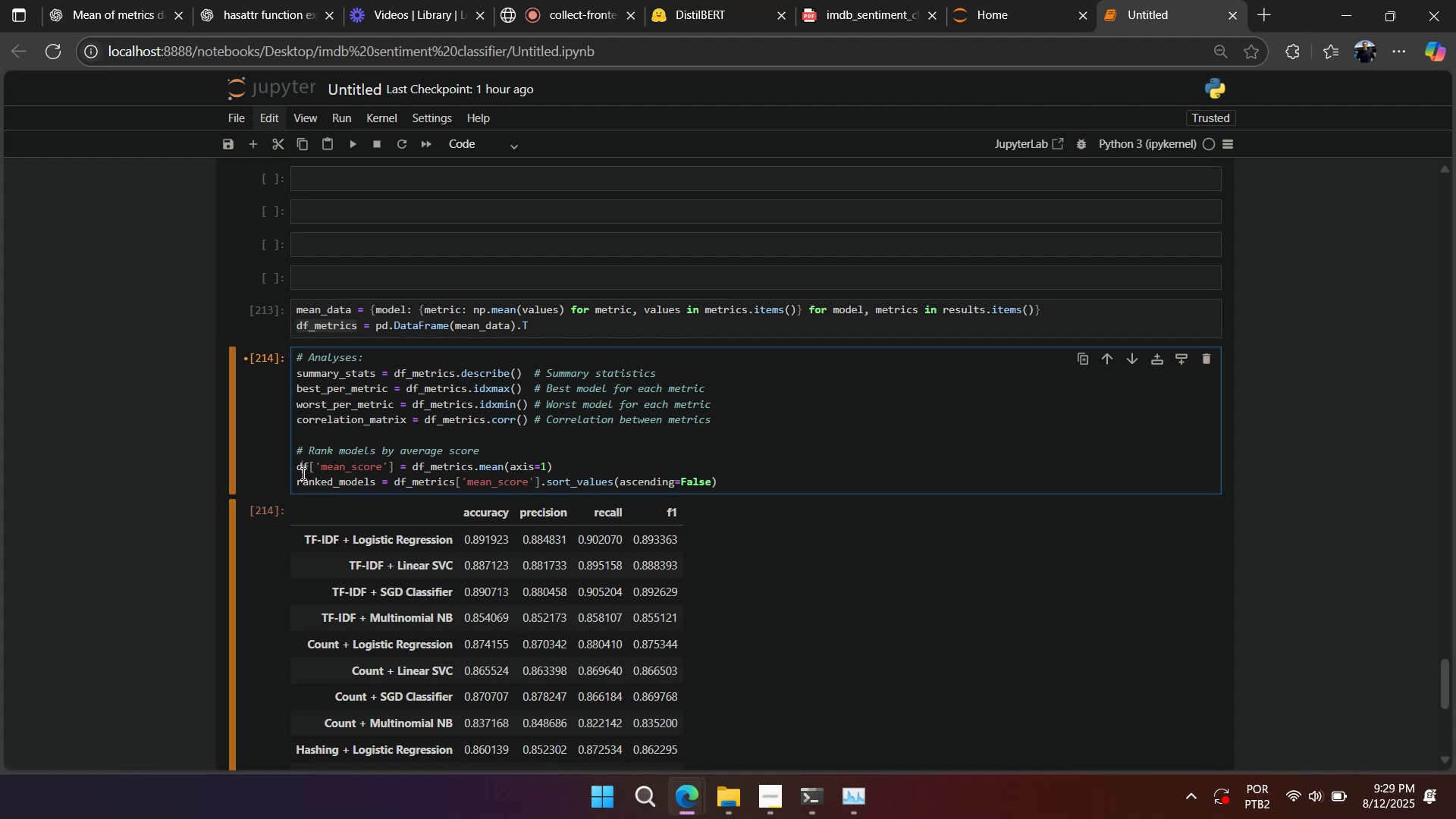 
double_click([302, 473])
 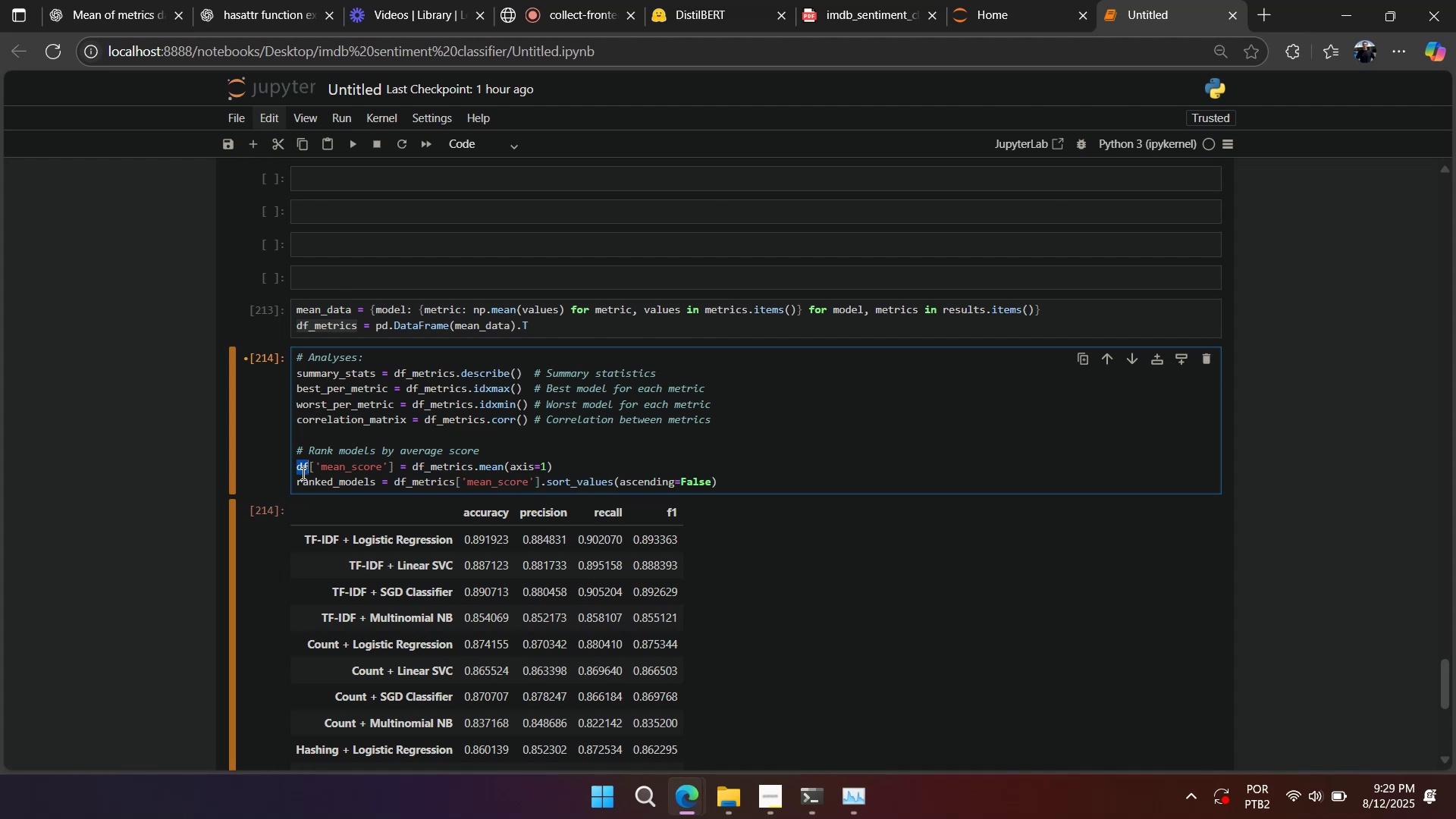 
key(Control+V)
 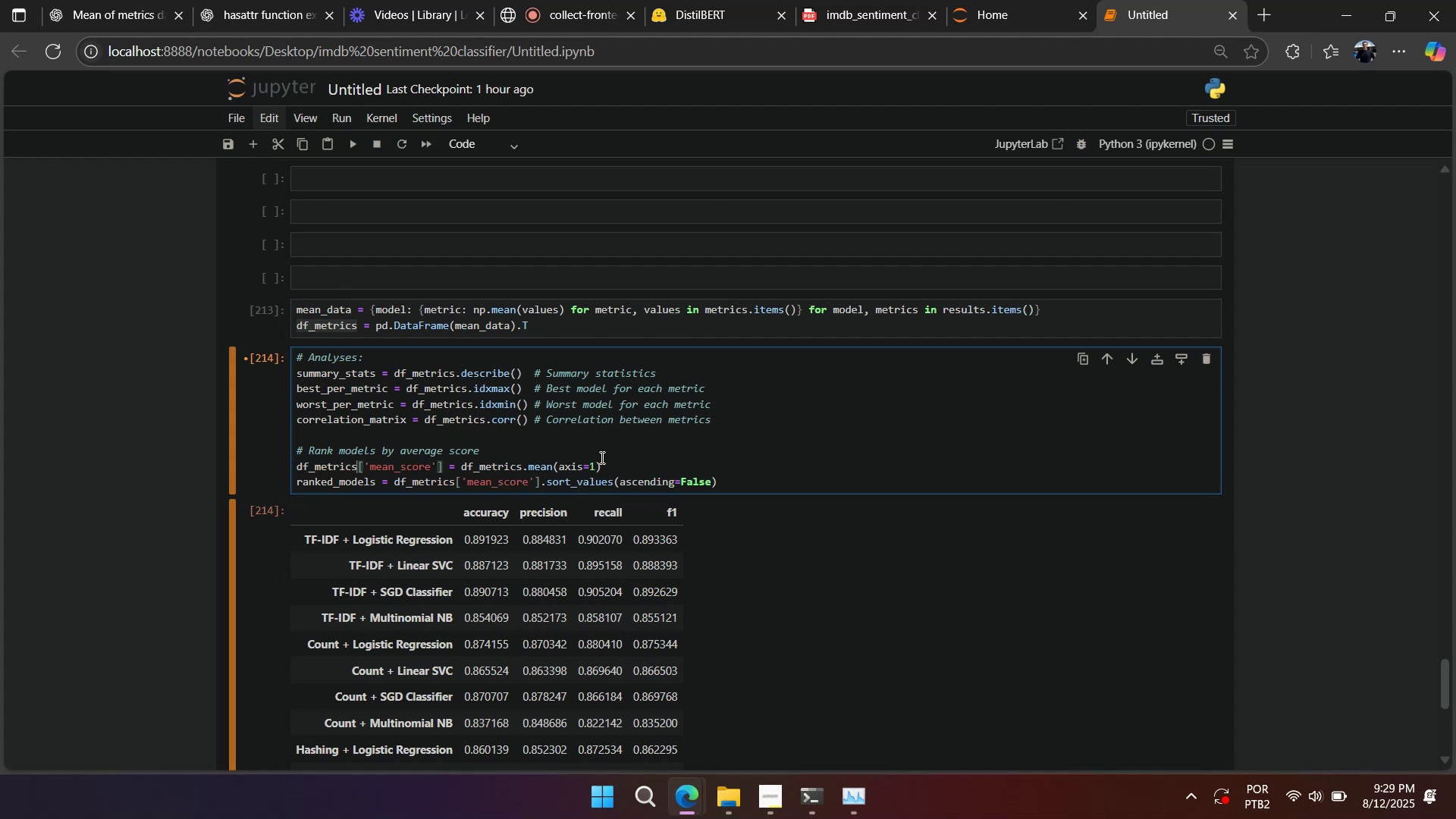 
left_click([604, 457])
 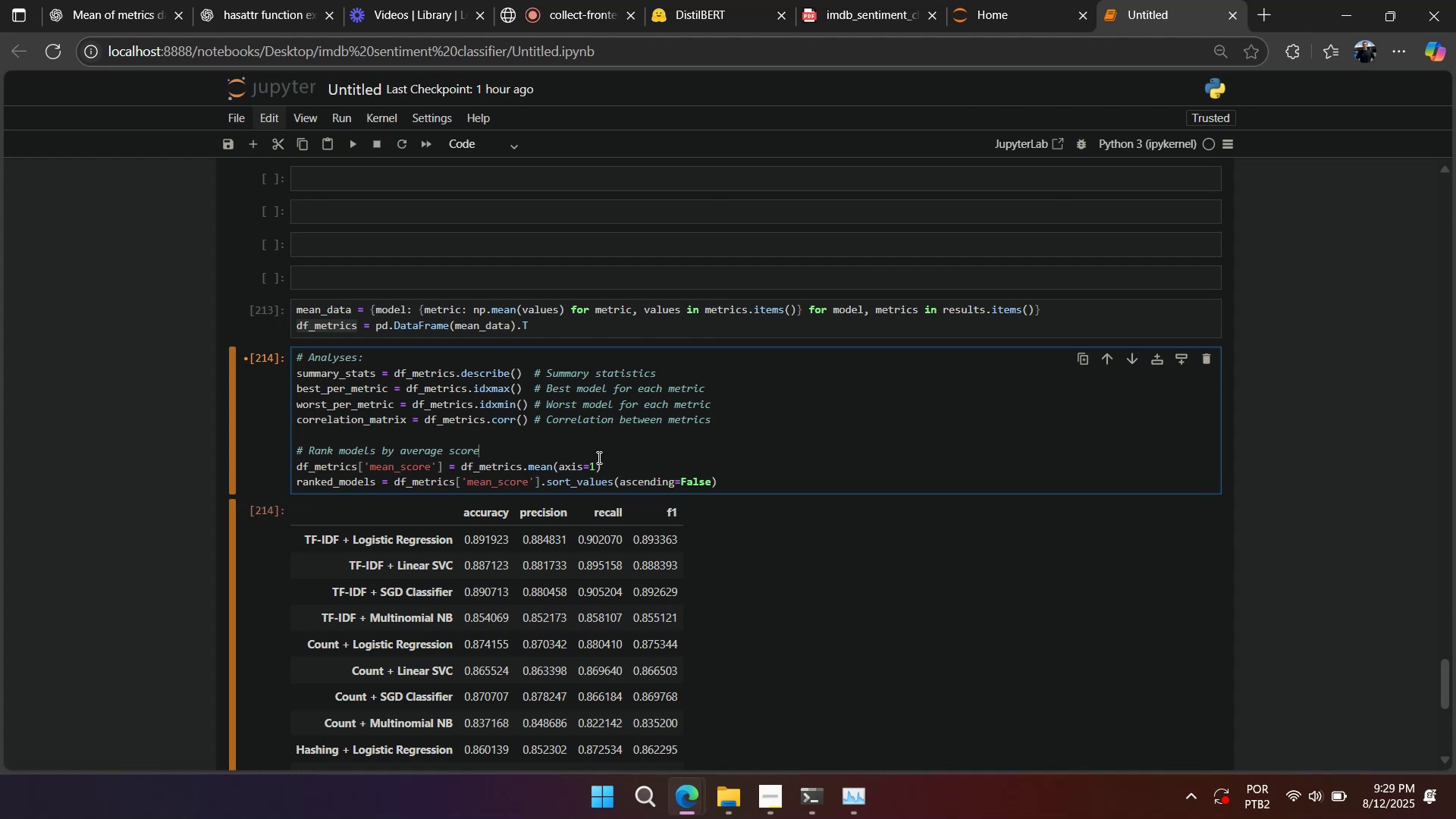 
key(Shift+Enter)
 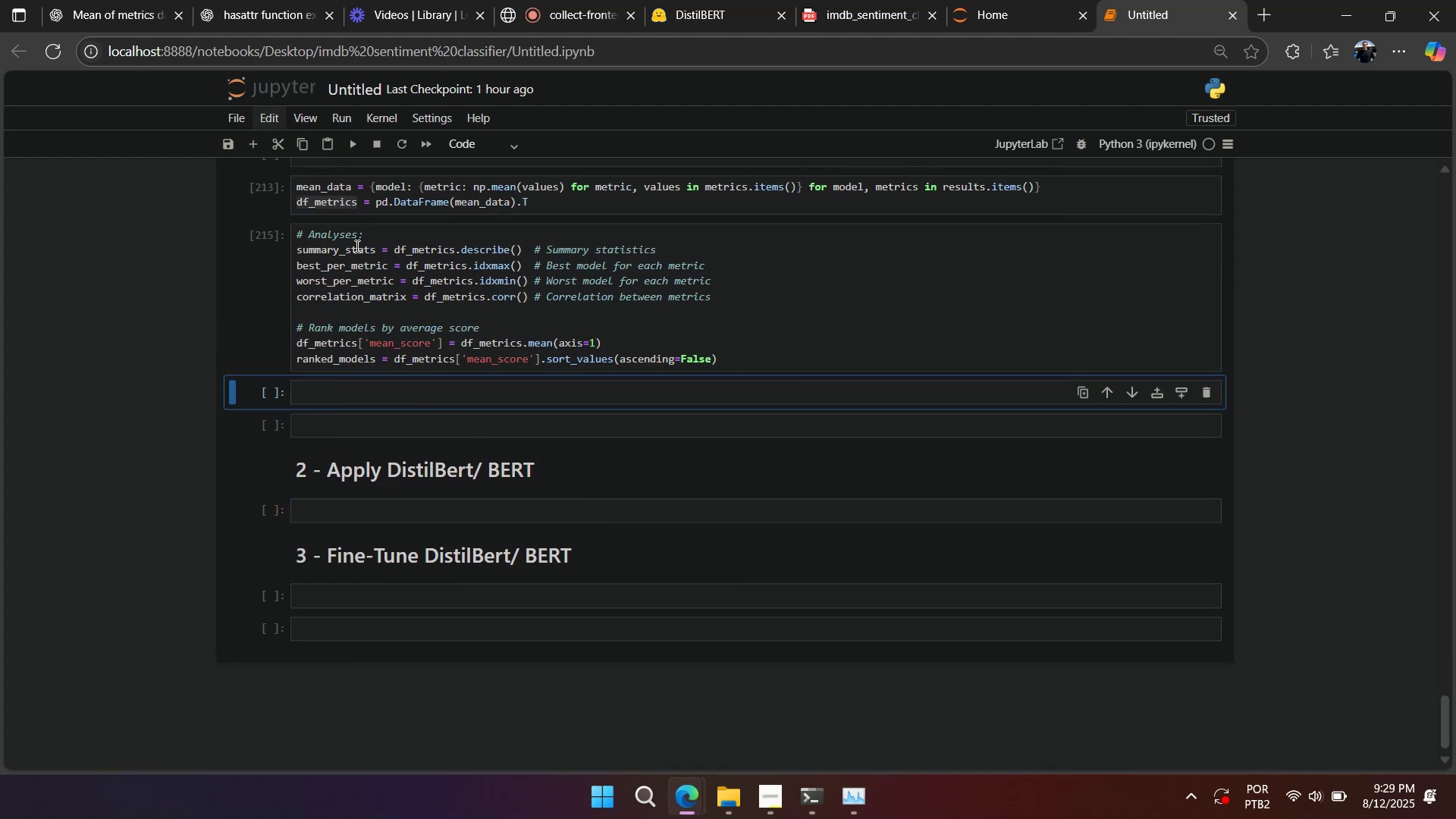 
wait(5.95)
 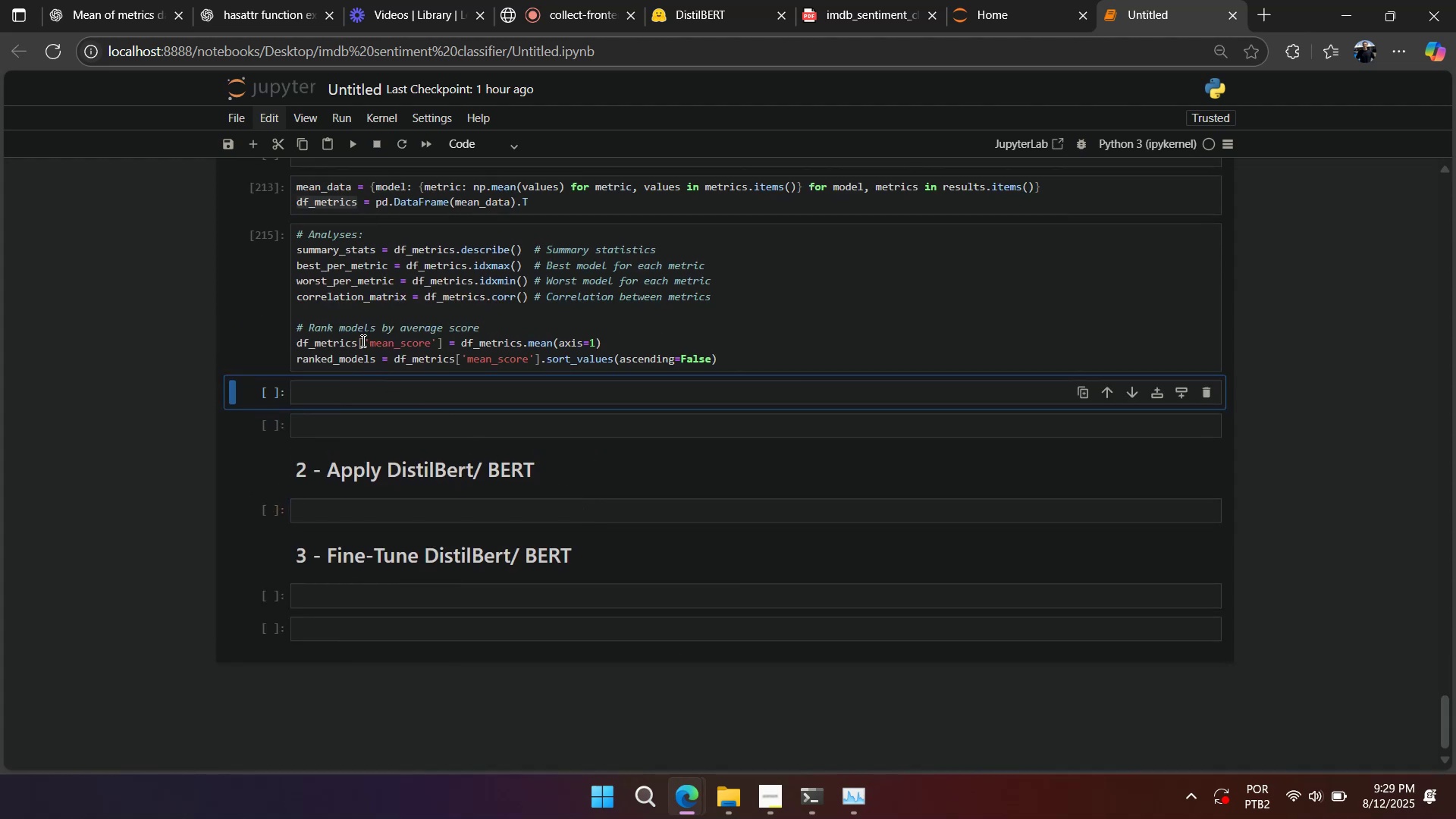 
double_click([428, 359])
 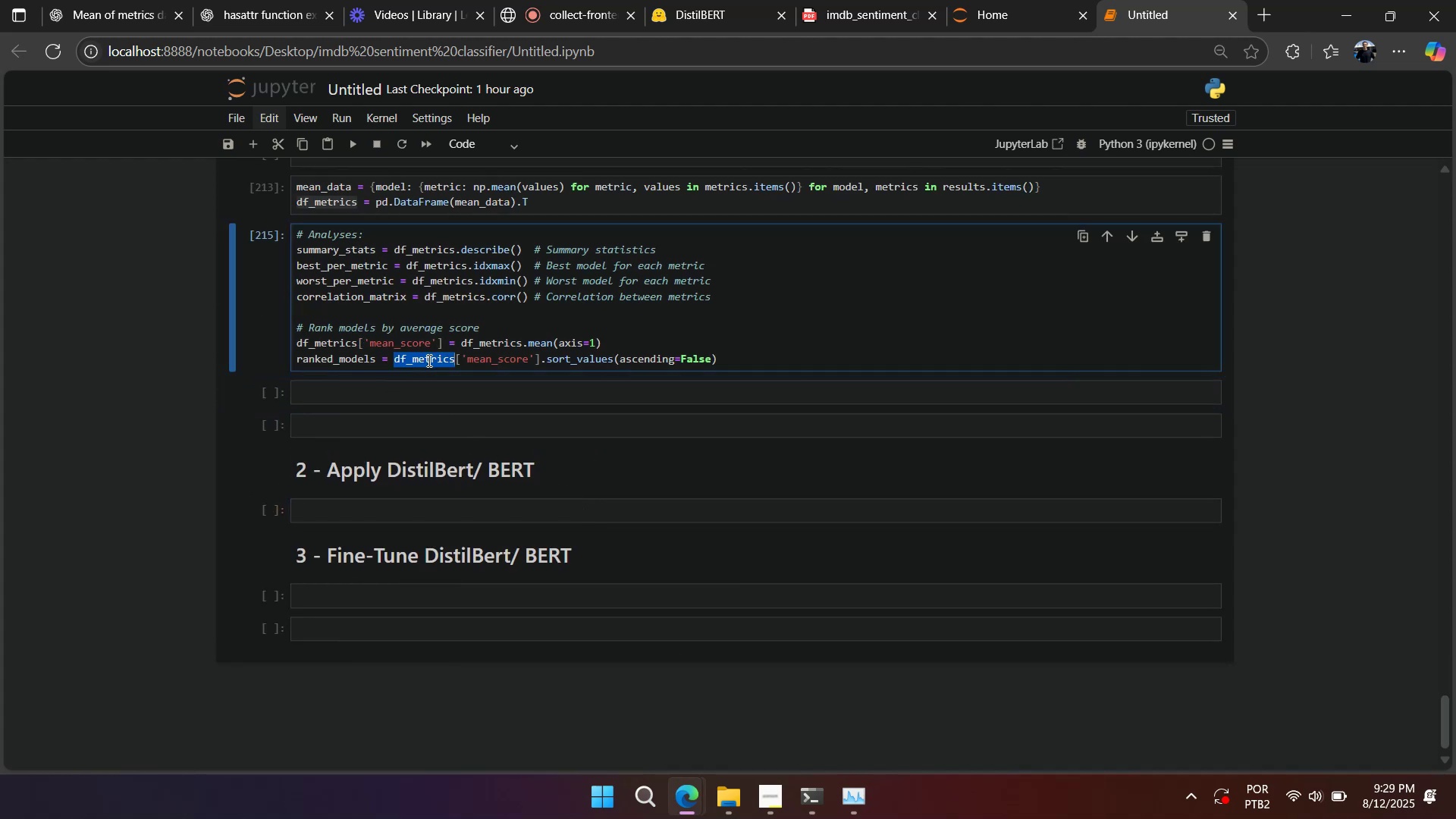 
key(Control+C)
 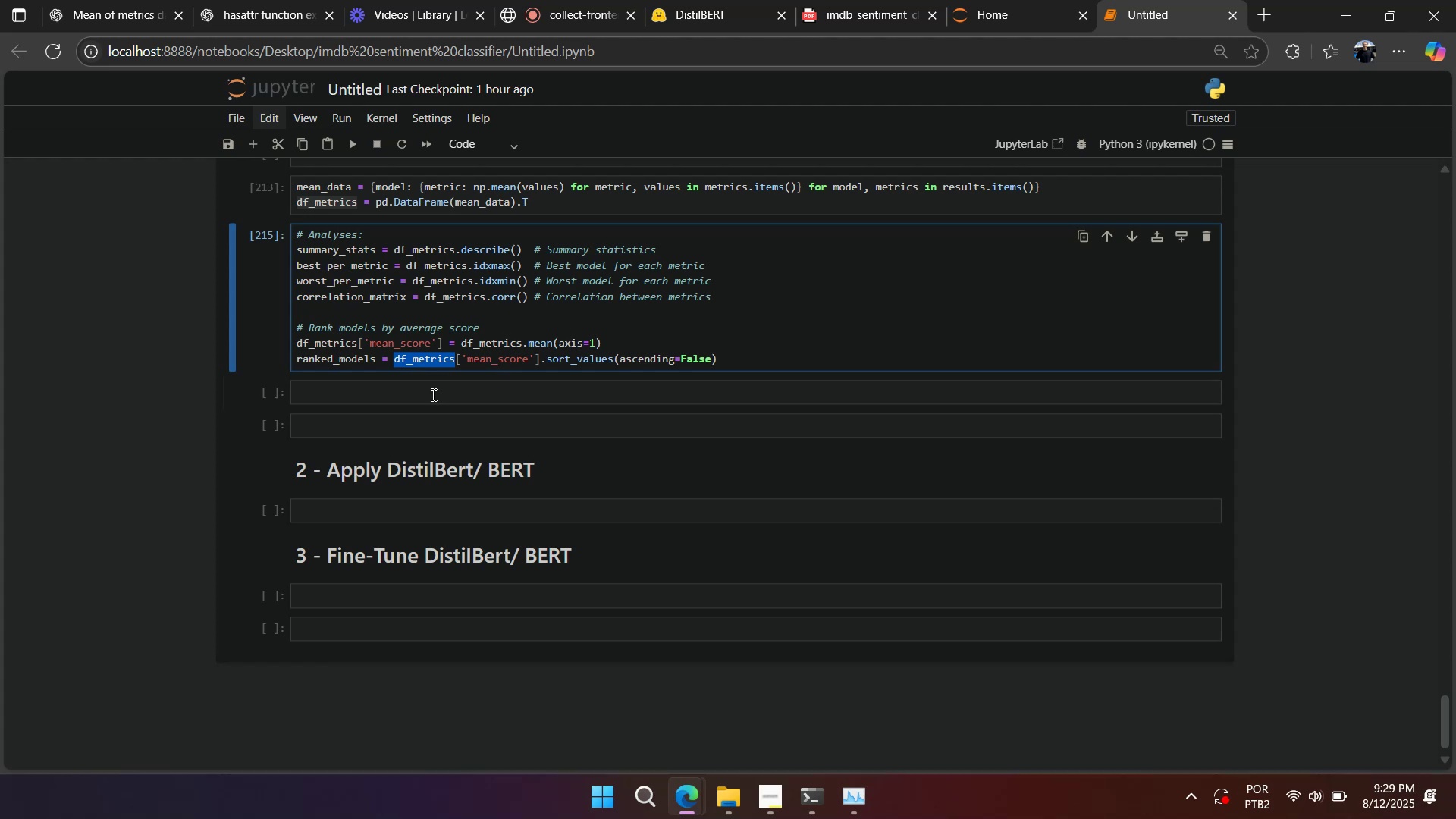 
key(Control+ControlLeft)
 